 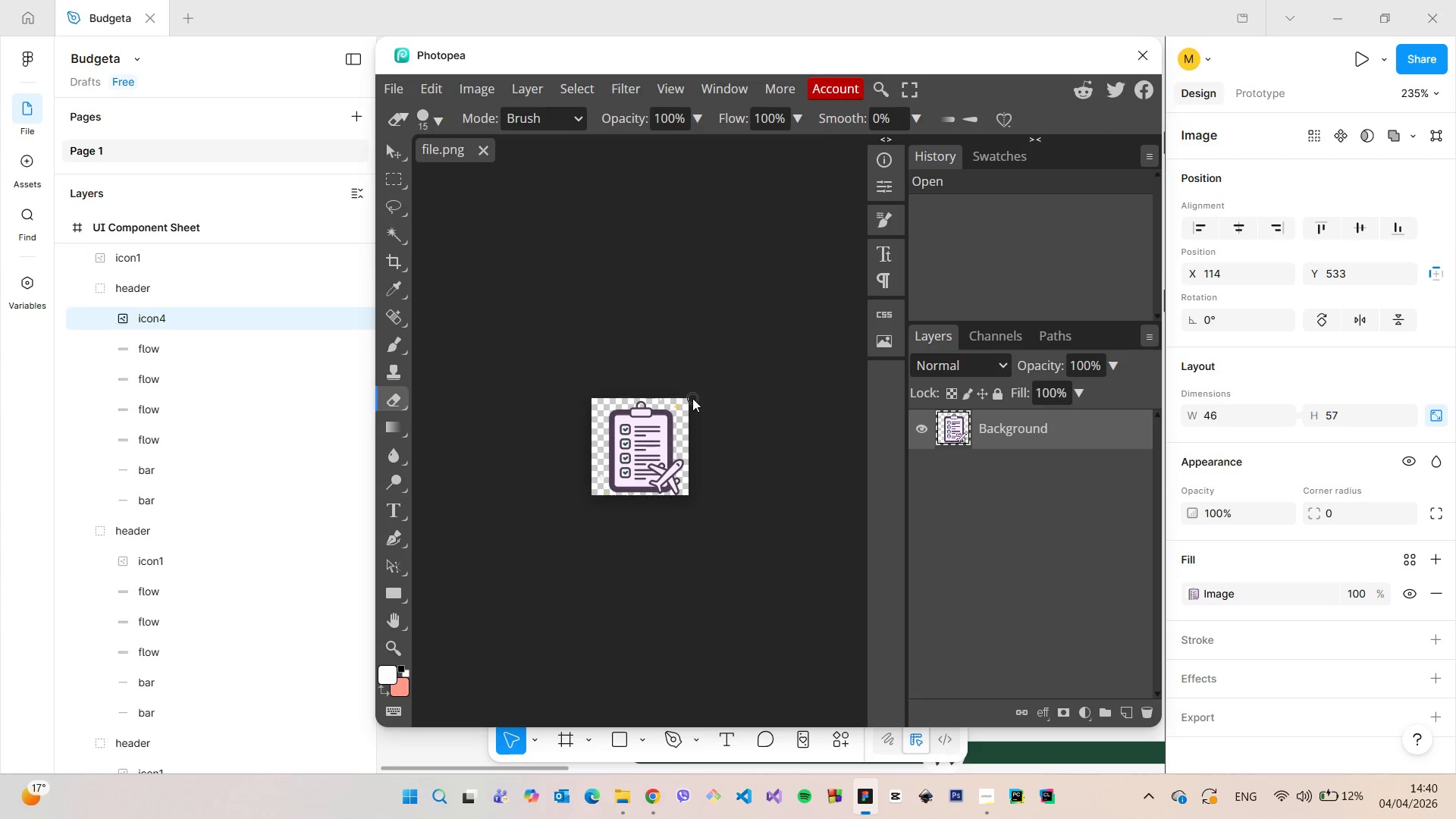 
left_click_drag(start_coordinate=[683, 403], to_coordinate=[689, 406])
 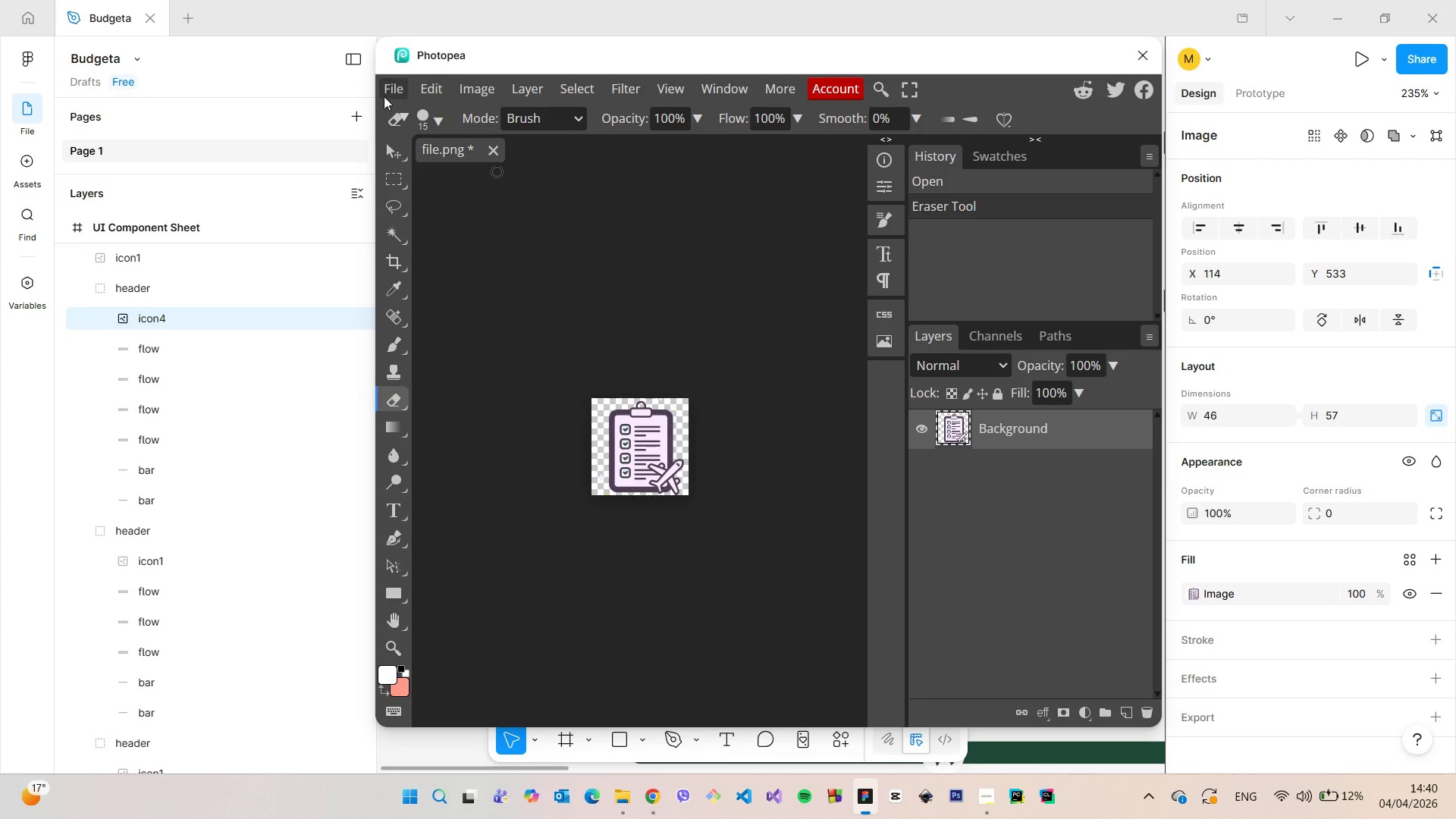 
left_click([386, 94])
 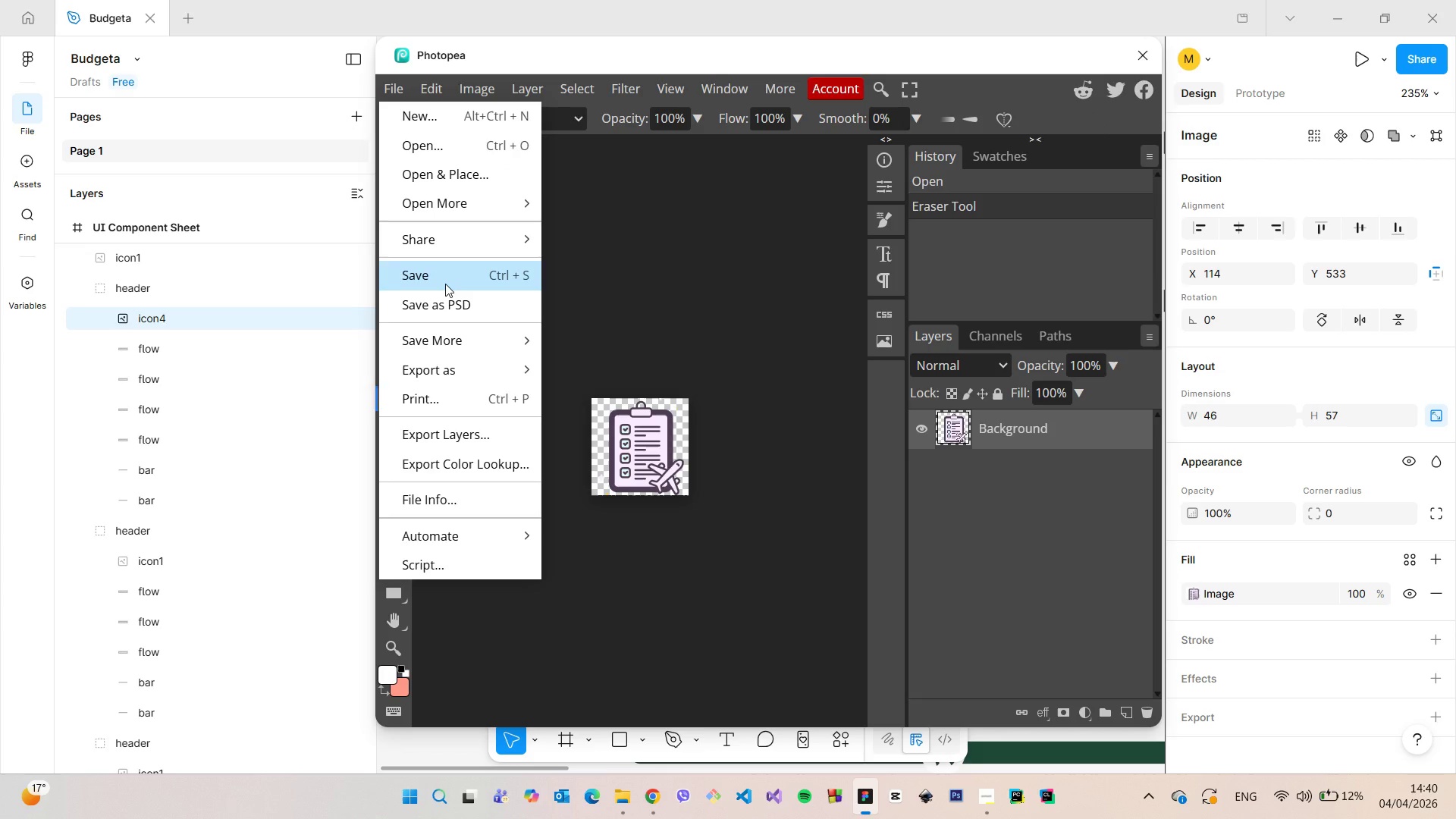 
left_click([445, 284])
 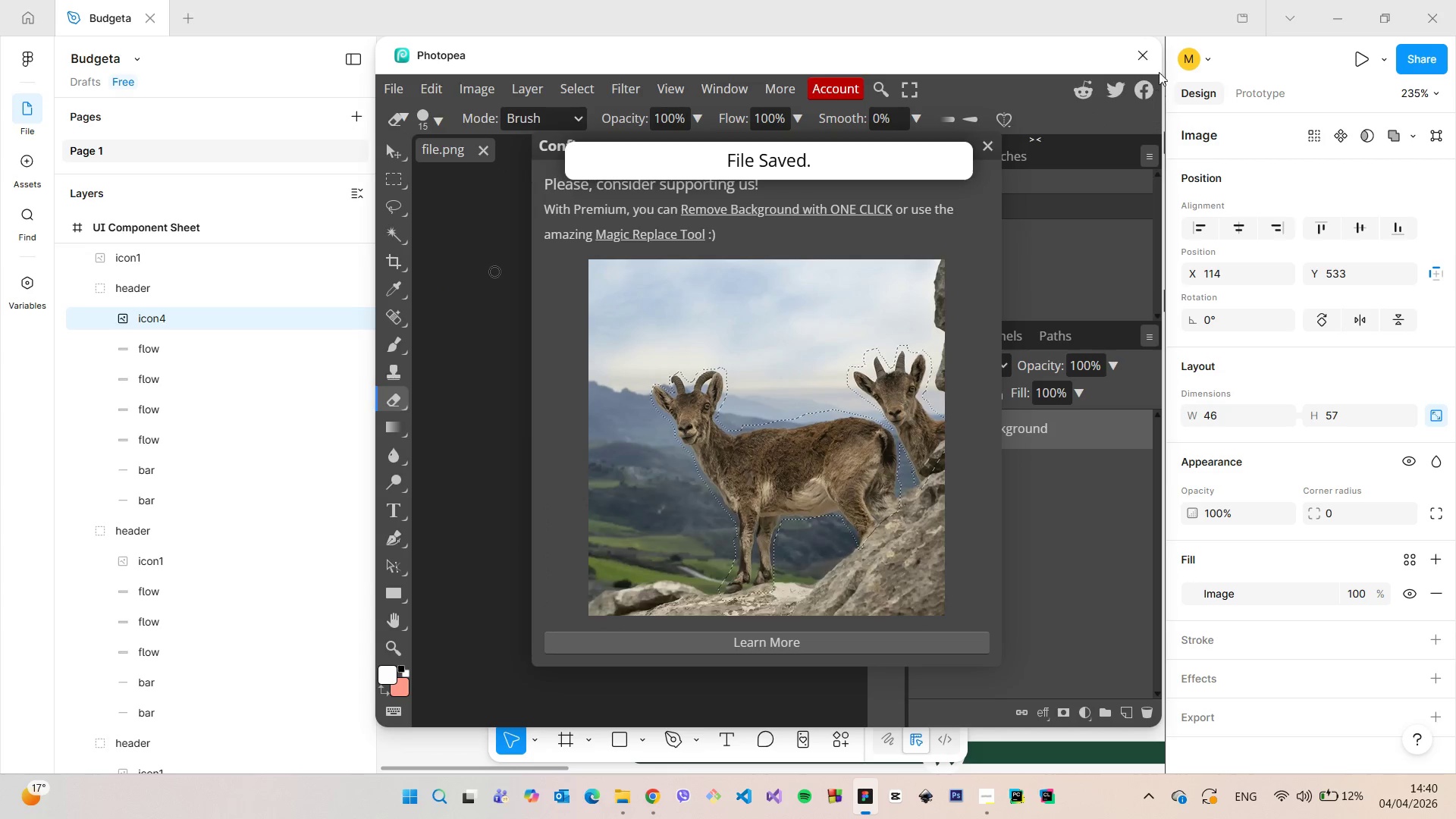 
left_click([1153, 53])
 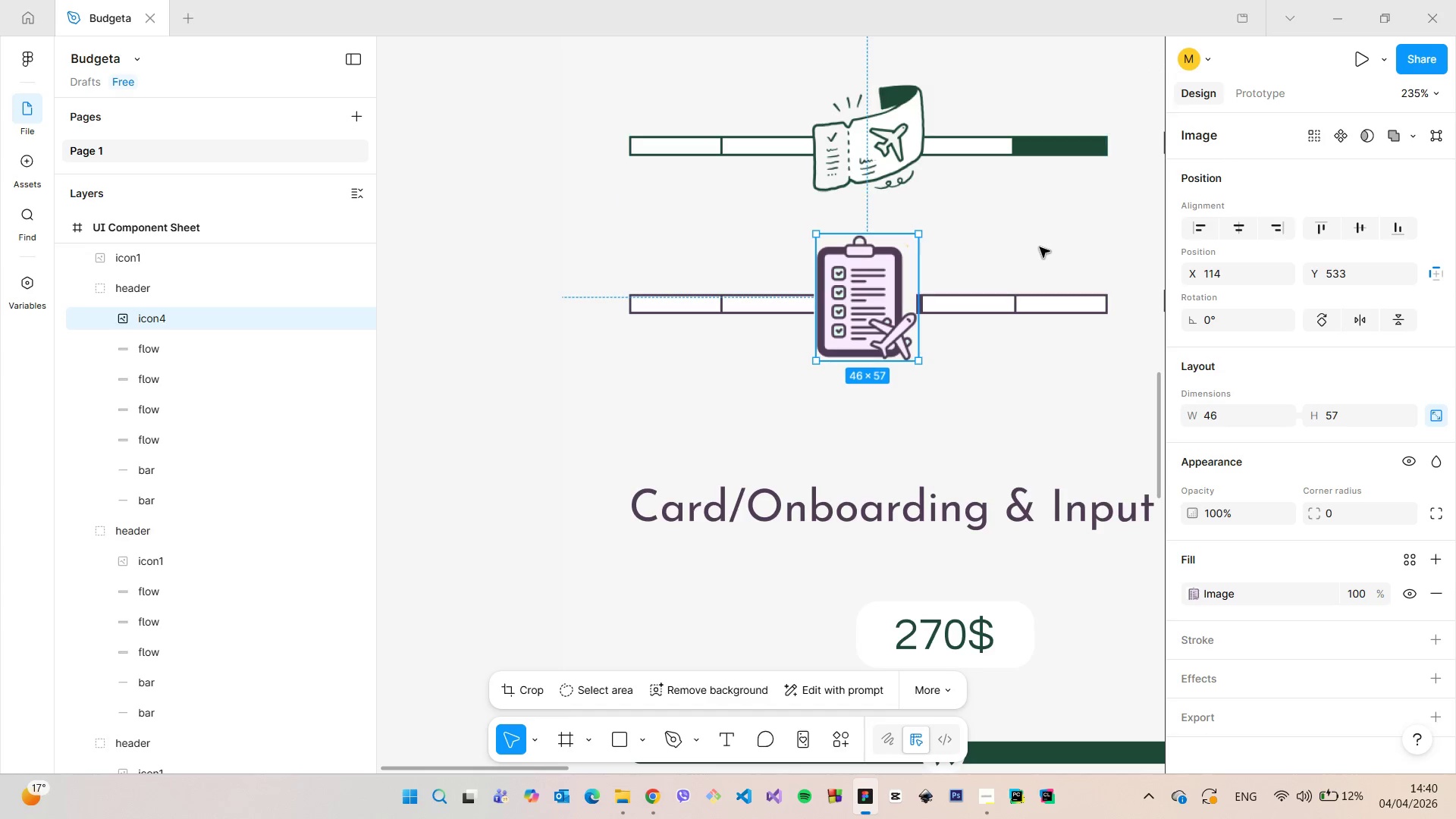 
scroll: coordinate [1026, 247], scroll_direction: up, amount: 7.0
 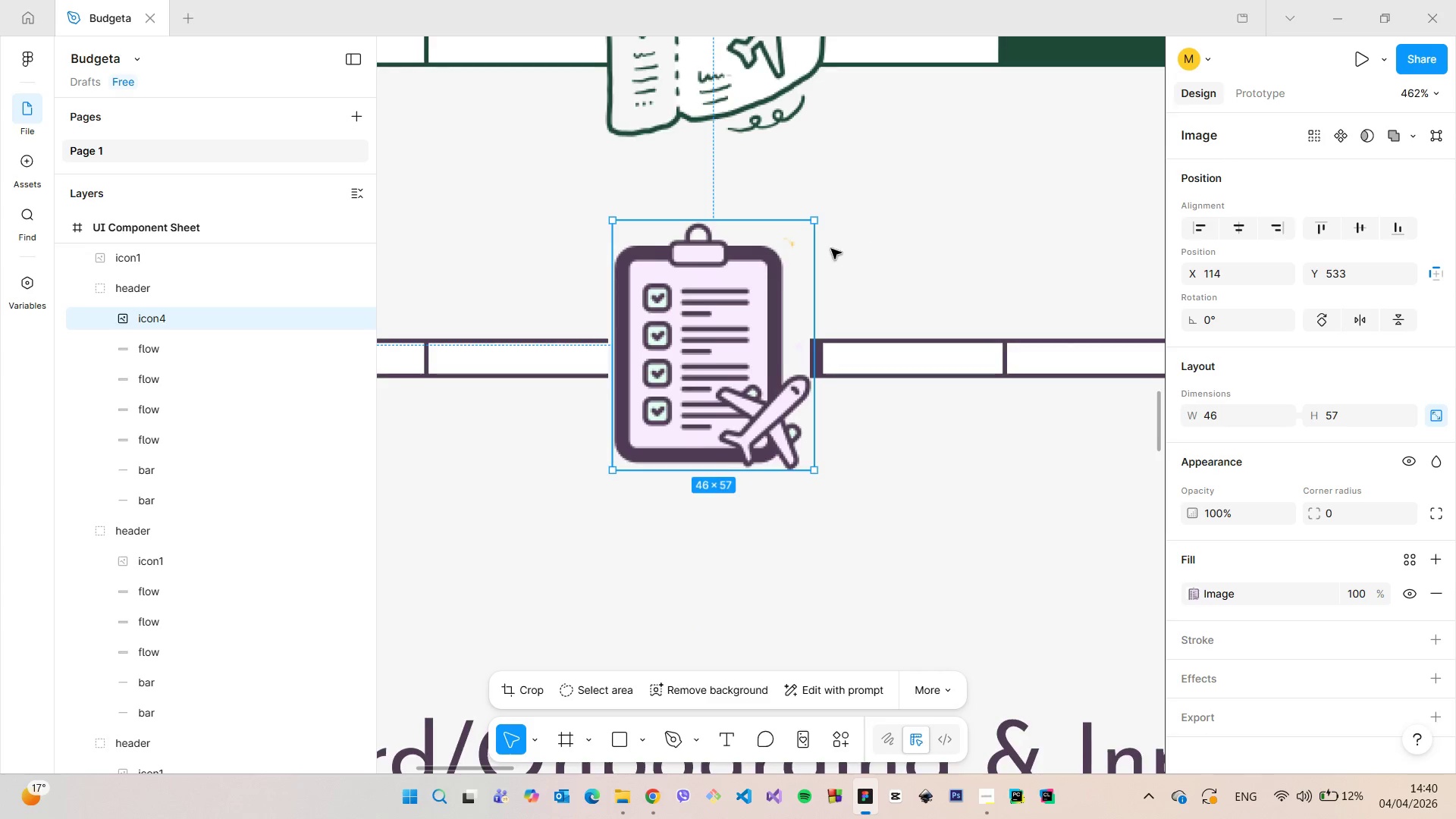 
right_click([695, 289])
 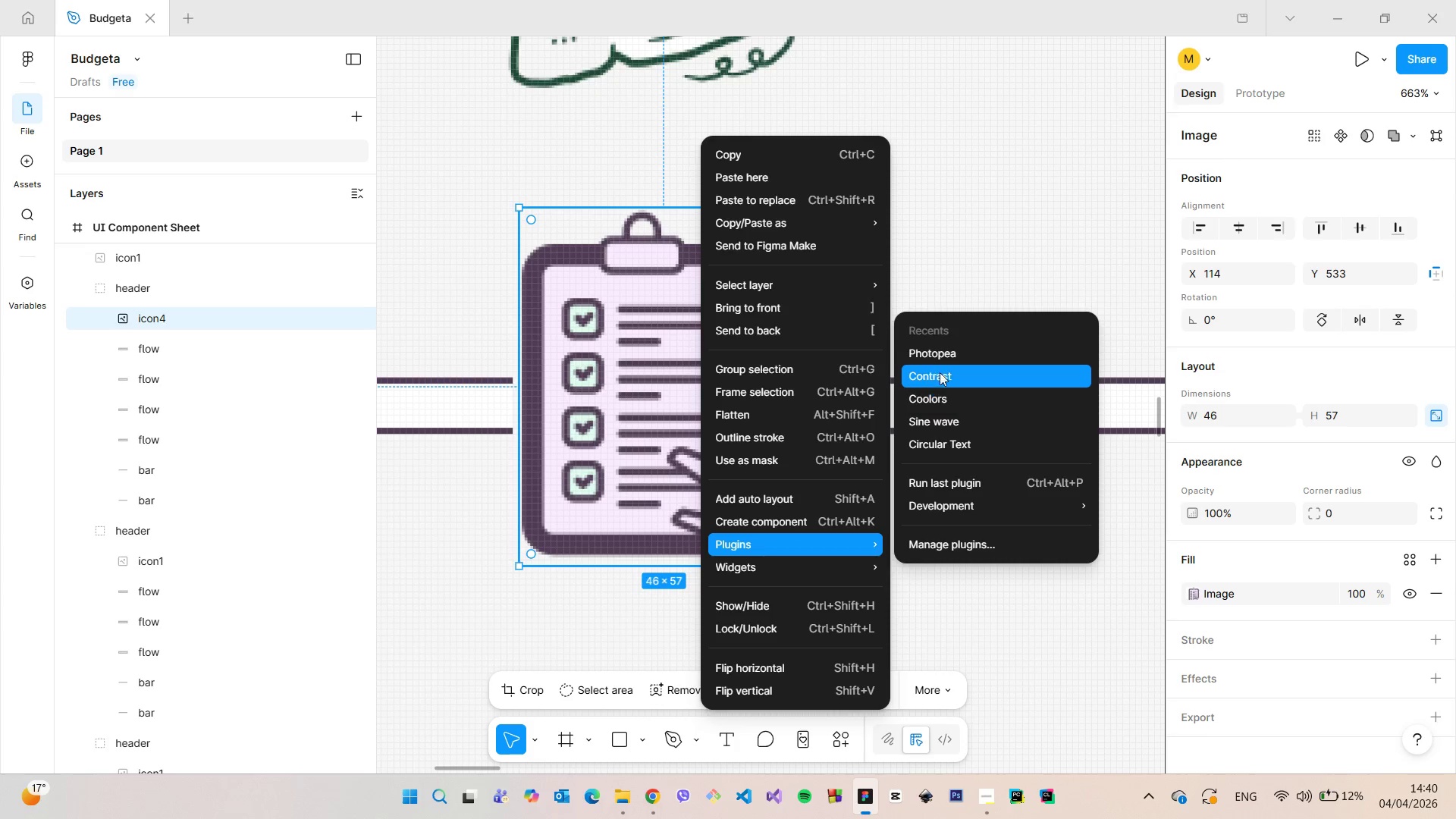 
scroll: coordinate [828, 250], scroll_direction: up, amount: 6.0
 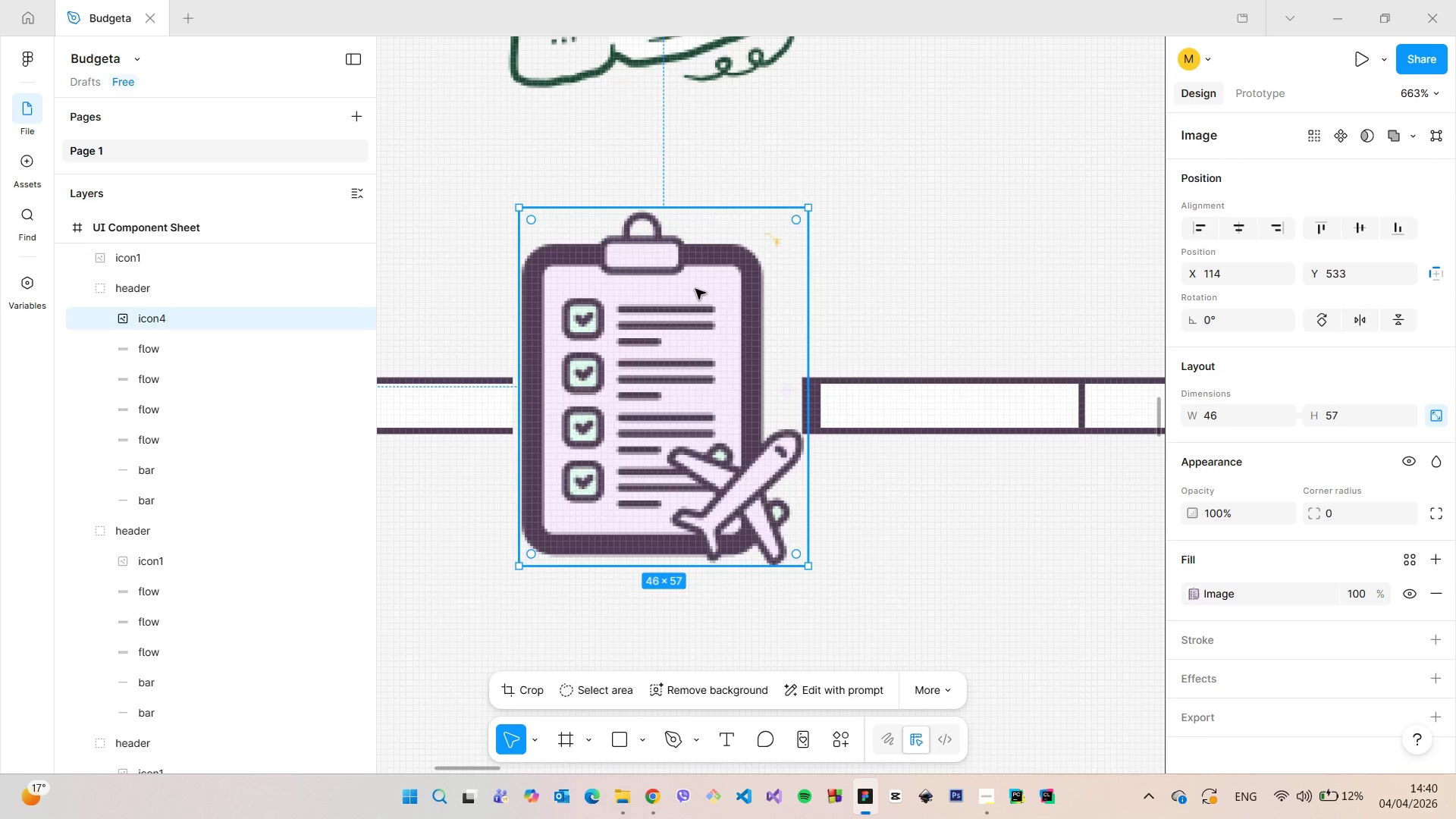 
left_click([939, 356])
 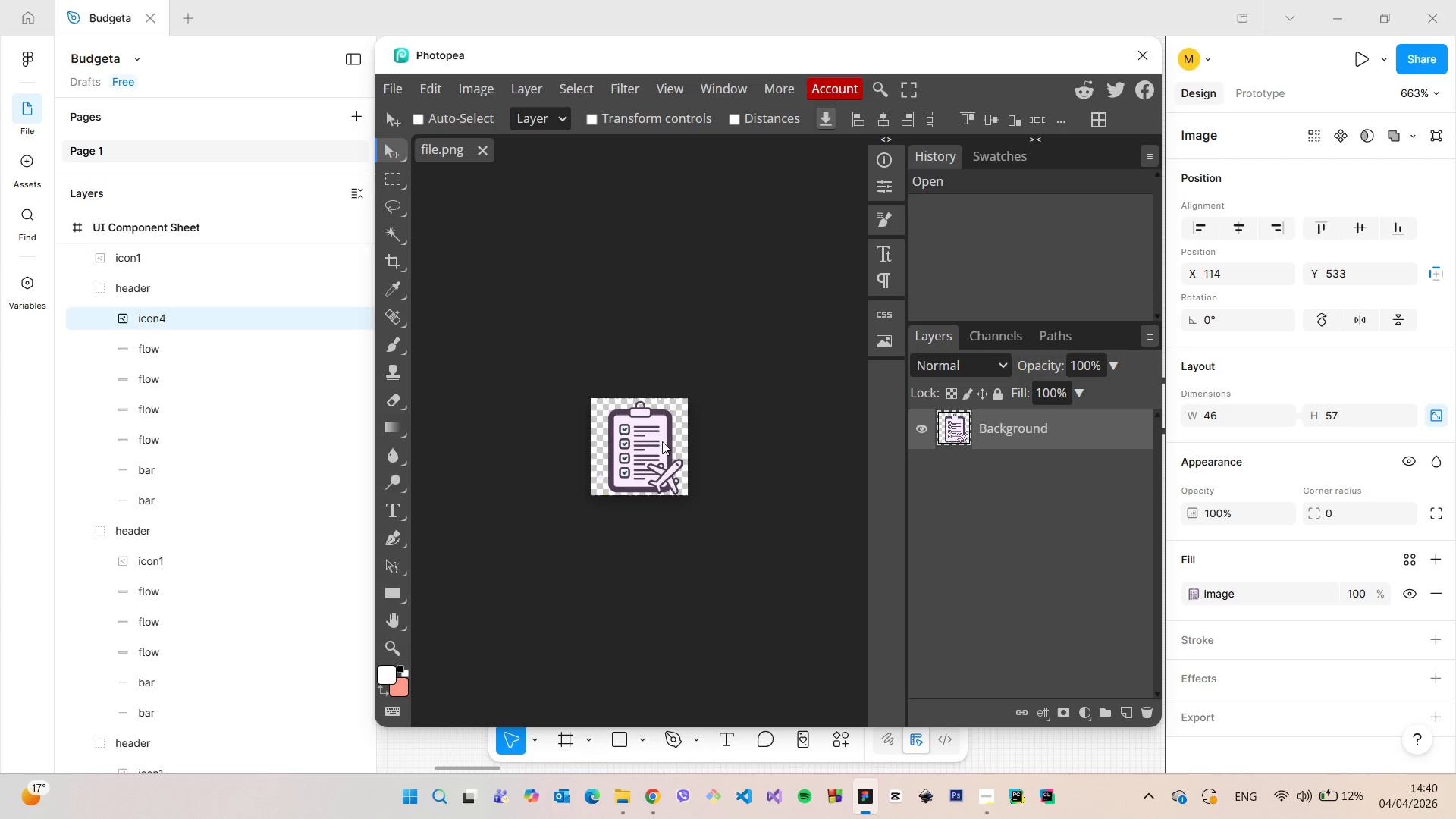 
left_click([393, 403])
 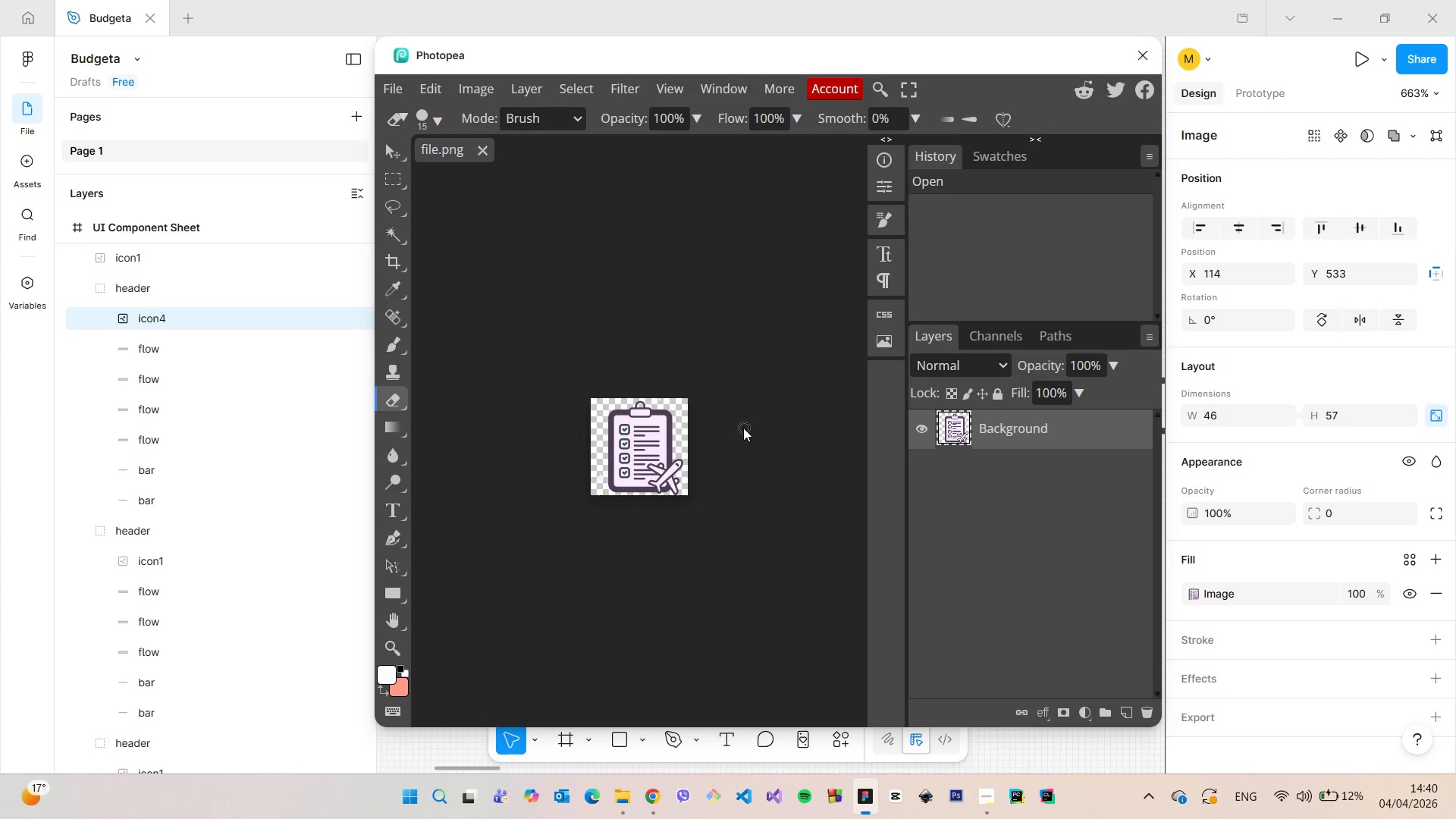 
hold_key(key=AltLeft, duration=1.39)
scroll: coordinate [740, 419], scroll_direction: up, amount: 20.0
 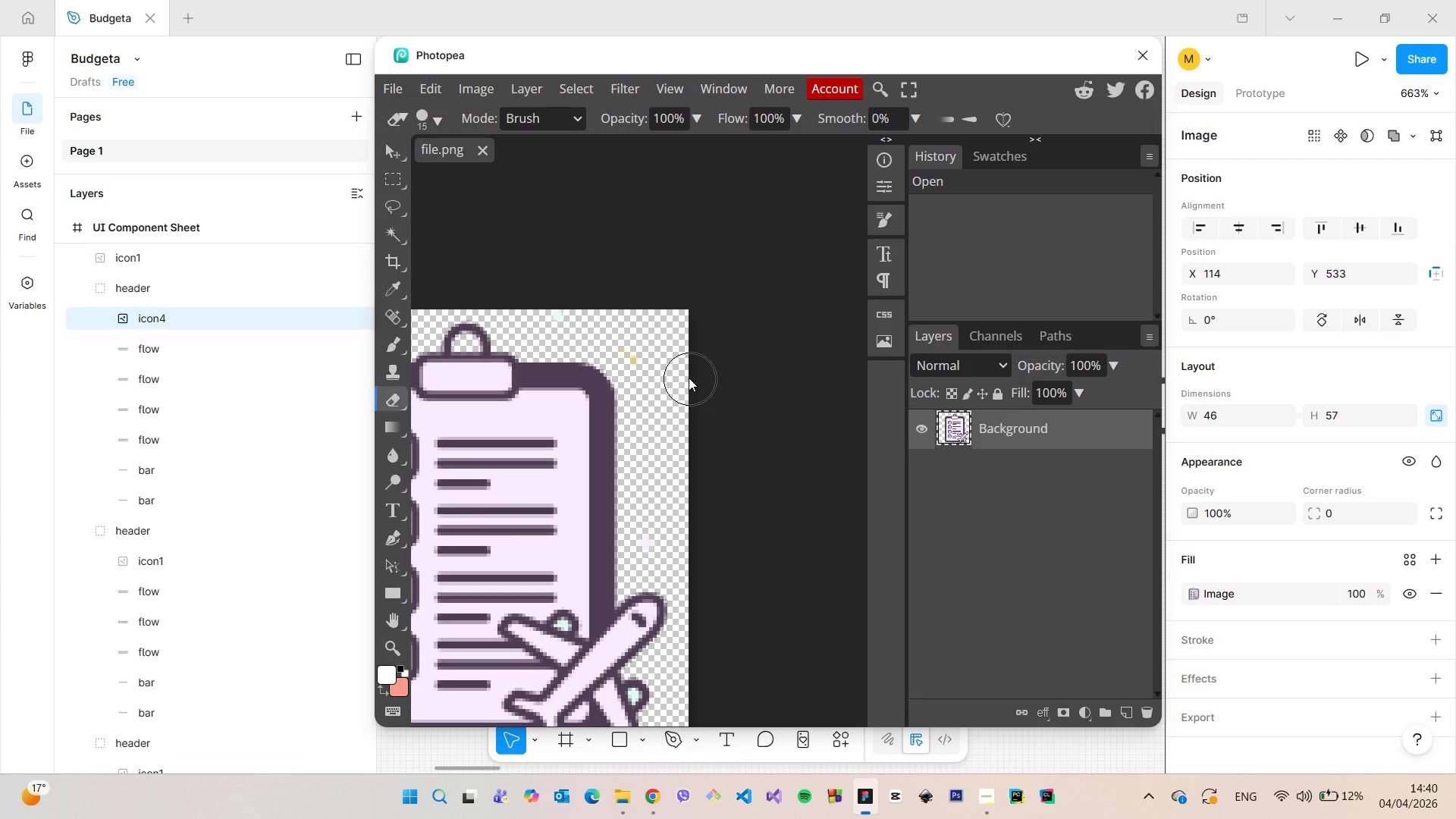 
left_click_drag(start_coordinate=[692, 378], to_coordinate=[698, 407])
 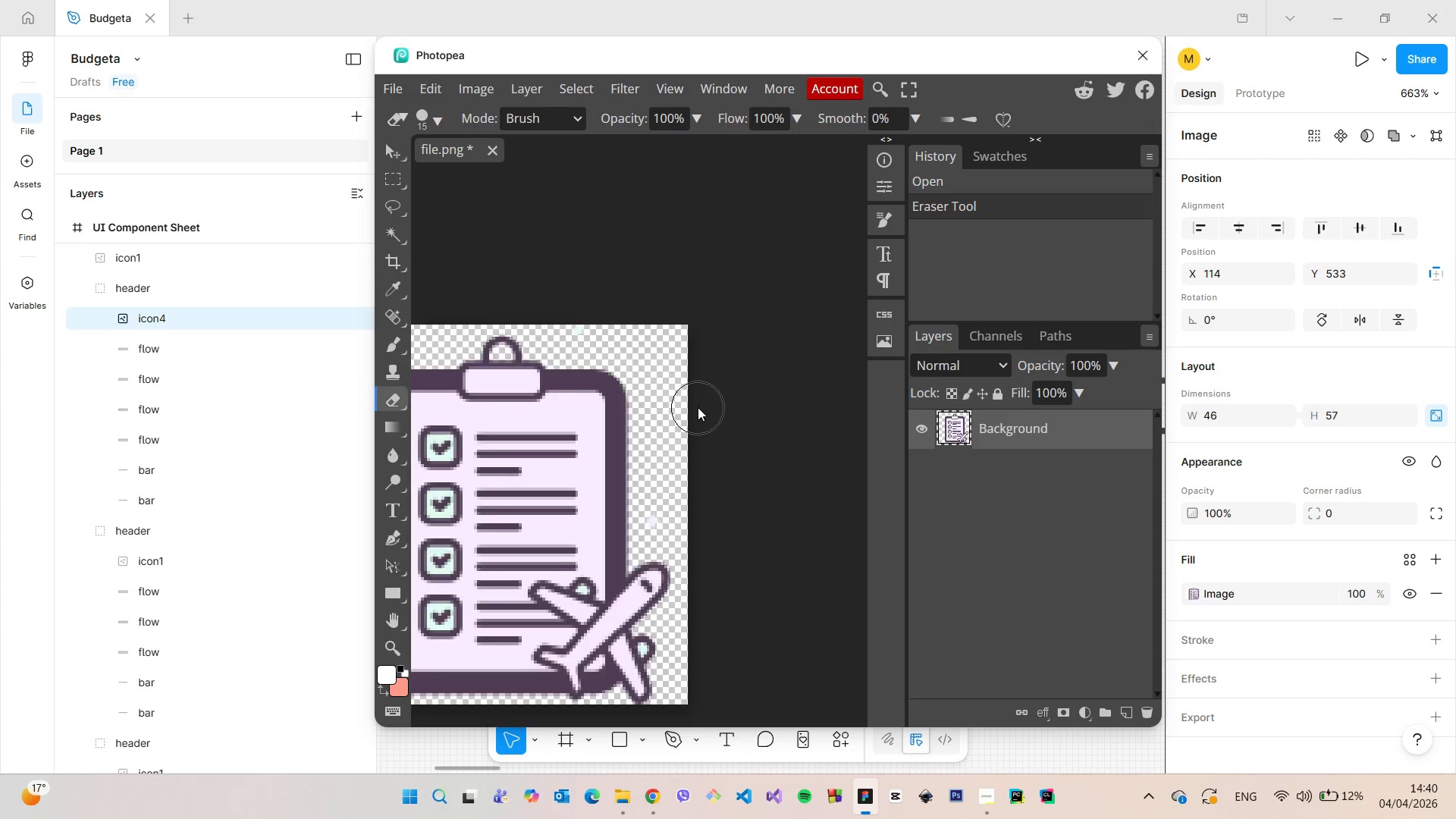 
hold_key(key=AltLeft, duration=0.89)
scroll: coordinate [698, 407], scroll_direction: down, amount: 7.0
 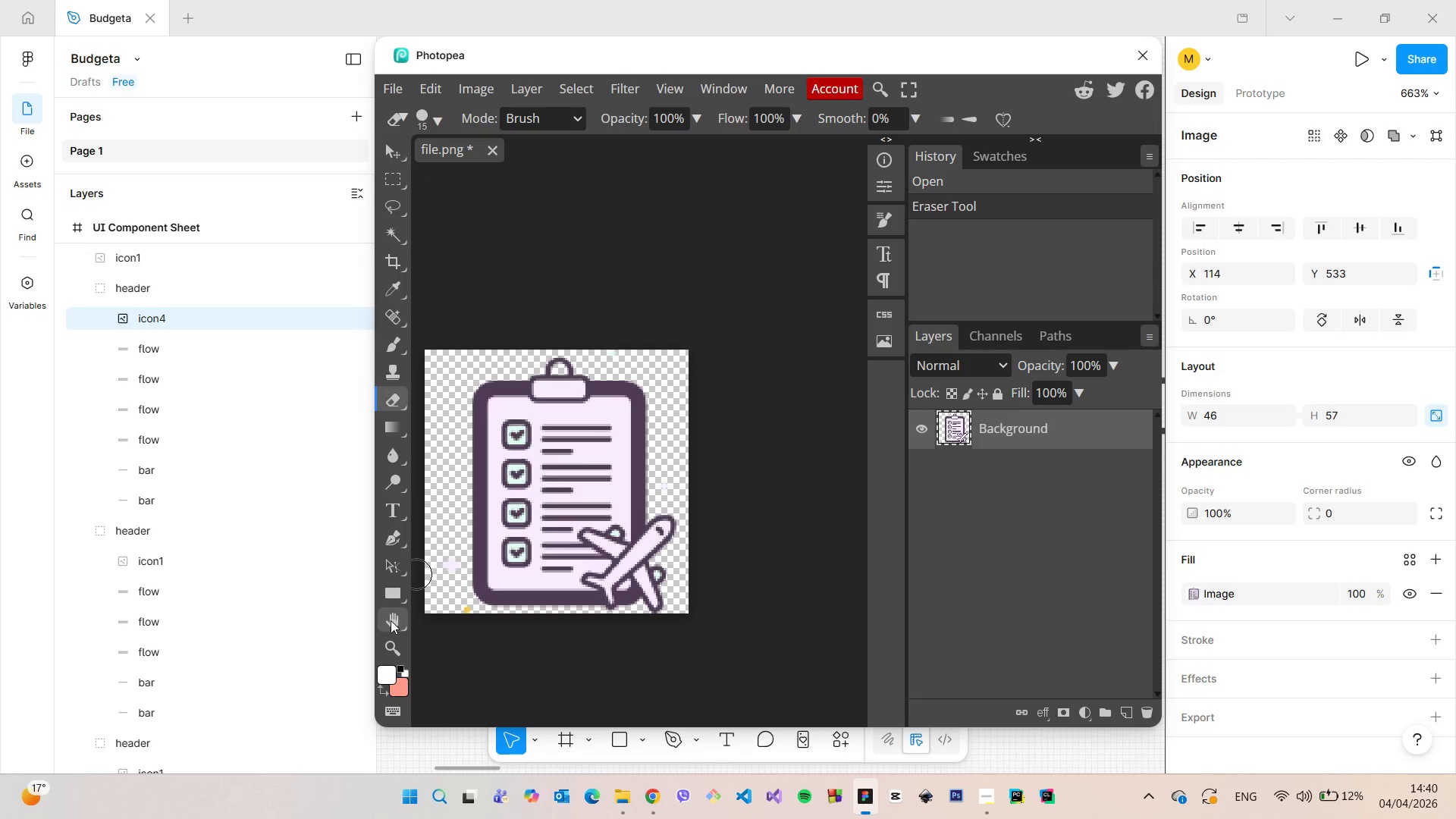 
left_click_drag(start_coordinate=[437, 557], to_coordinate=[632, 356])
 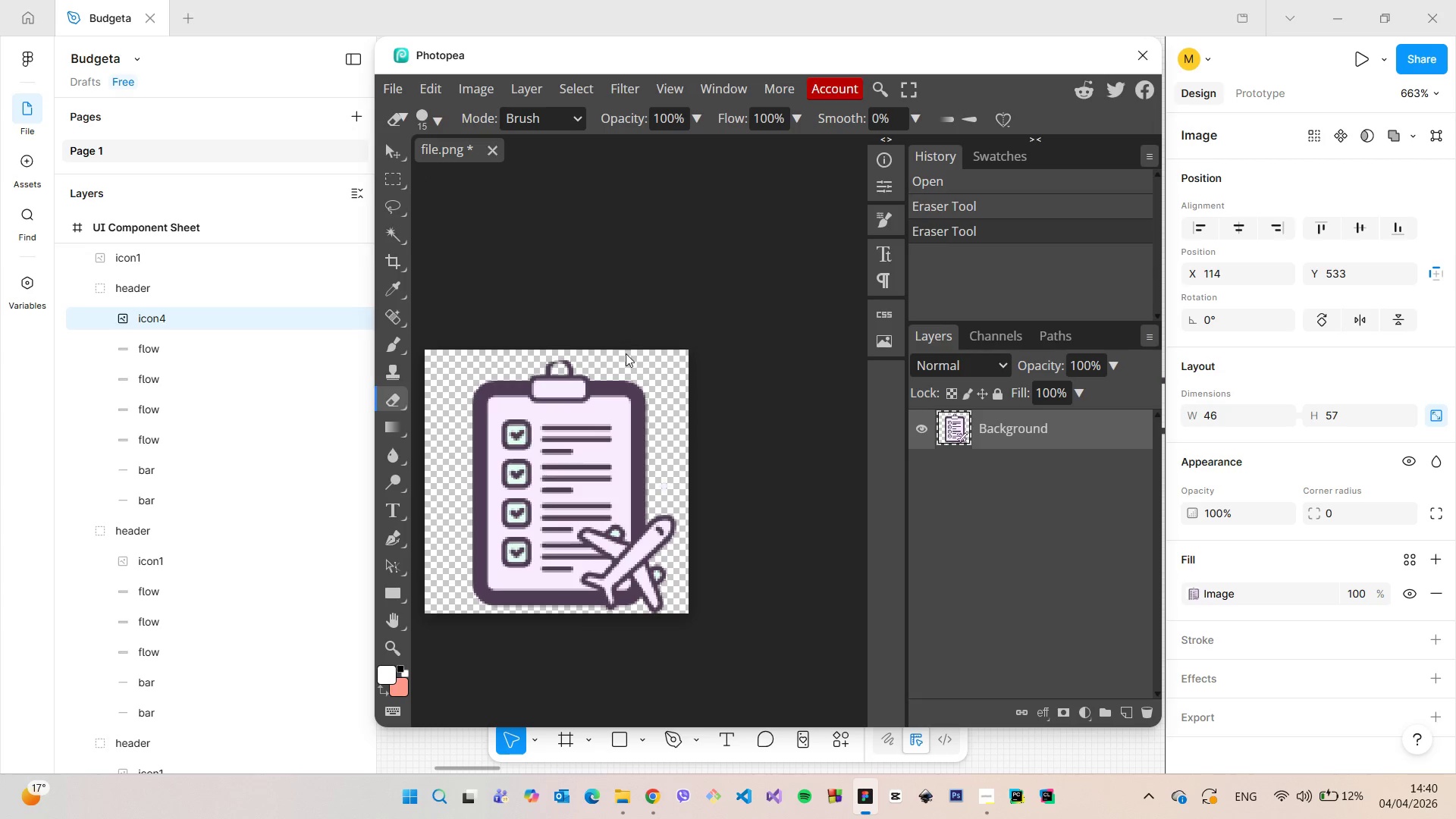 
key(Control+Z)
 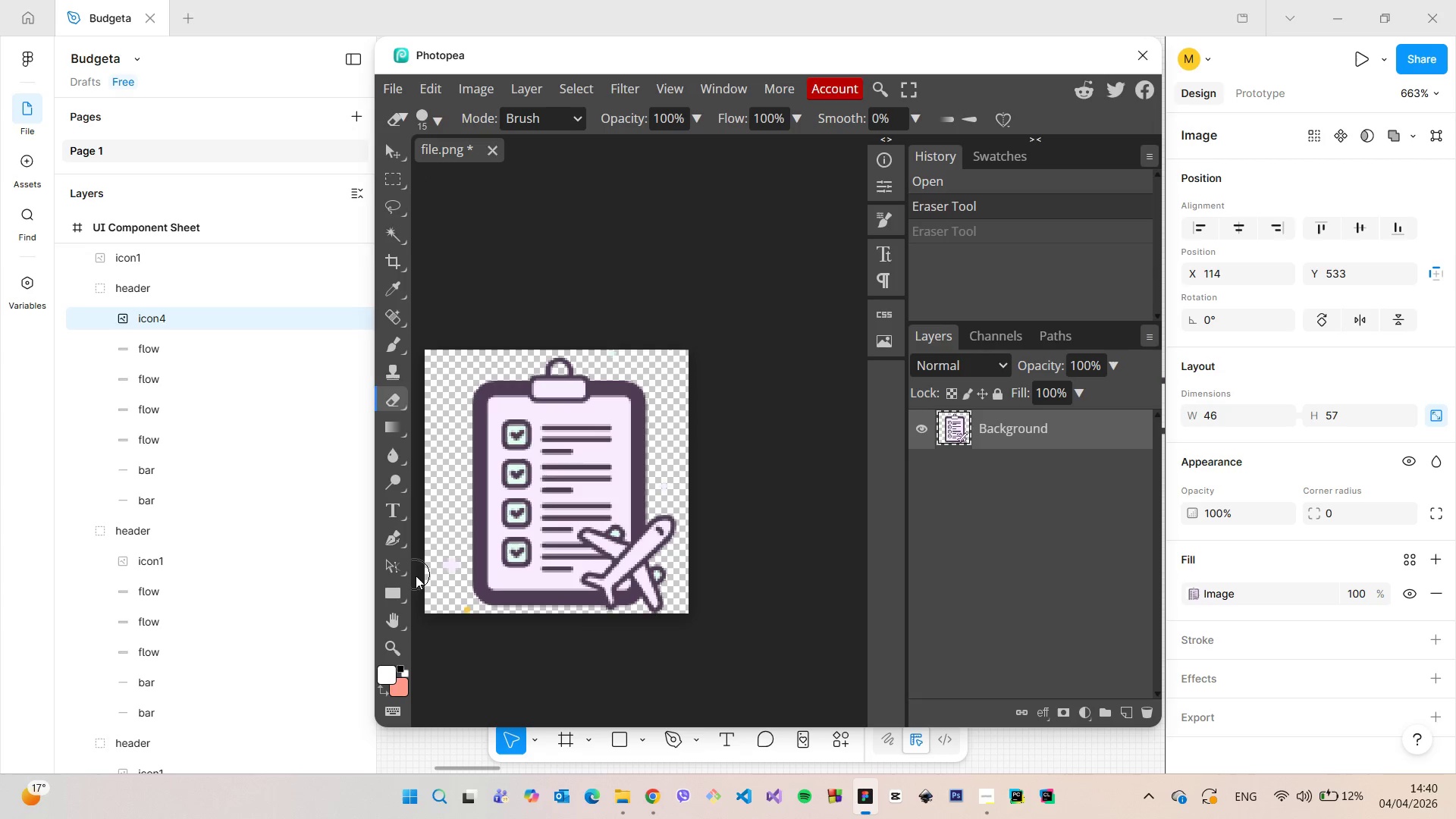 
left_click_drag(start_coordinate=[444, 604], to_coordinate=[448, 580])
 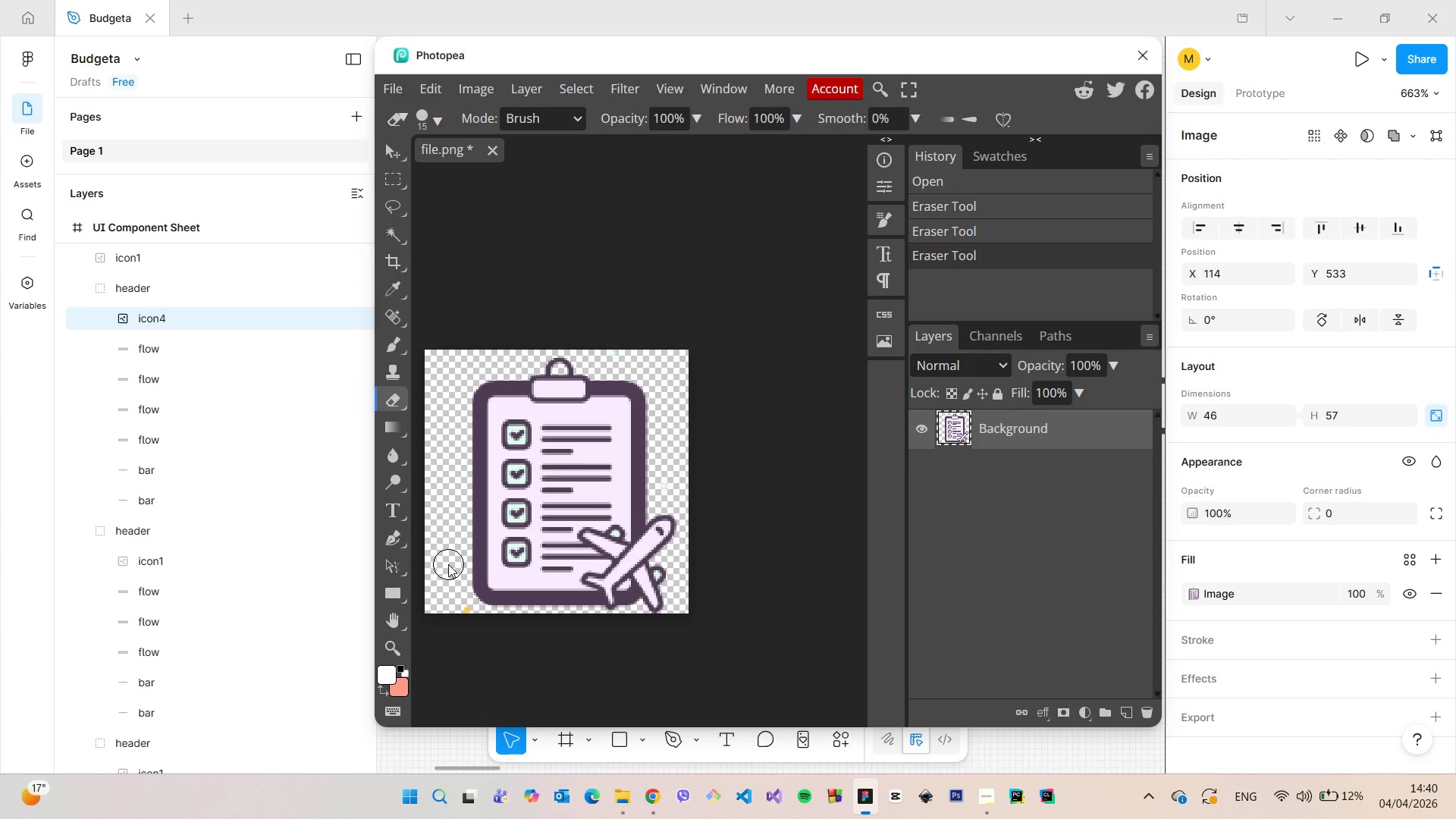 
double_click([448, 564])
 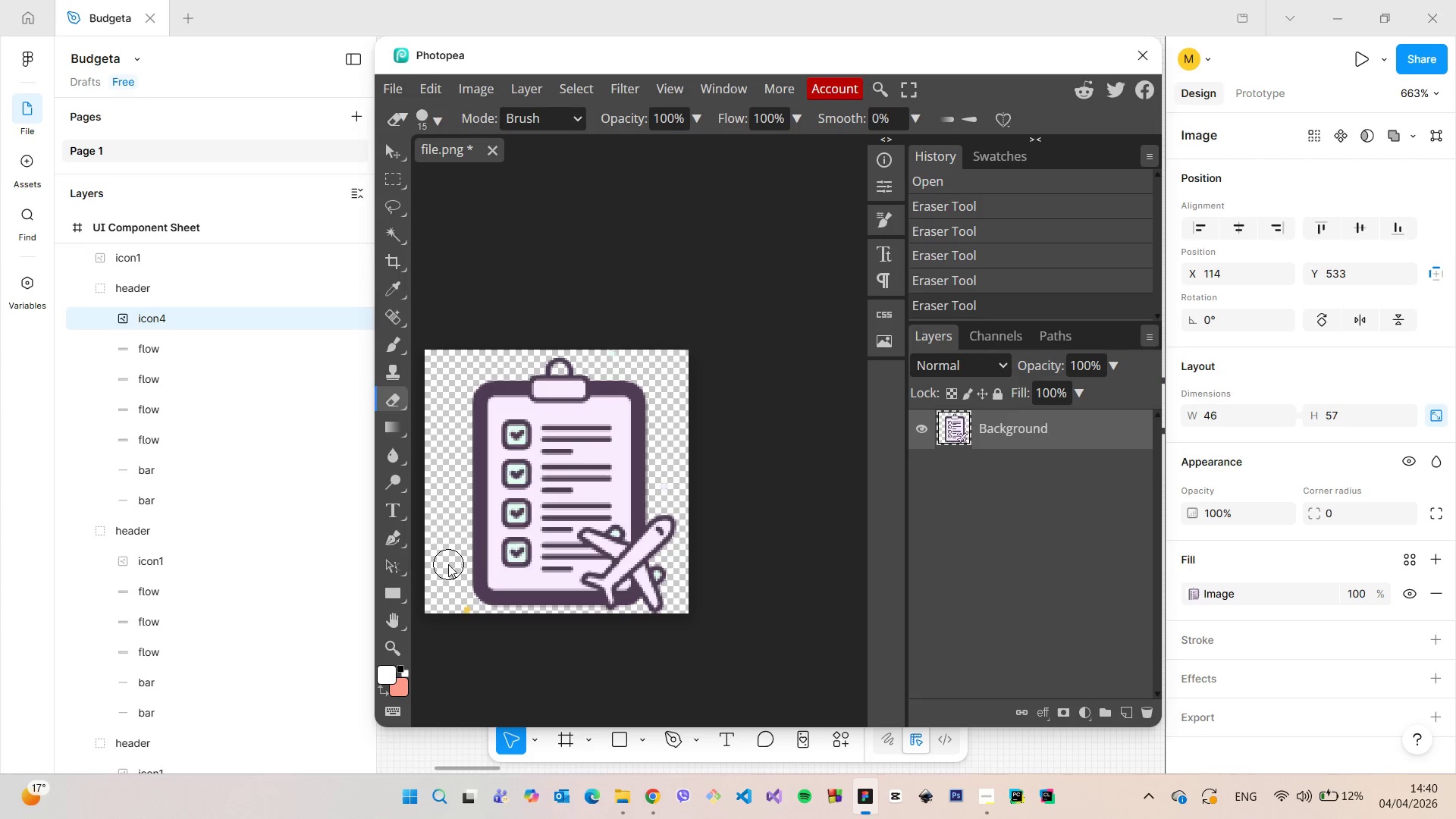 
triple_click([448, 564])
 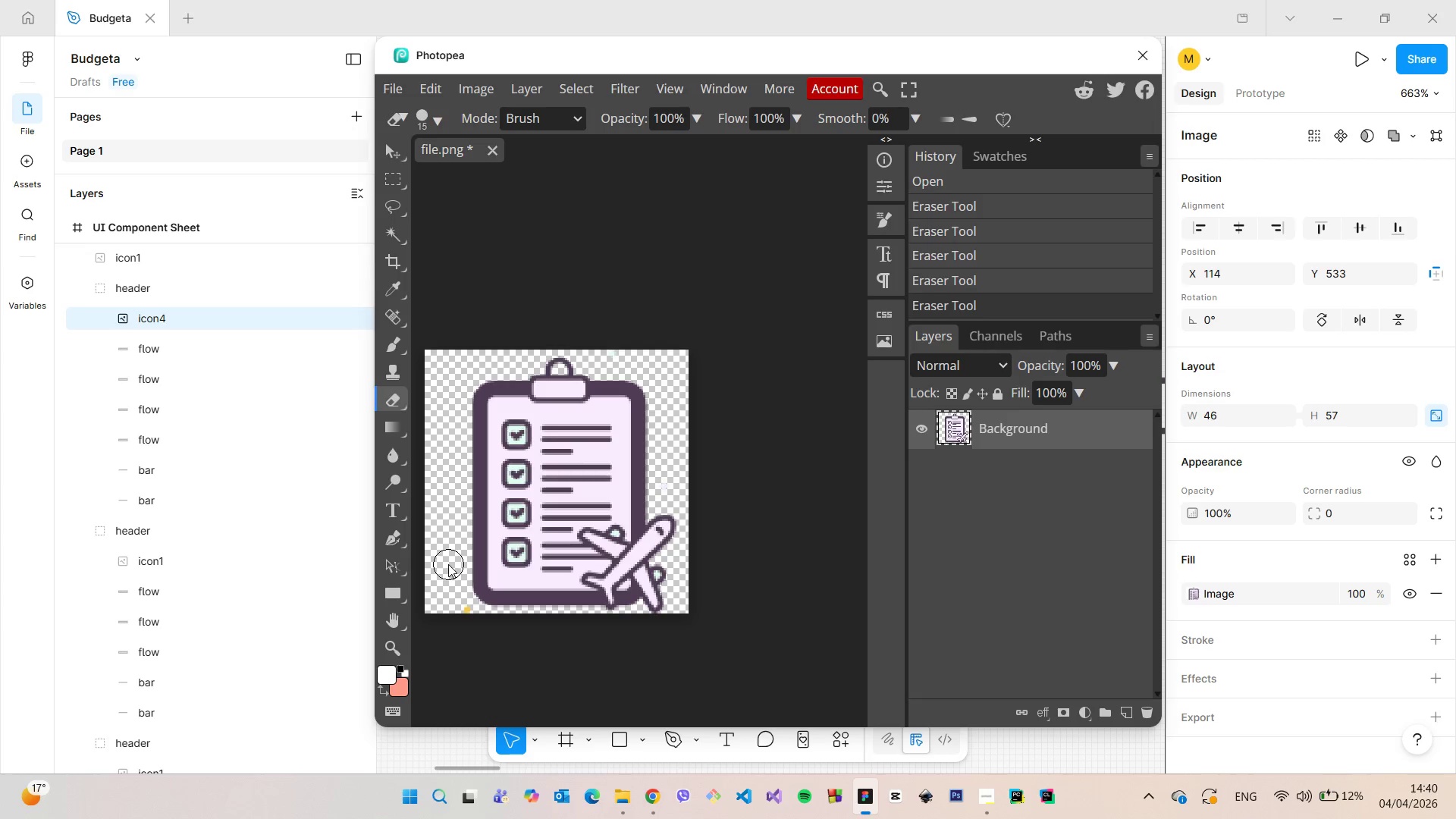 
triple_click([448, 564])
 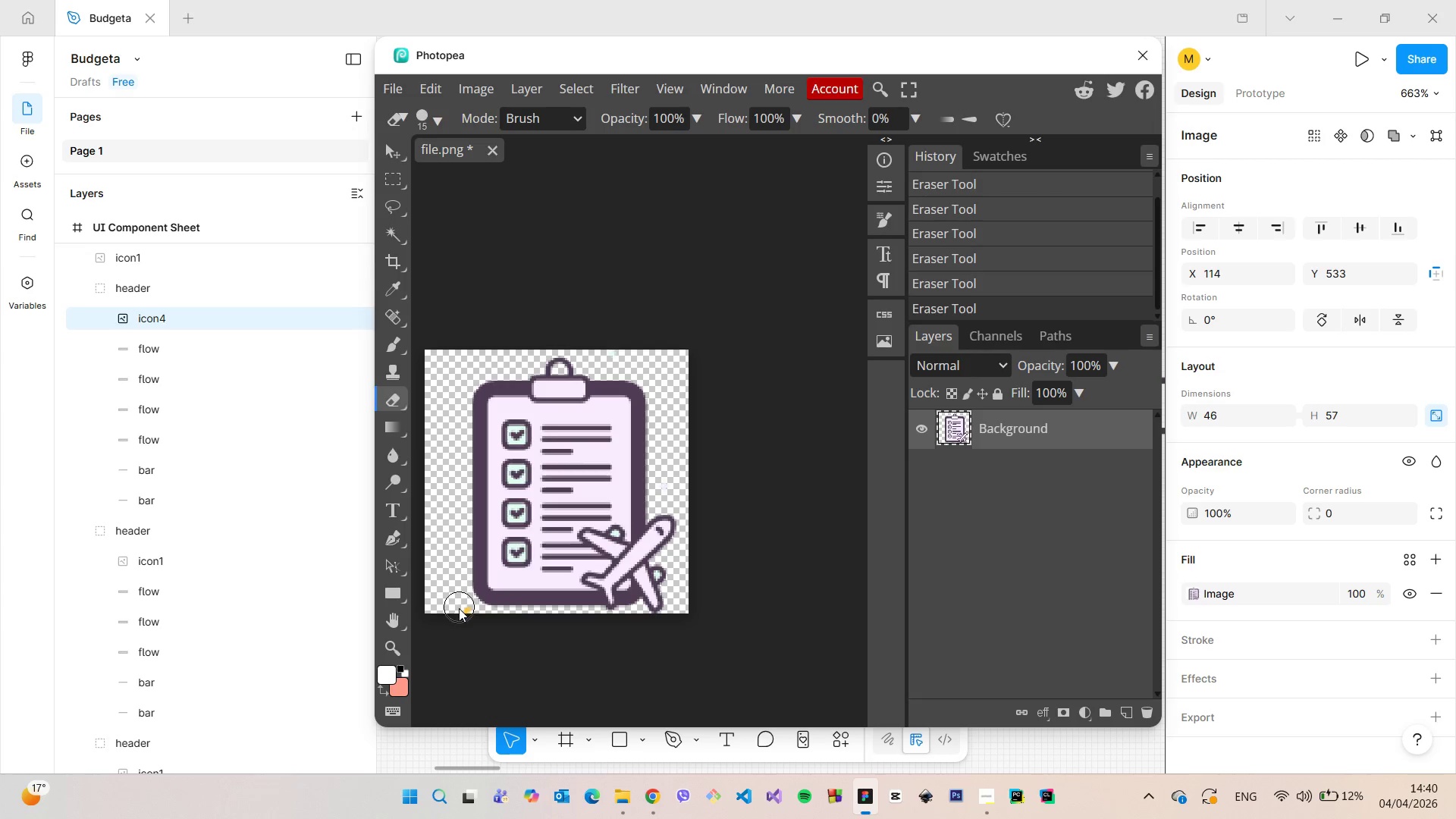 
double_click([459, 609])
 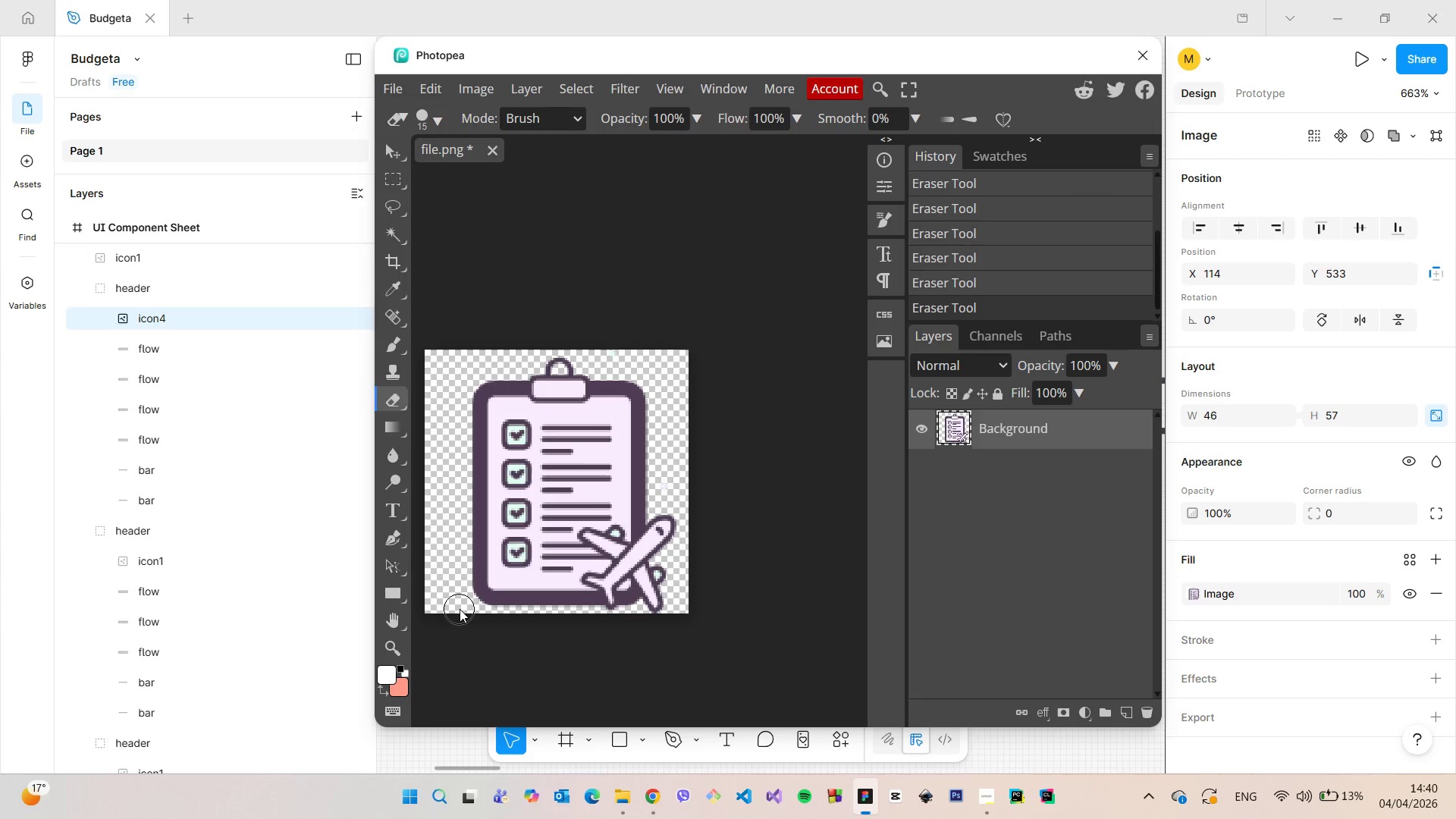 
triple_click([460, 609])
 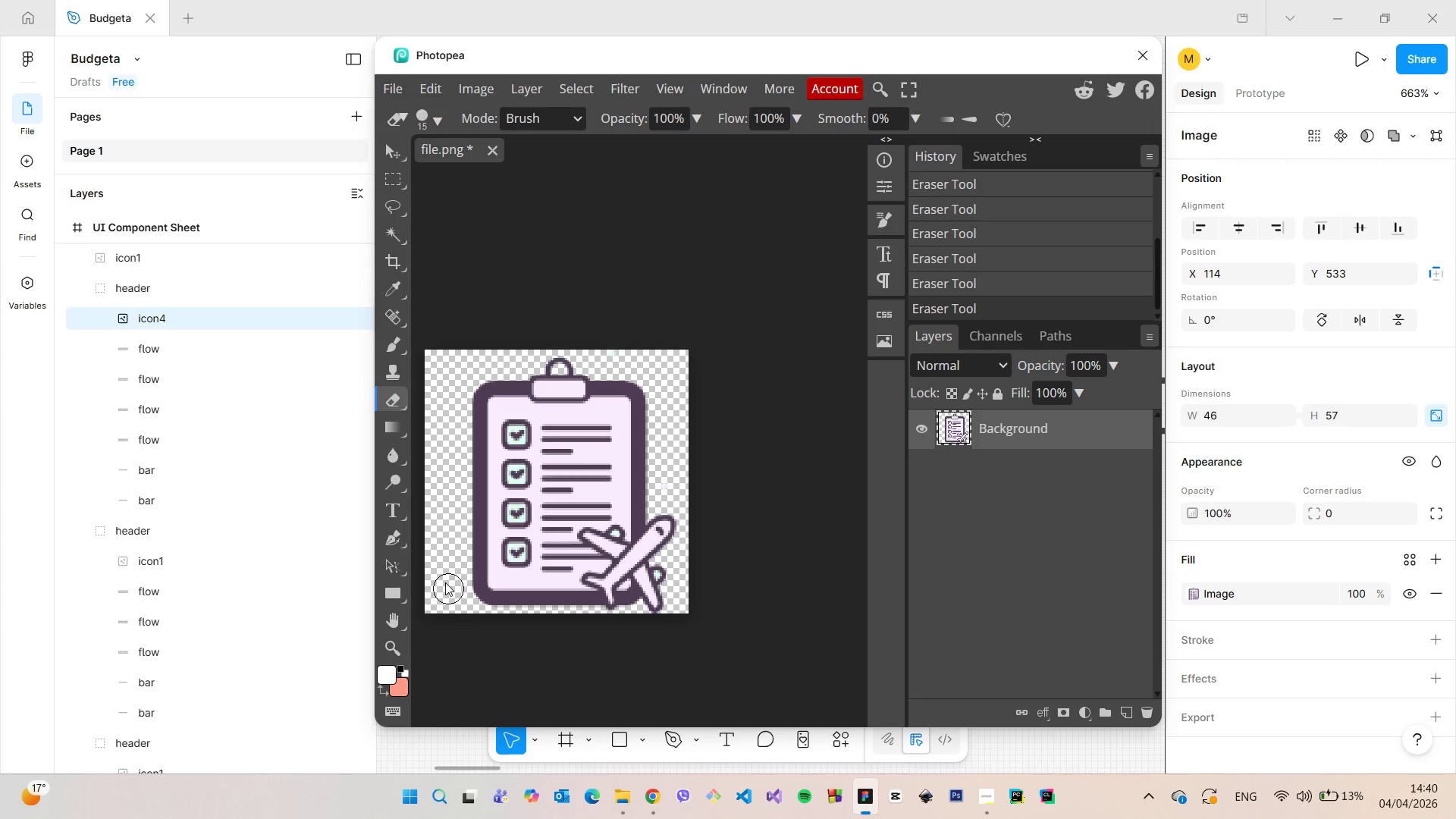 
left_click_drag(start_coordinate=[452, 594], to_coordinate=[448, 367])
 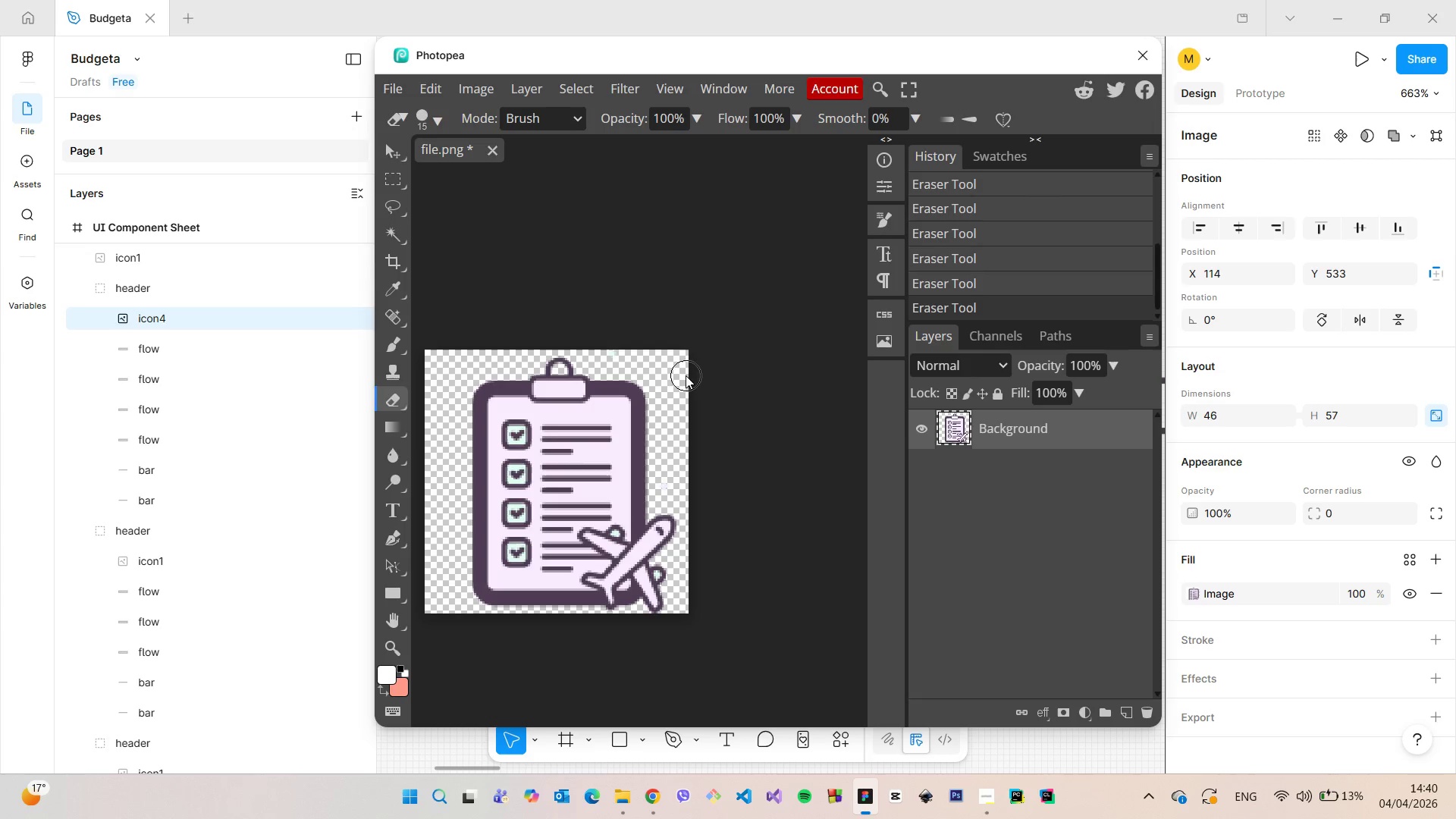 
left_click_drag(start_coordinate=[686, 375], to_coordinate=[703, 425])
 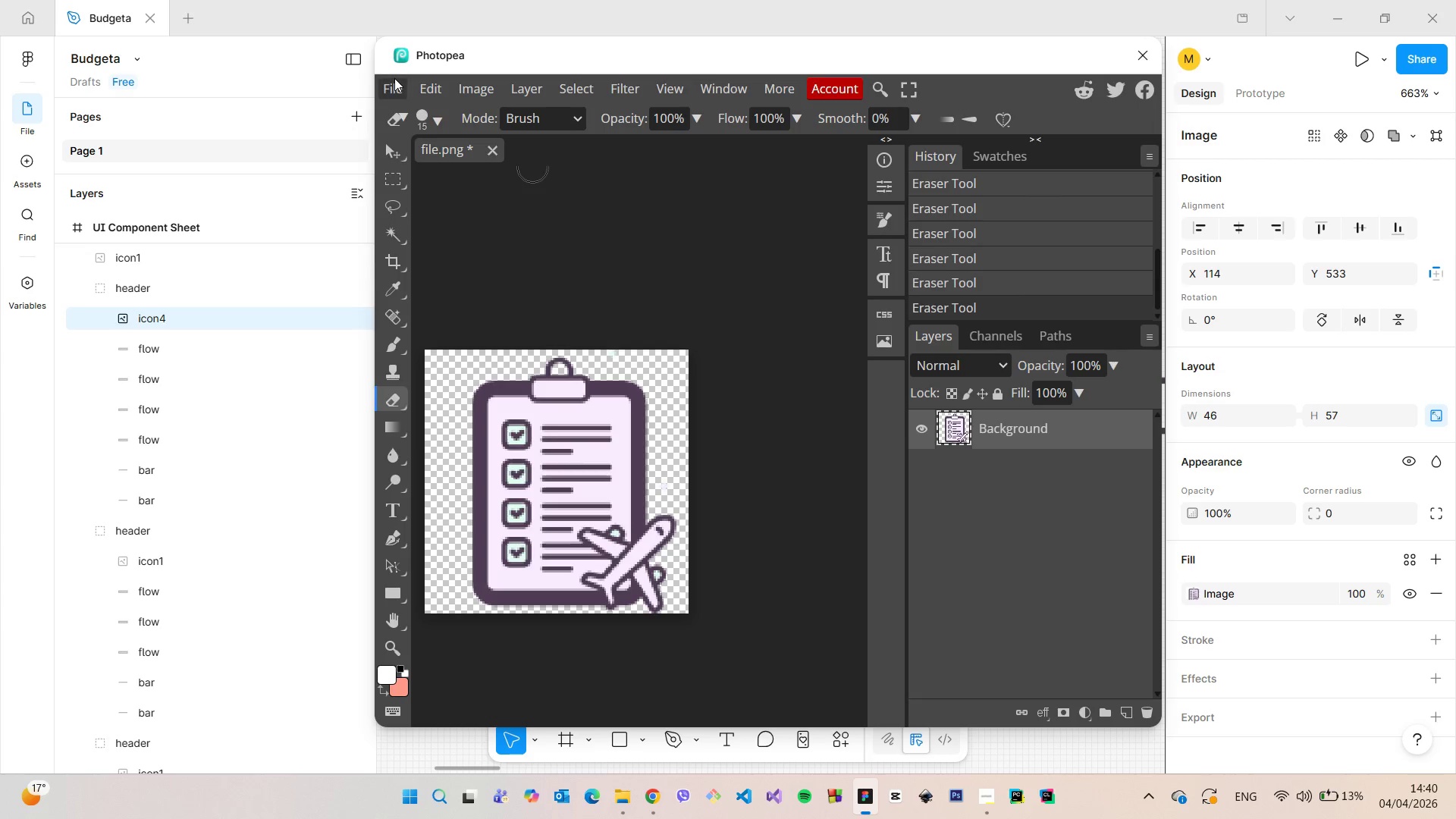 
left_click([394, 78])
 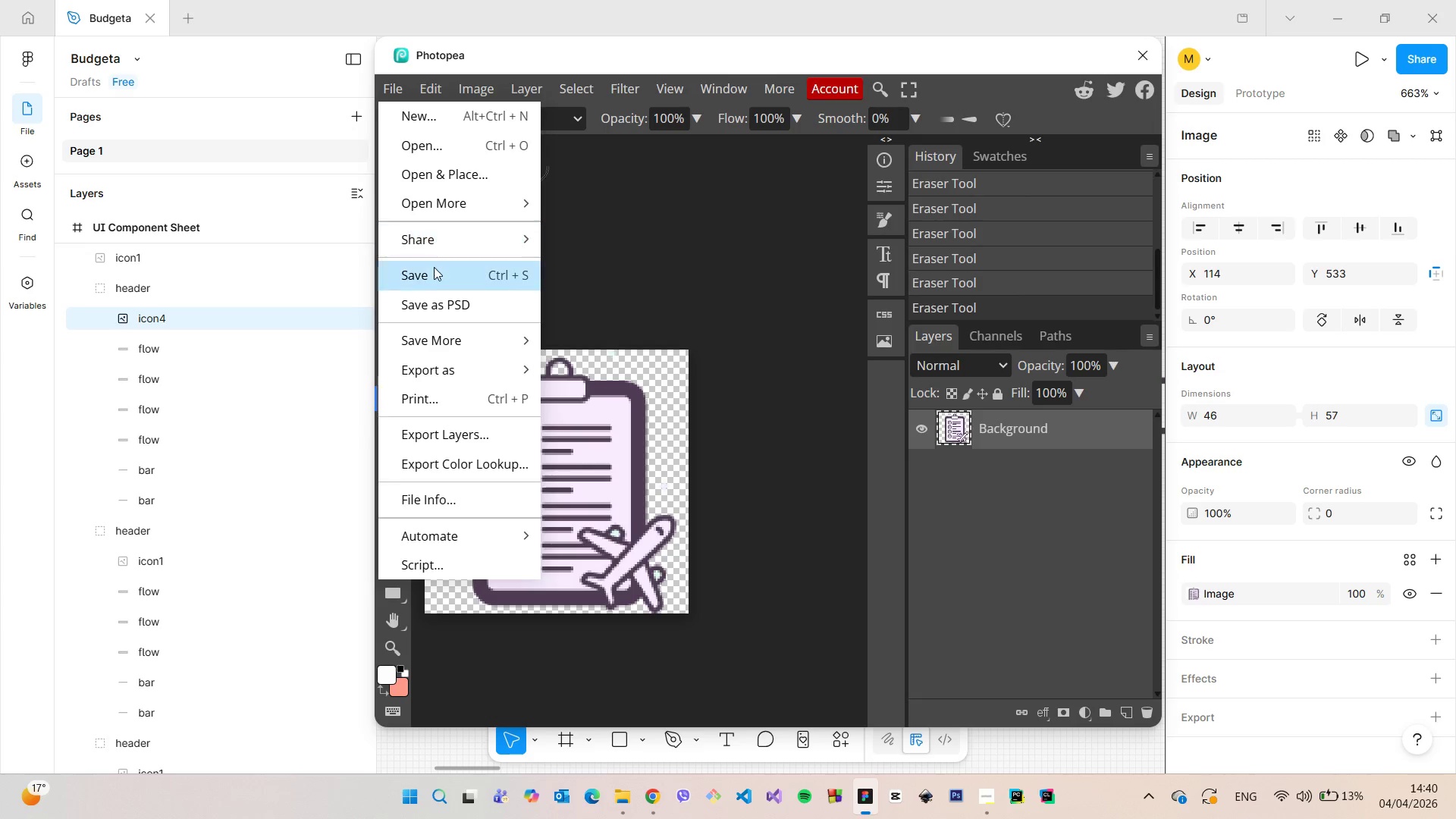 
left_click([434, 267])
 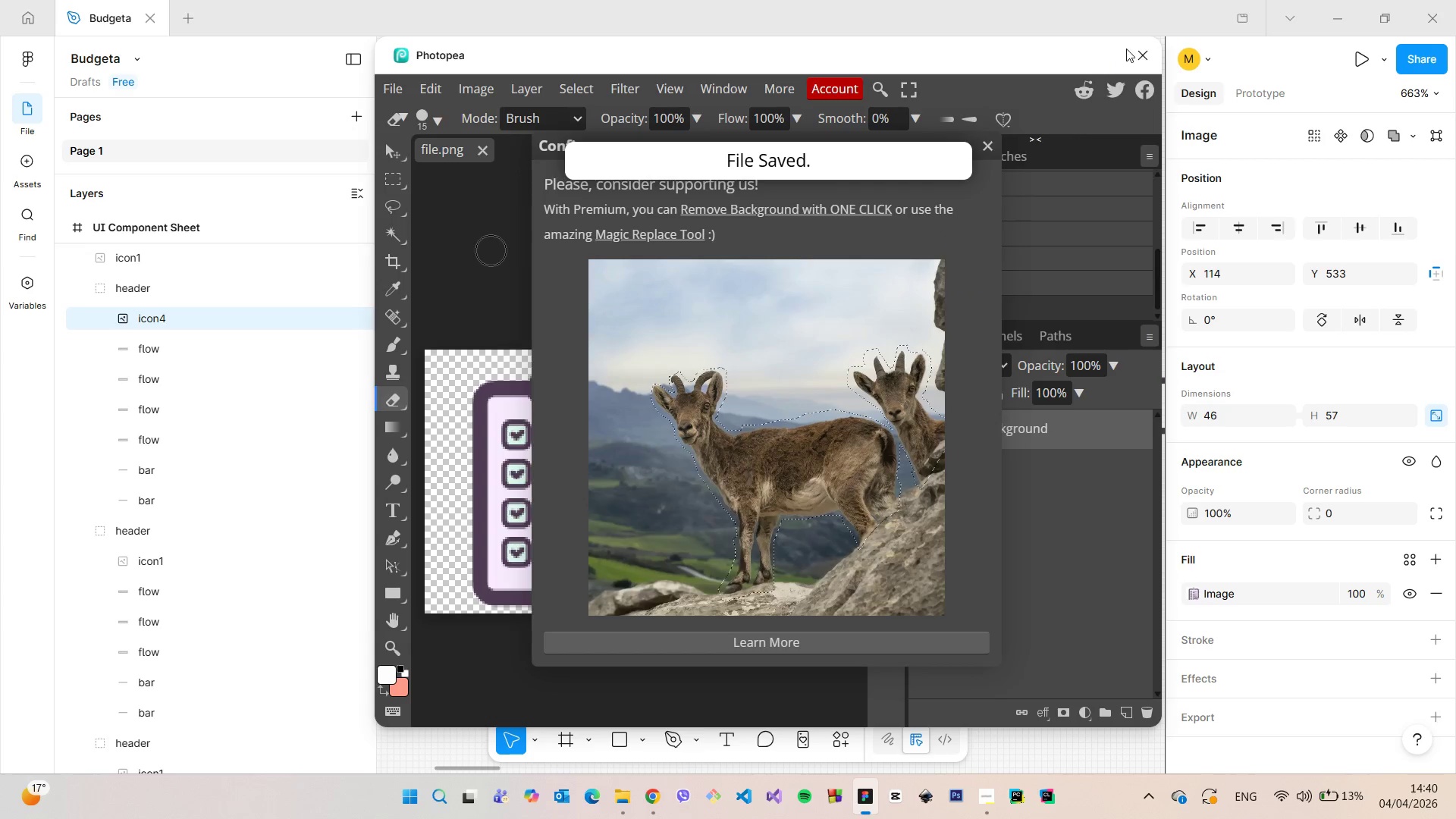 
left_click([1138, 48])
 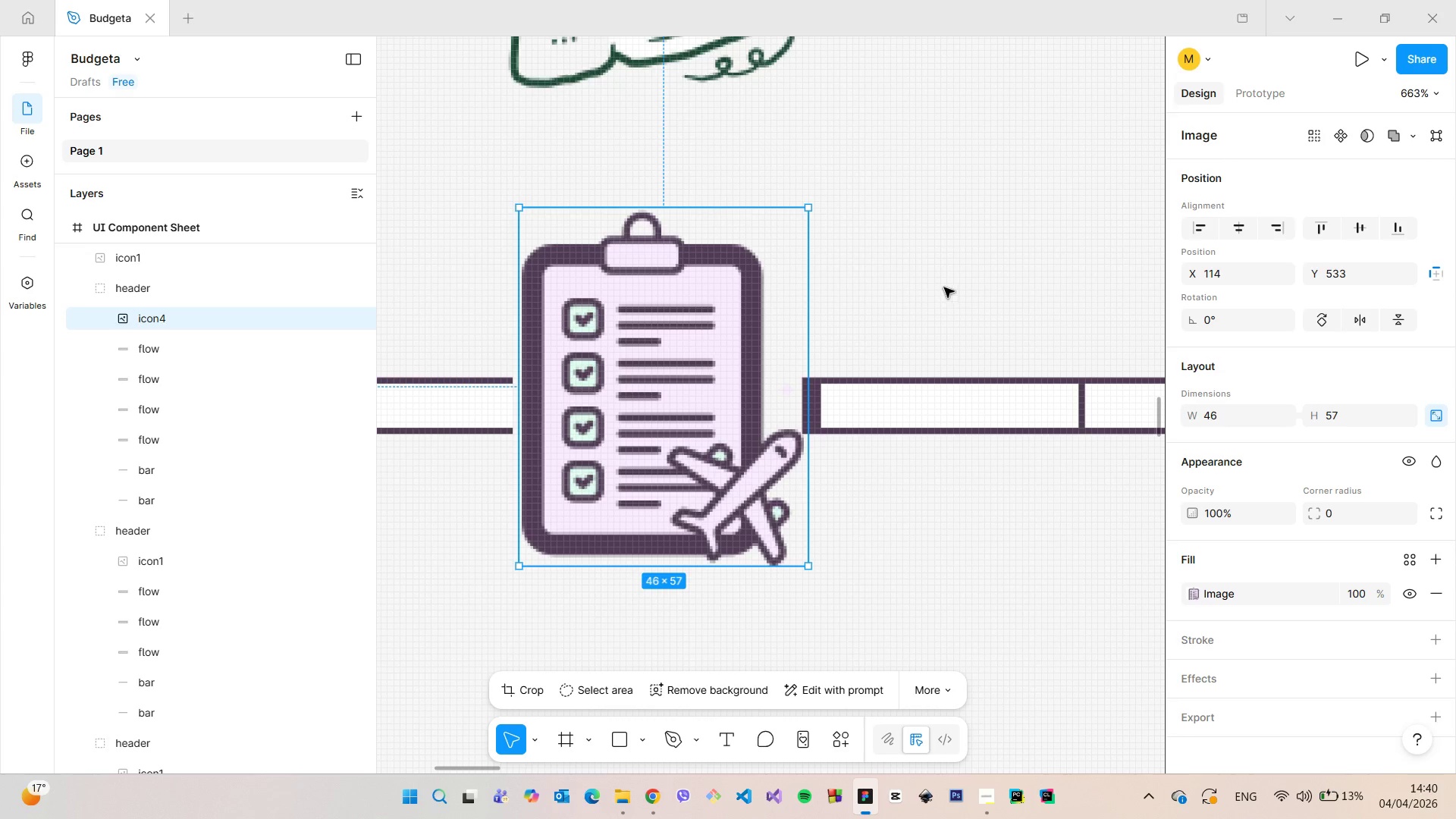 
left_click([944, 287])
 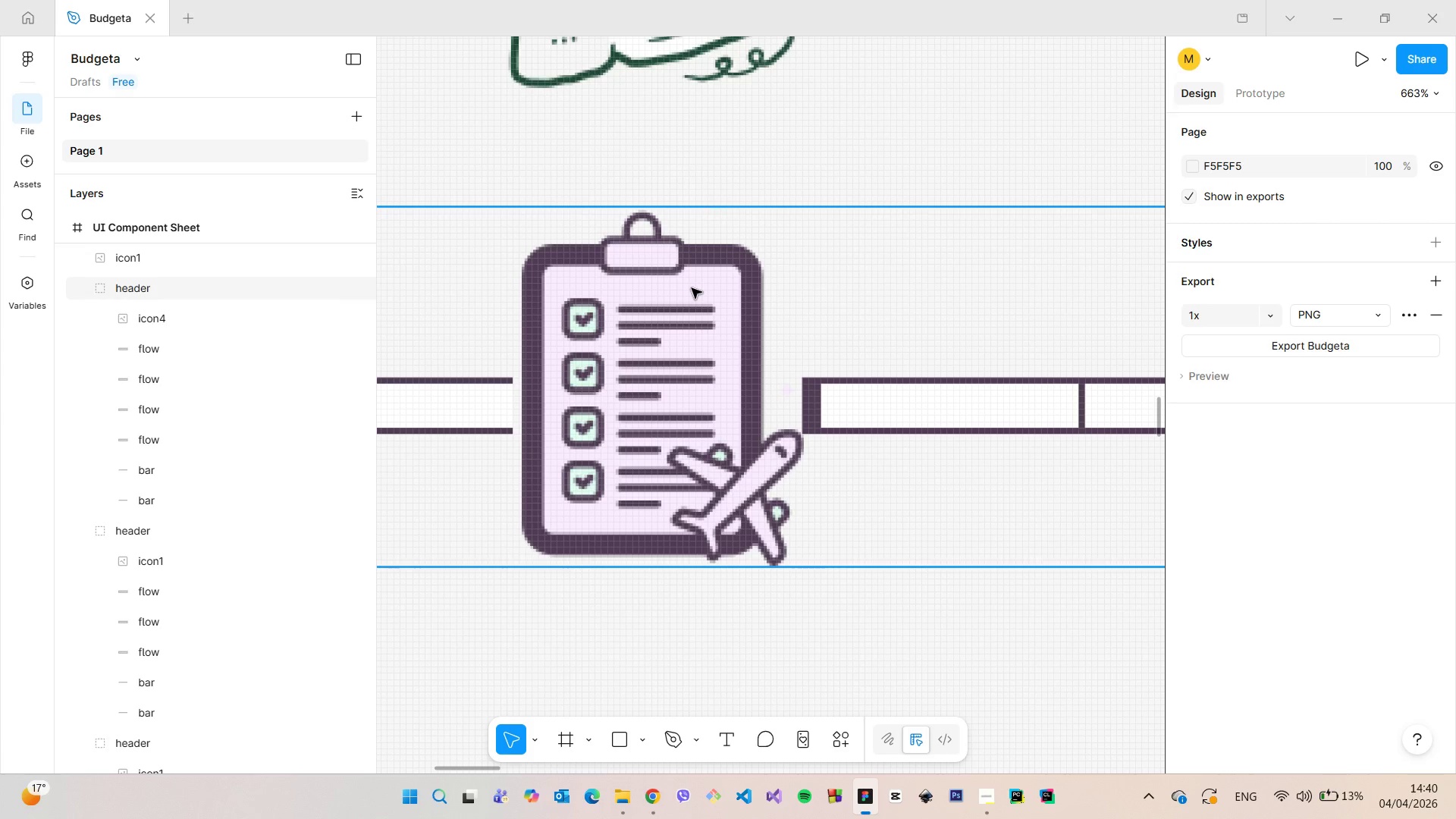 
double_click([692, 288])
 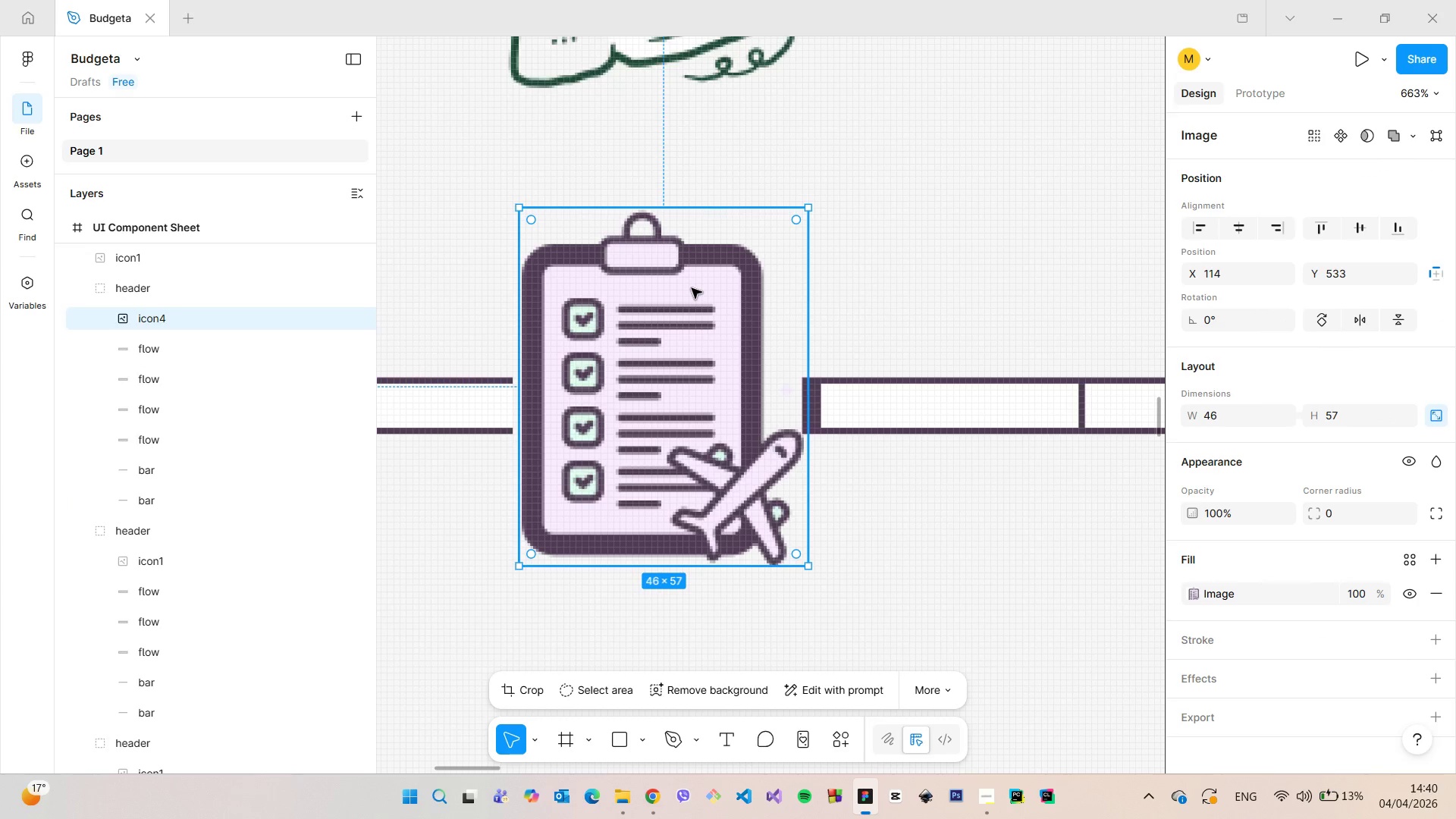 
scroll: coordinate [691, 288], scroll_direction: down, amount: 13.0
 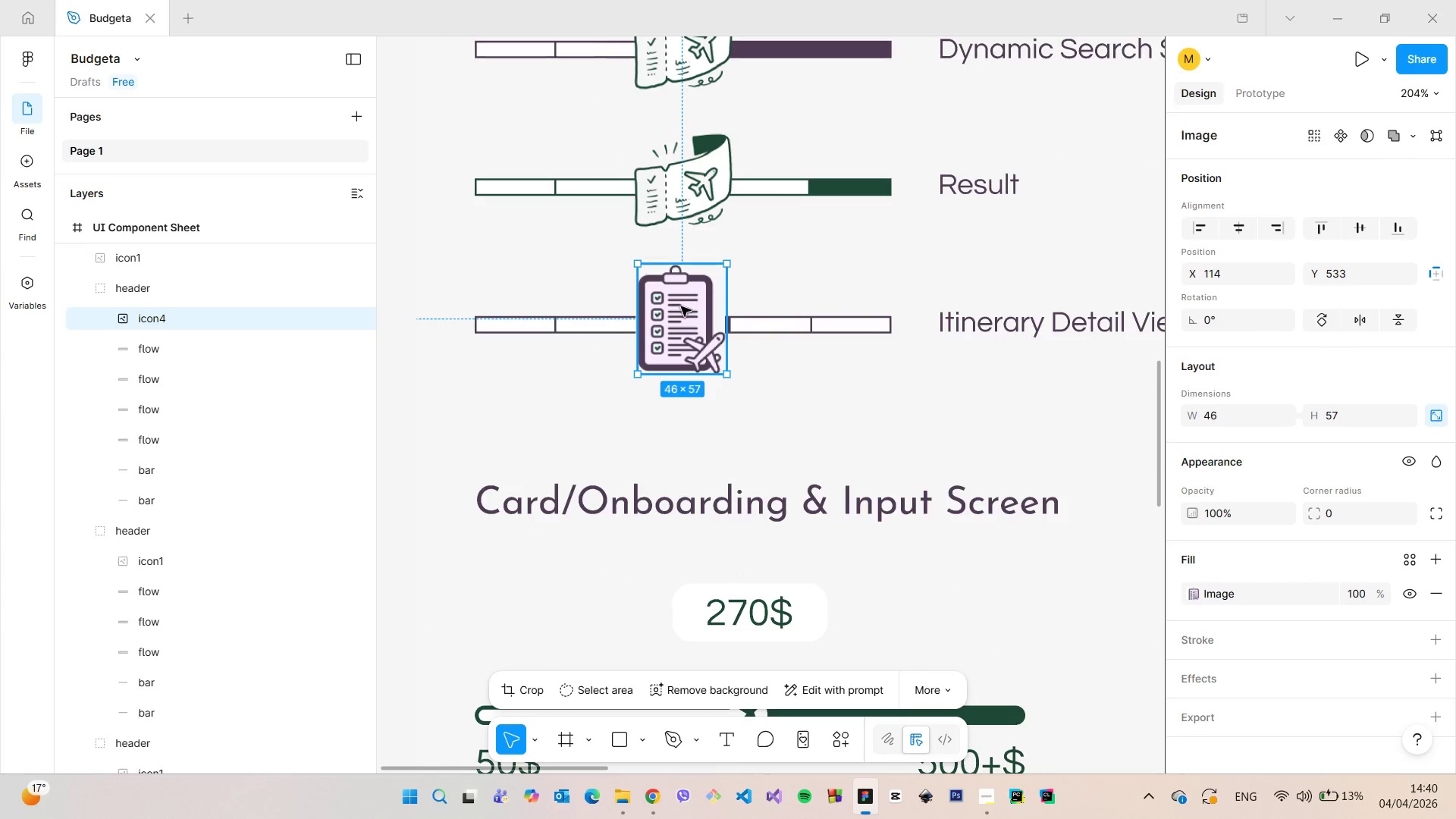 
left_click_drag(start_coordinate=[681, 306], to_coordinate=[686, 306])
 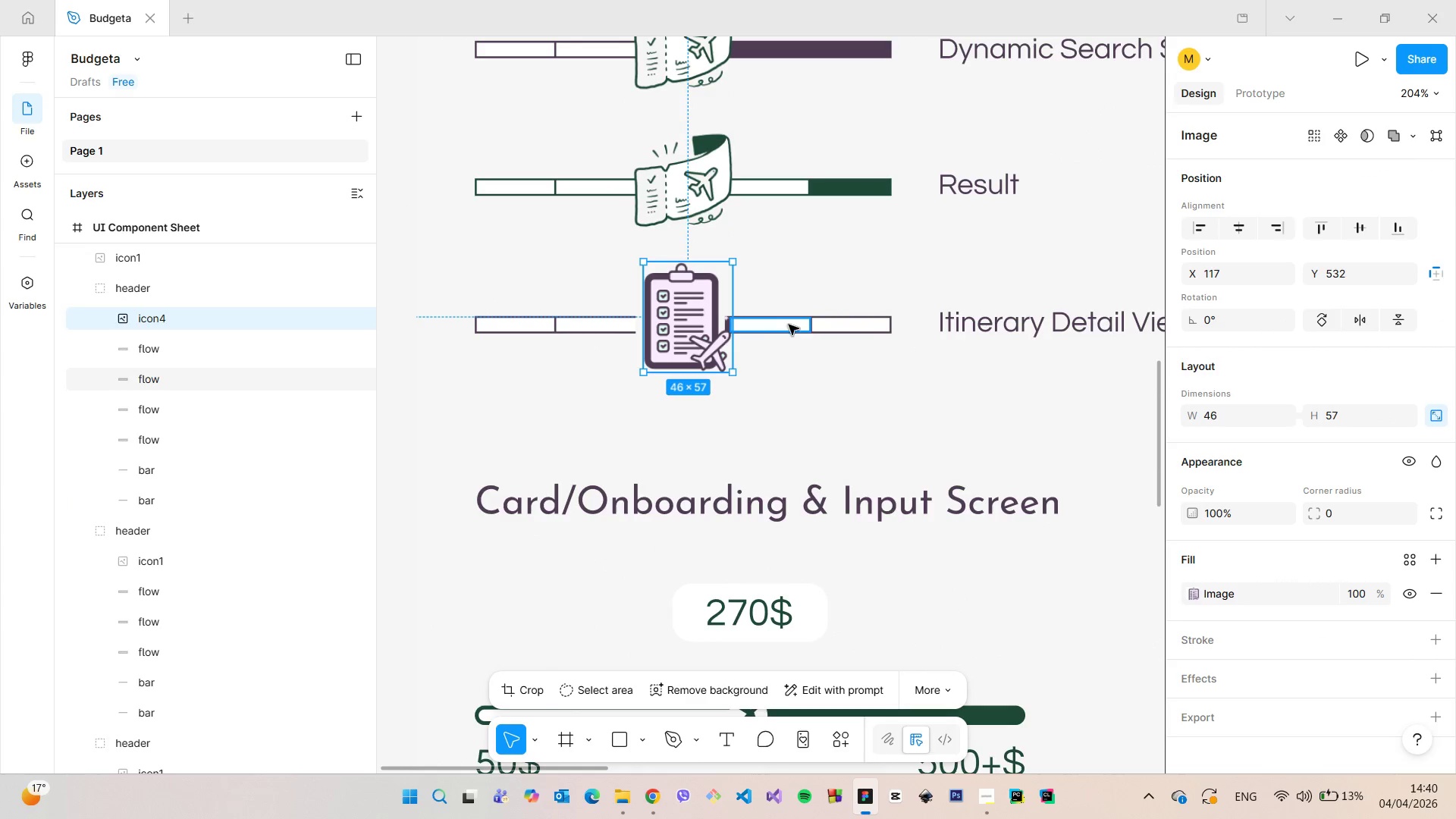 
hold_key(key=AltLeft, duration=1.53)
 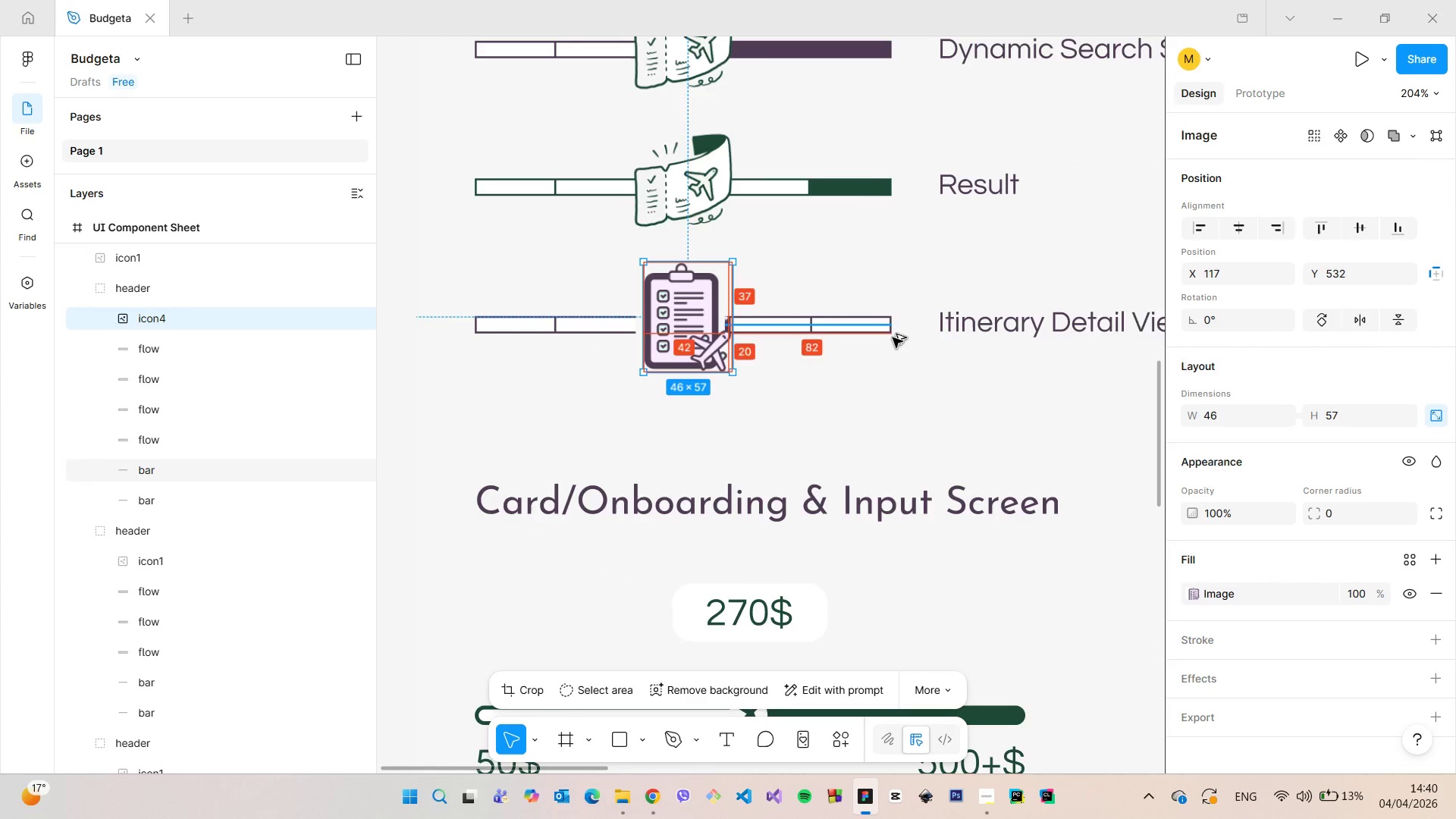 
hold_key(key=AltLeft, duration=1.51)
 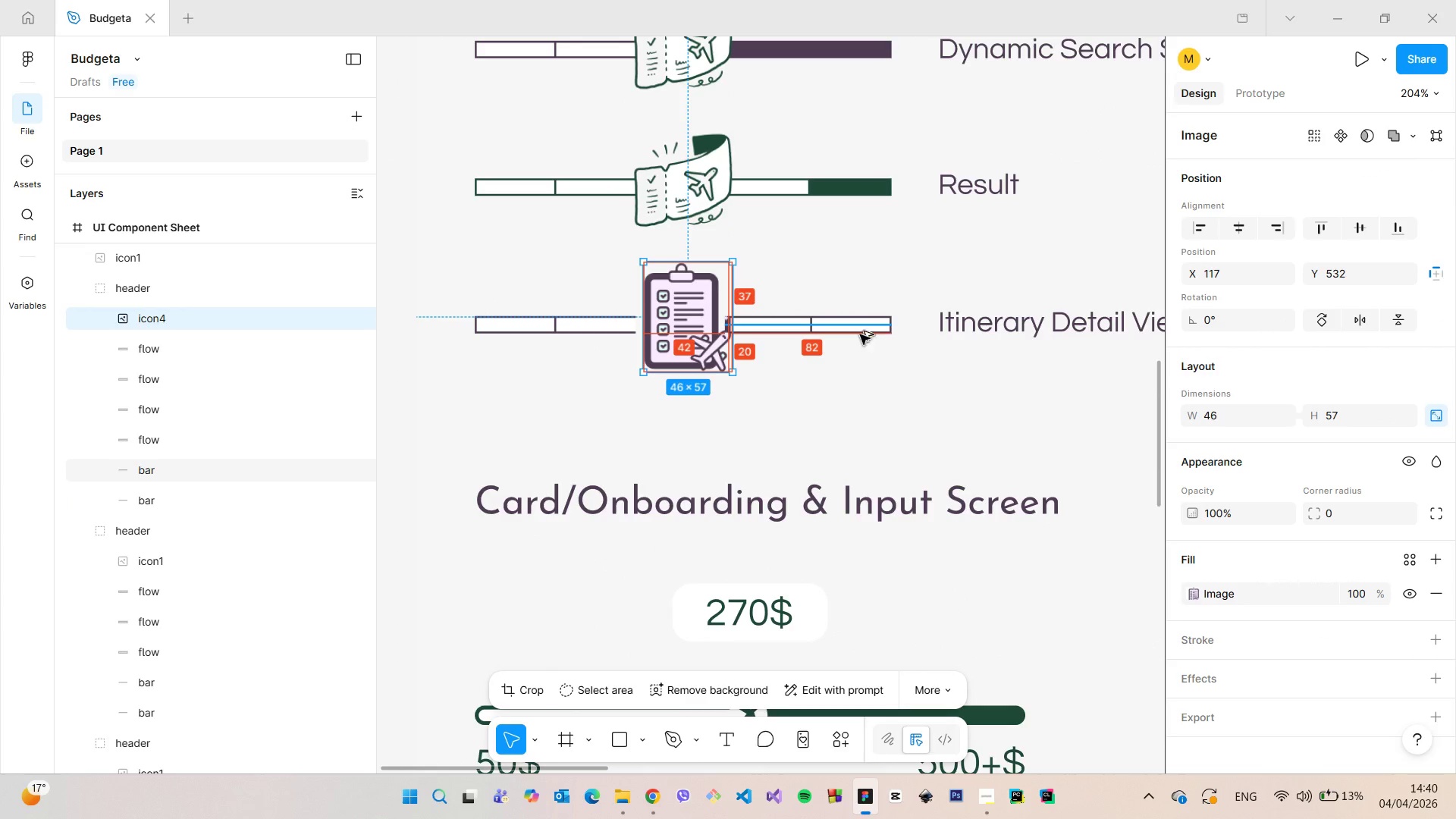 
hold_key(key=AltLeft, duration=1.52)
 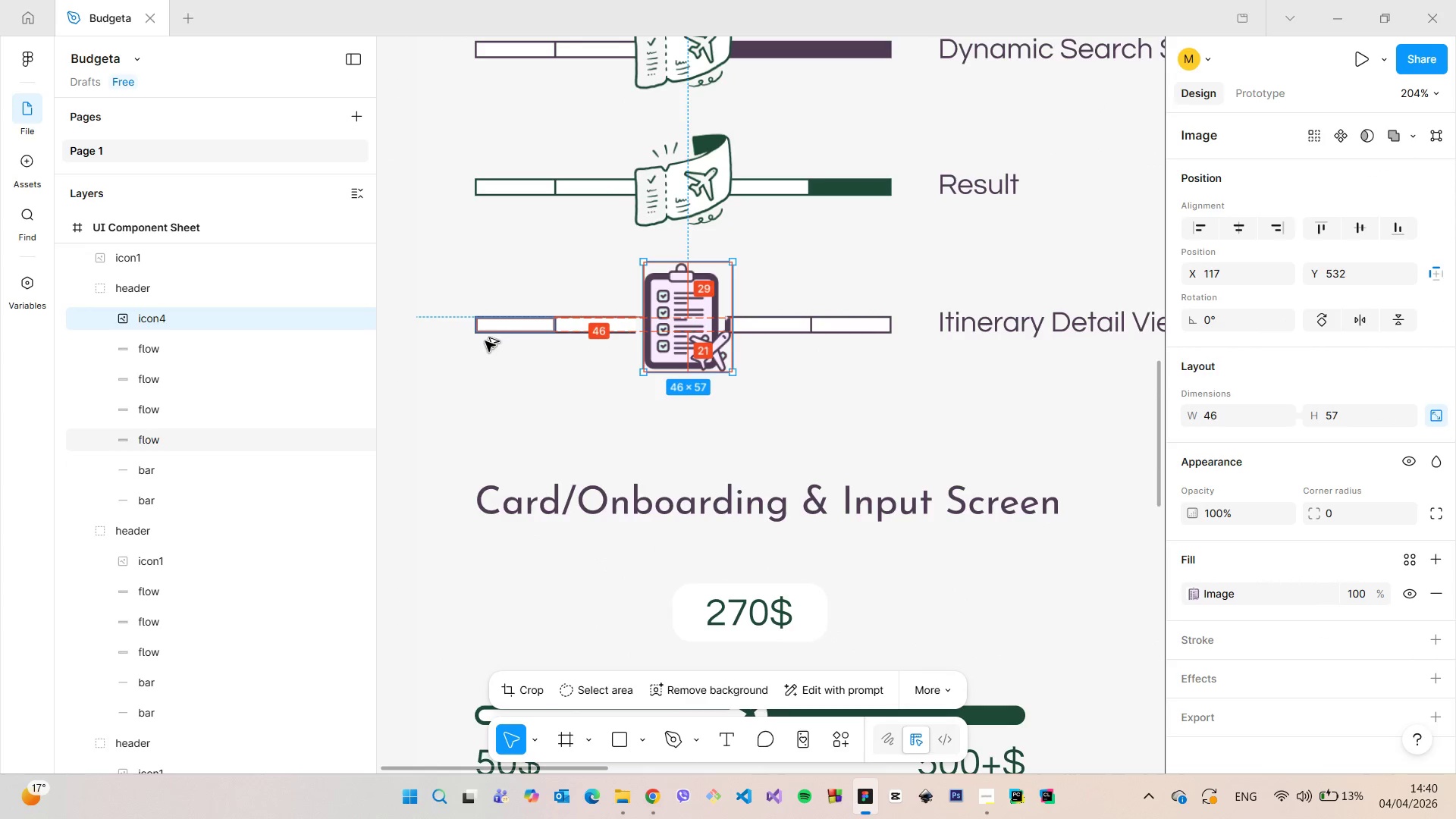 
hold_key(key=AltLeft, duration=1.5)
 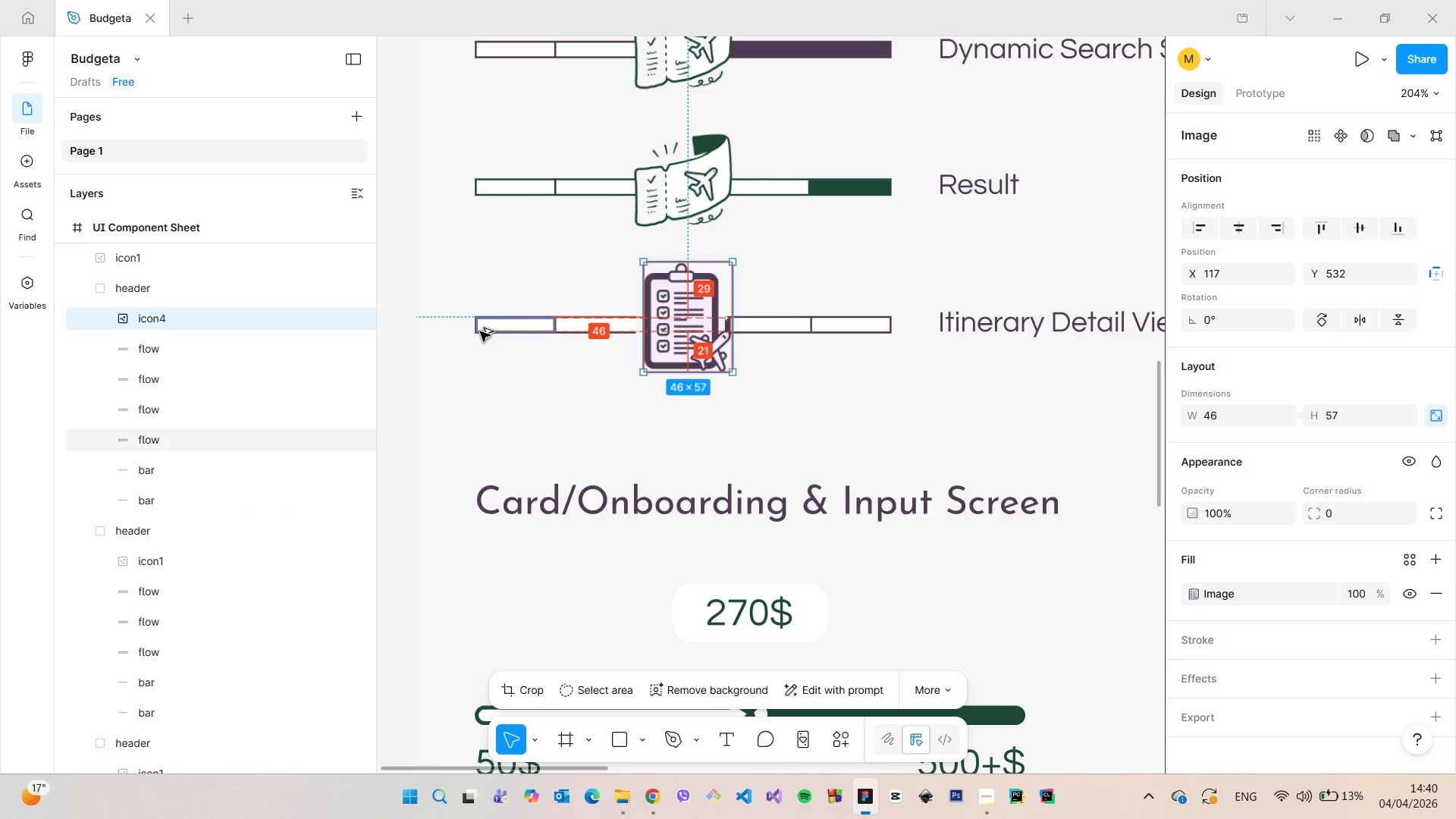 
hold_key(key=AltLeft, duration=1.52)
 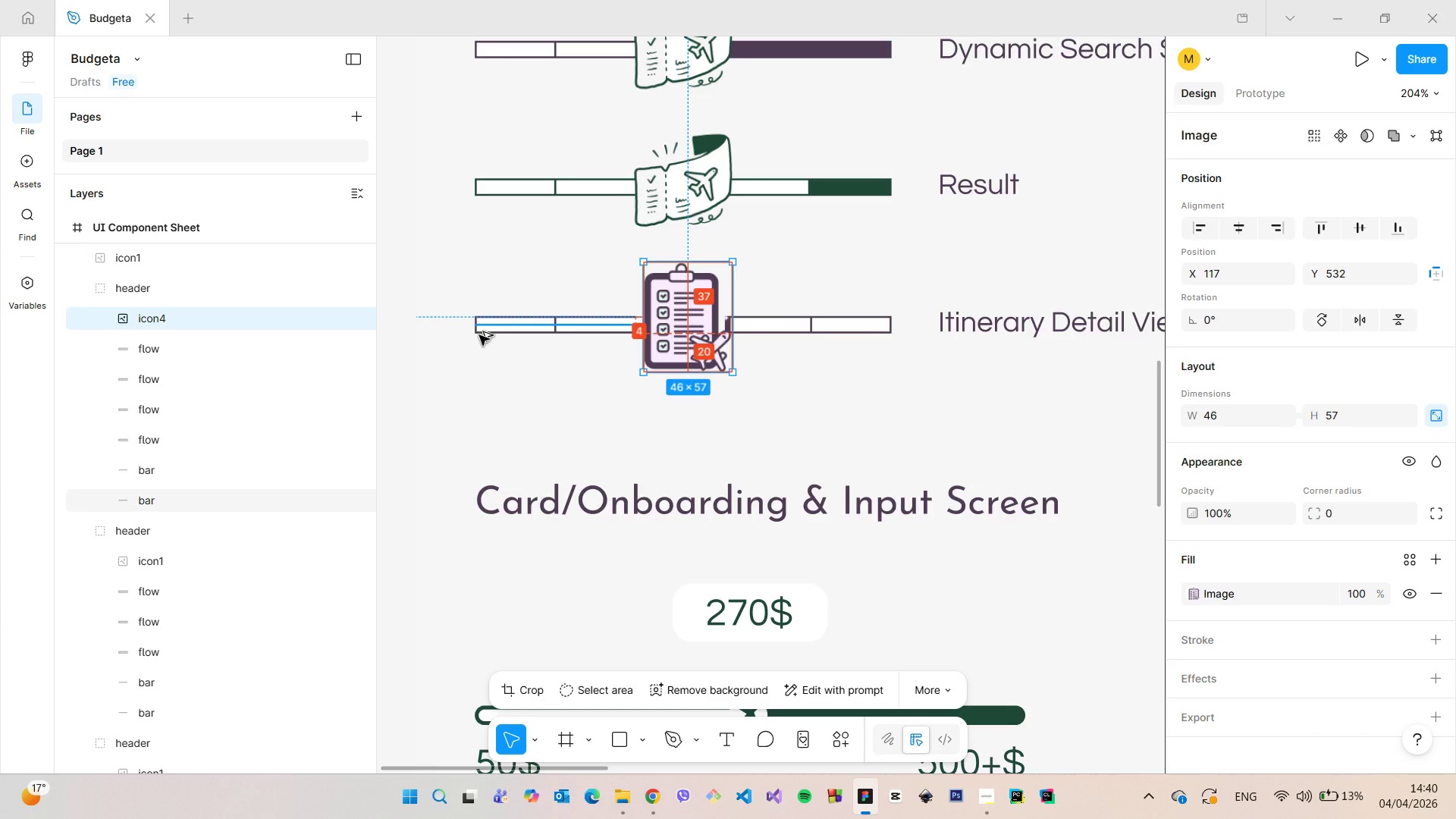 
hold_key(key=AltLeft, duration=0.7)
 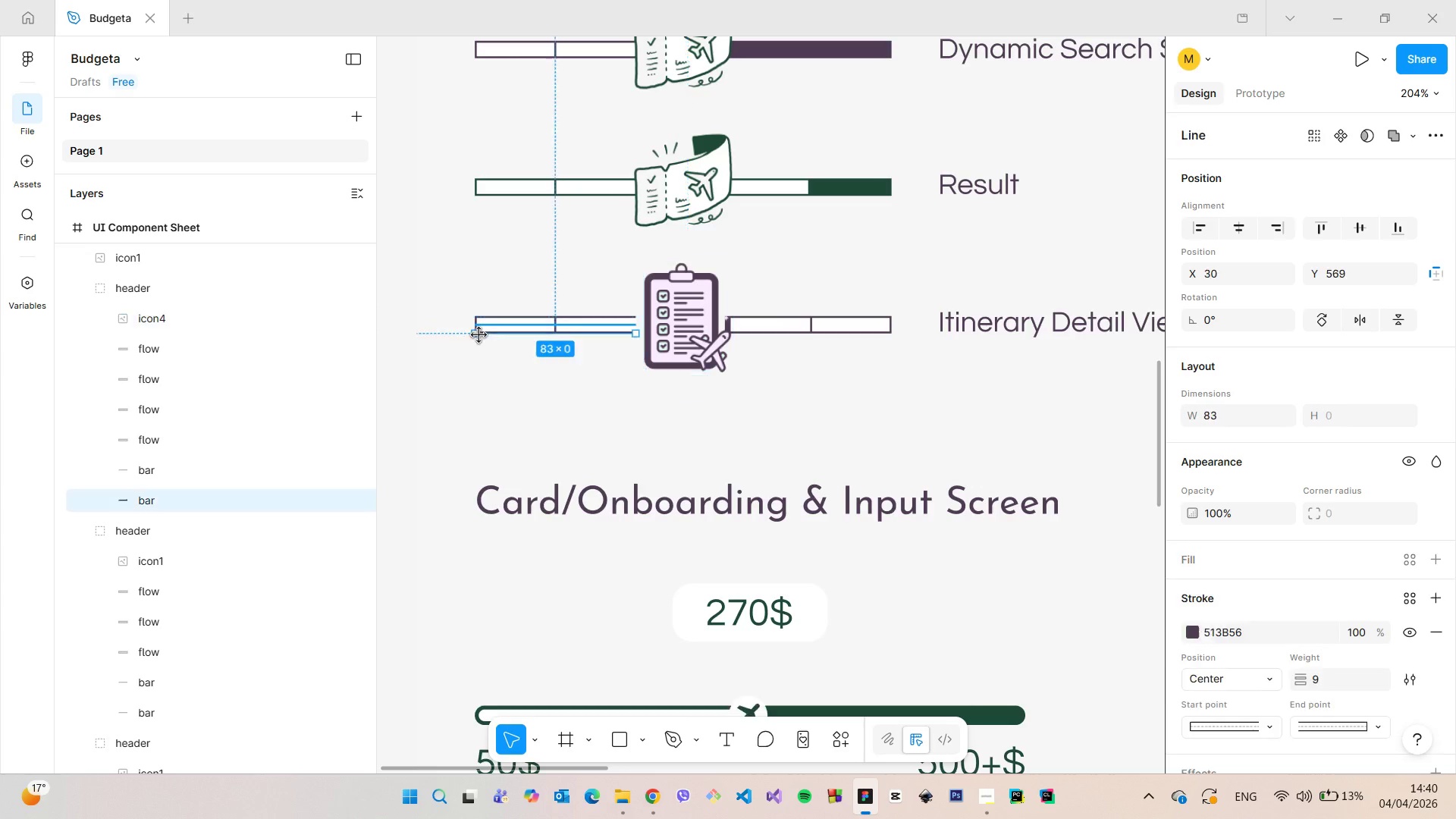 
left_click([479, 335])
 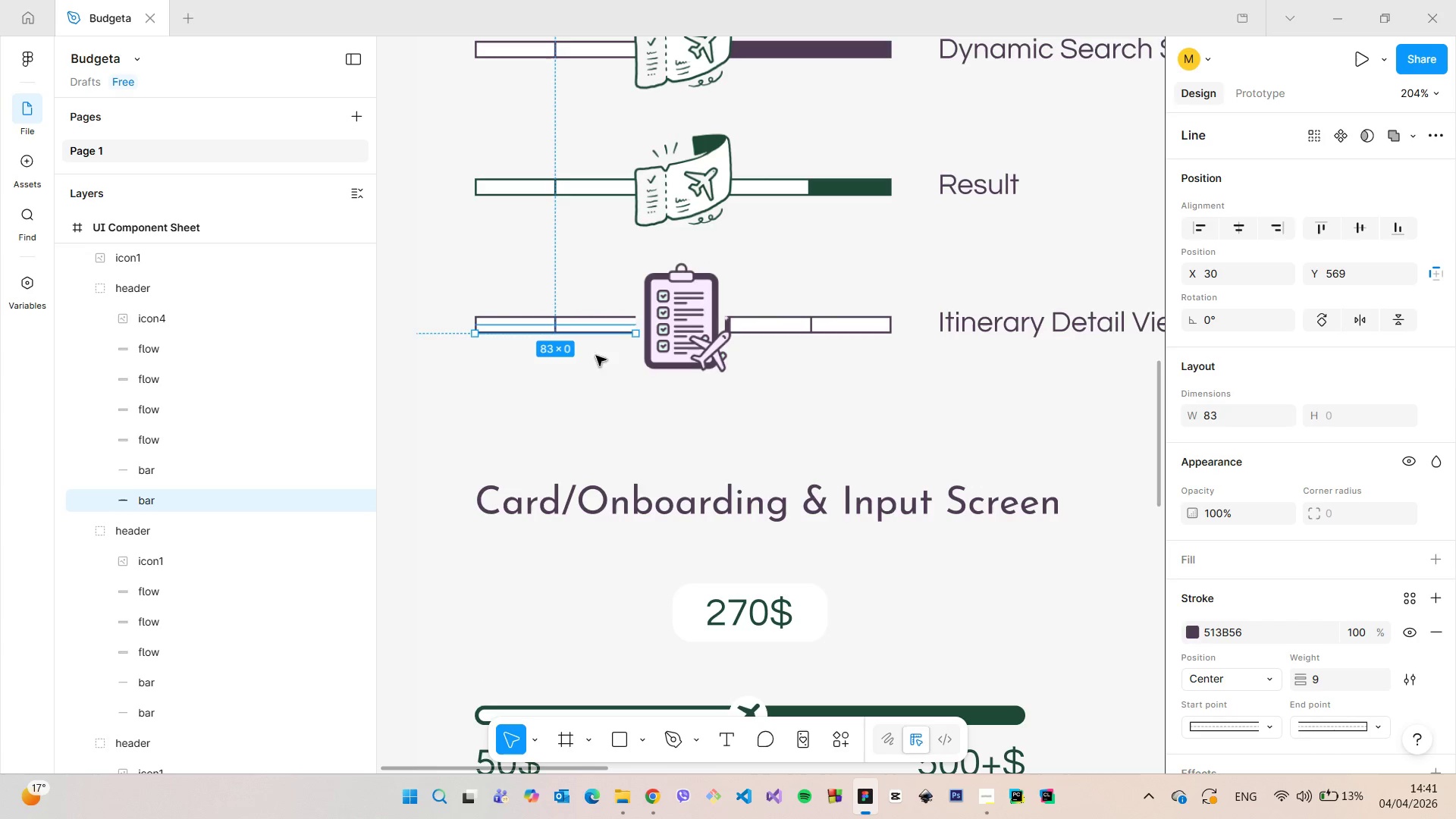 
hold_key(key=AltLeft, duration=0.69)
 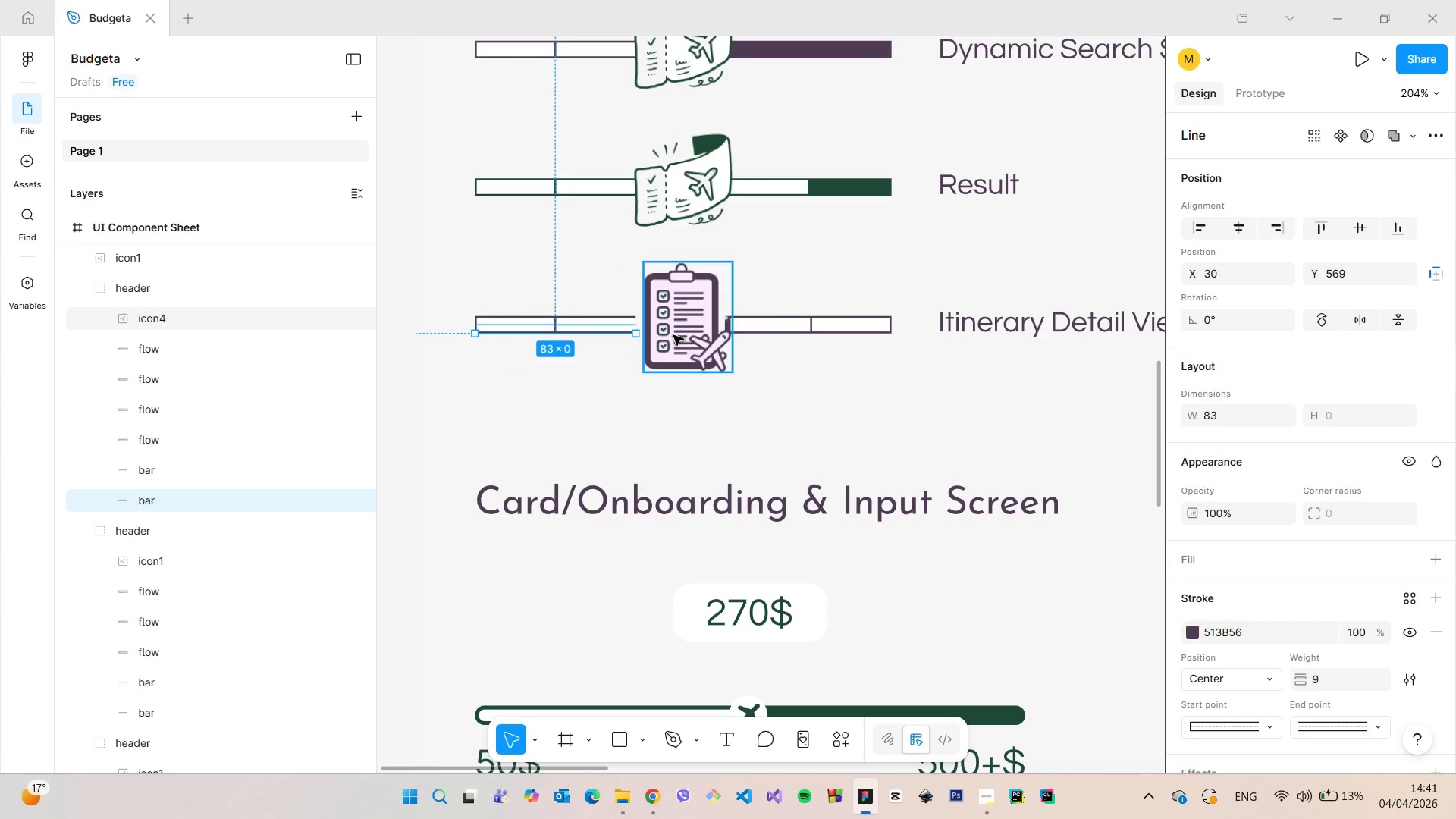 
left_click([673, 335])
 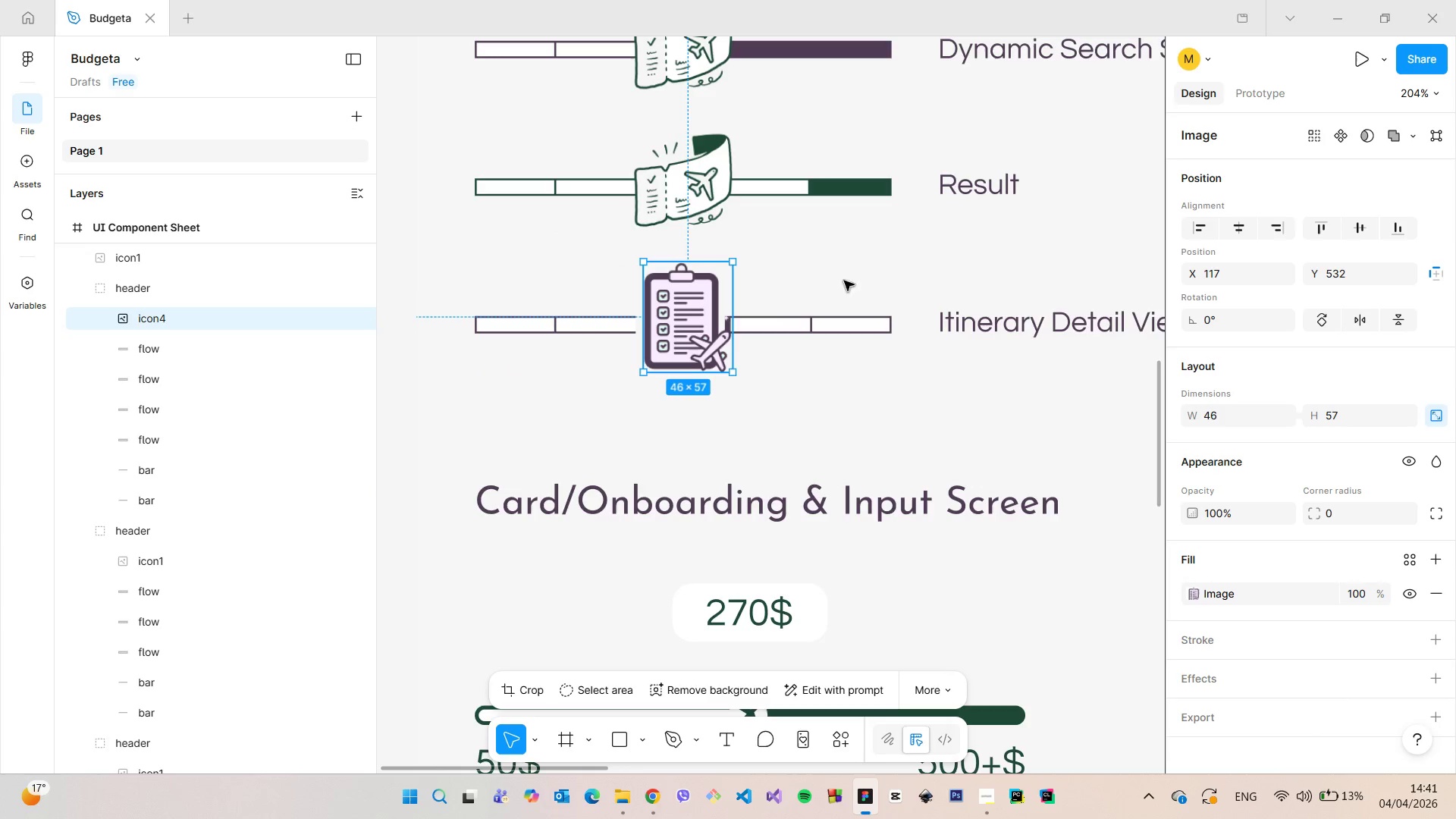 
hold_key(key=AltLeft, duration=1.5)
 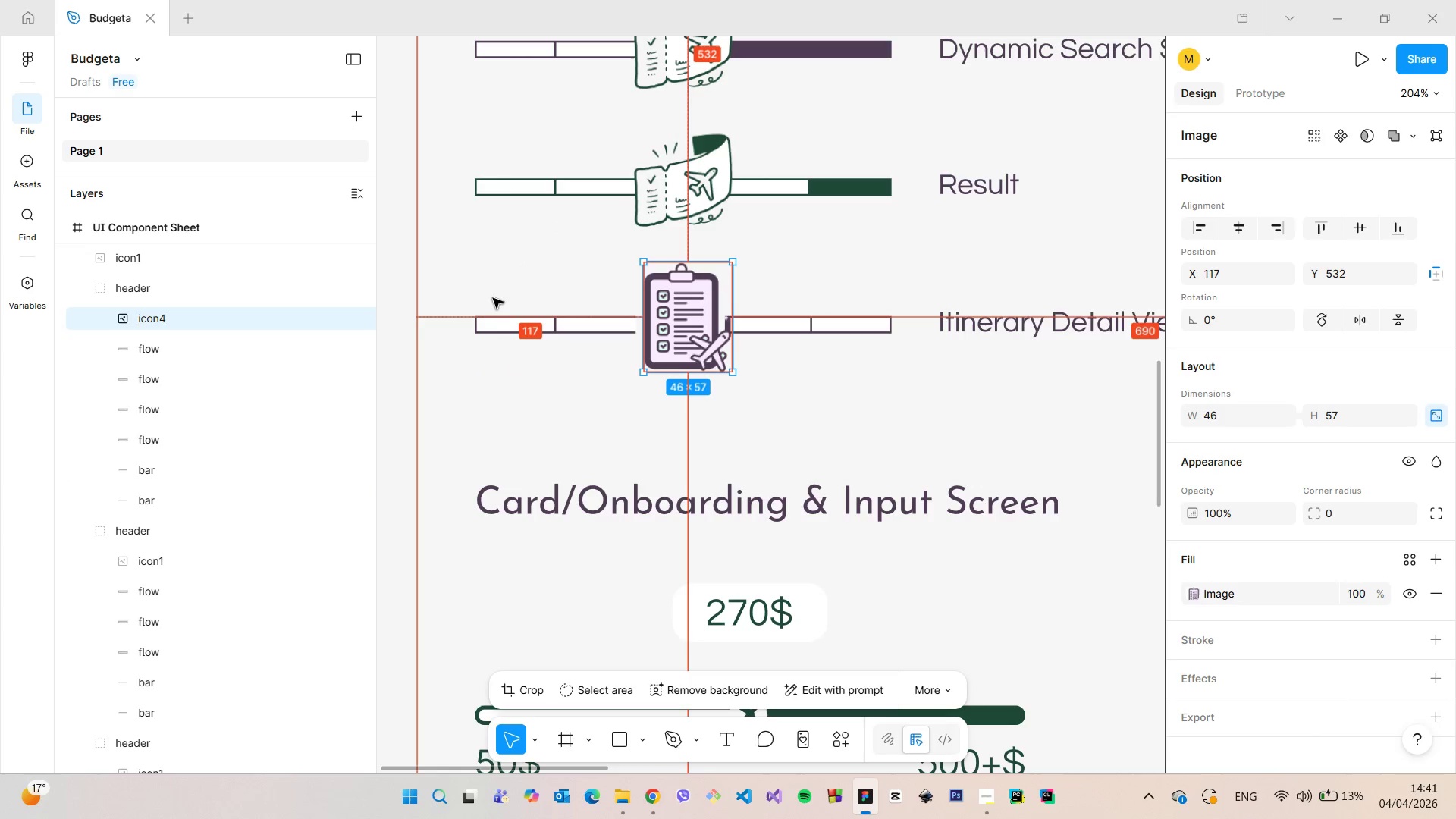 
hold_key(key=AltLeft, duration=1.52)
 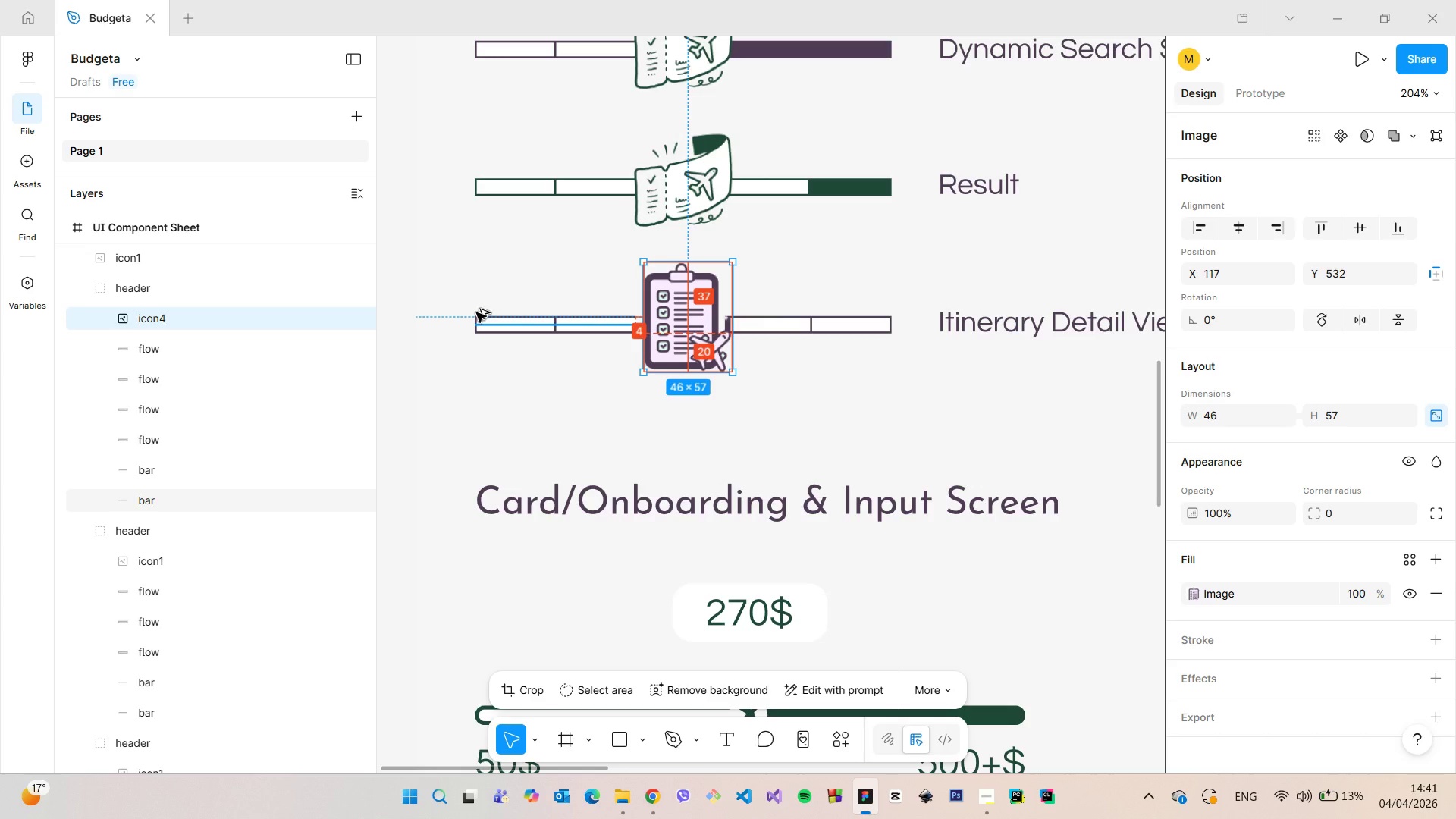 
hold_key(key=AltLeft, duration=1.51)
 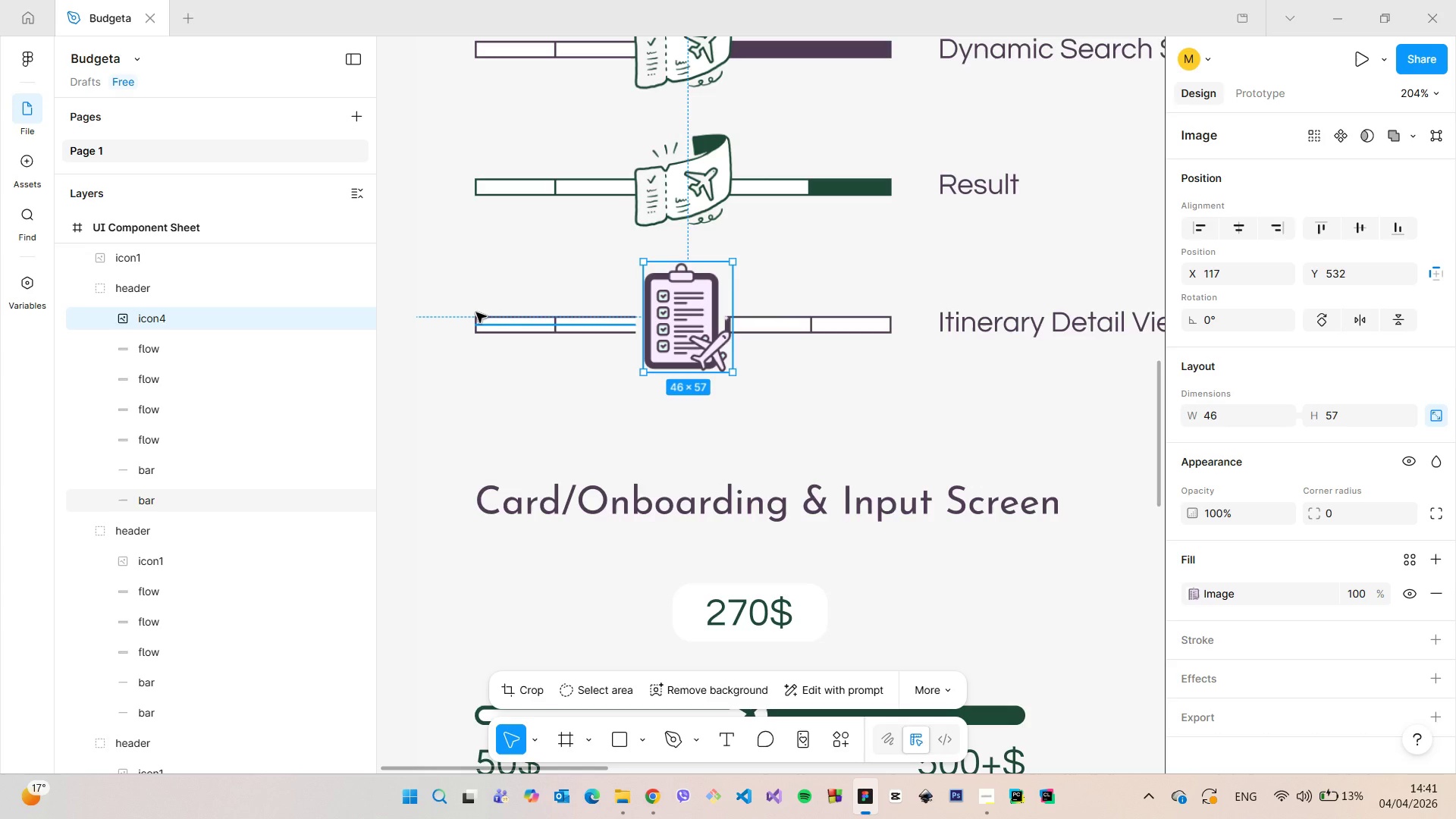 
hold_key(key=AltLeft, duration=0.53)
 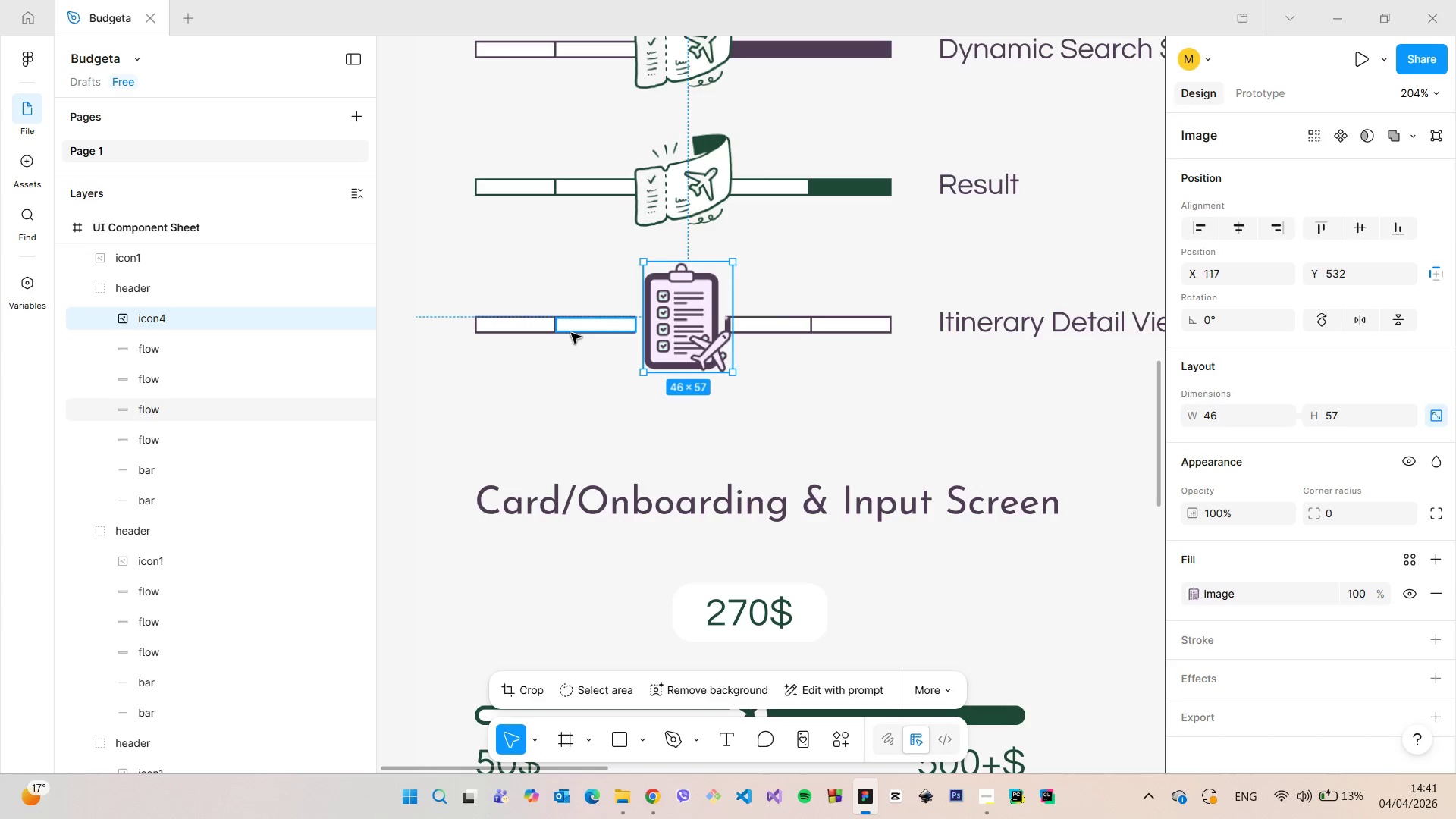 
left_click([571, 333])
 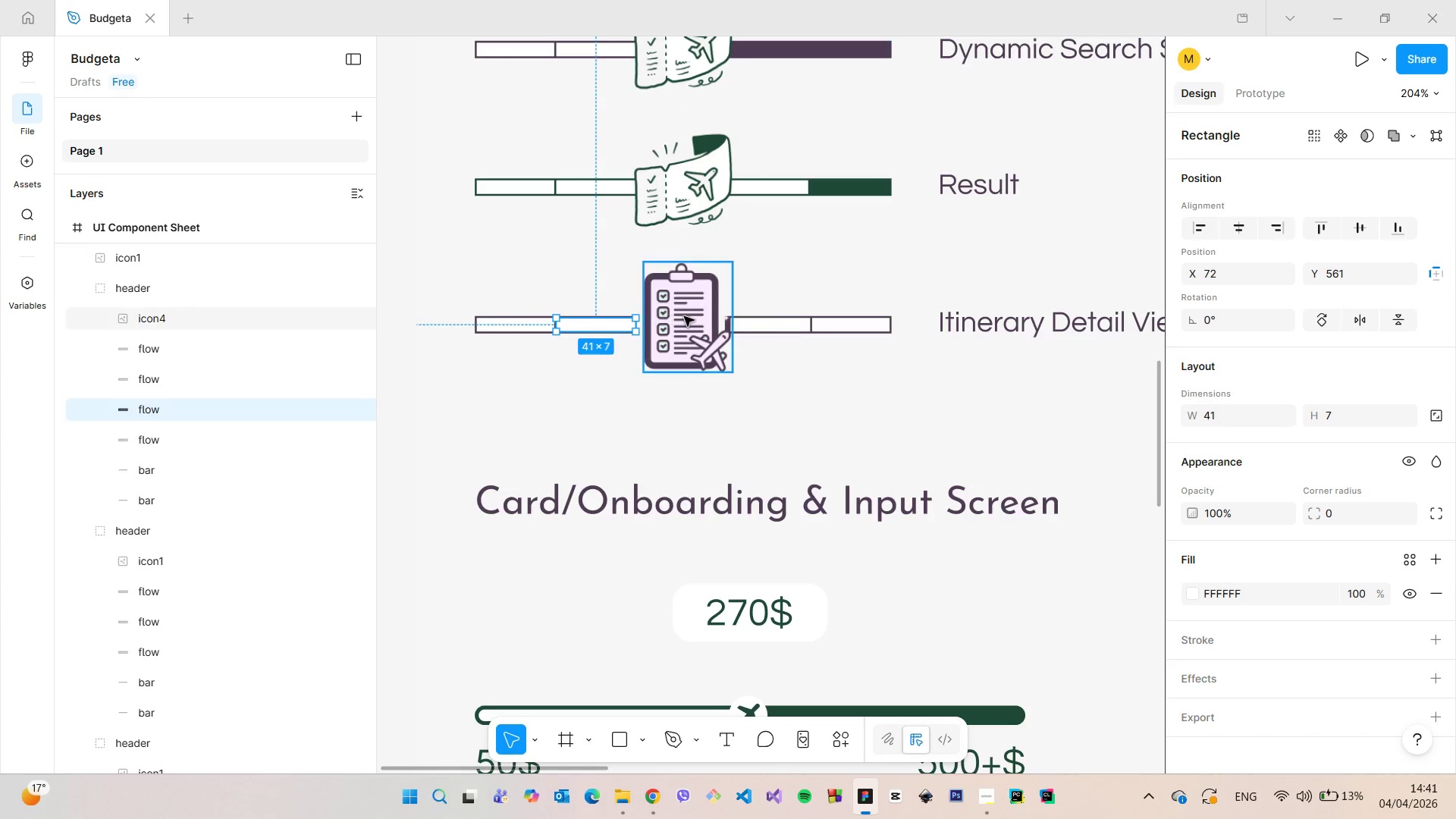 
left_click([686, 316])
 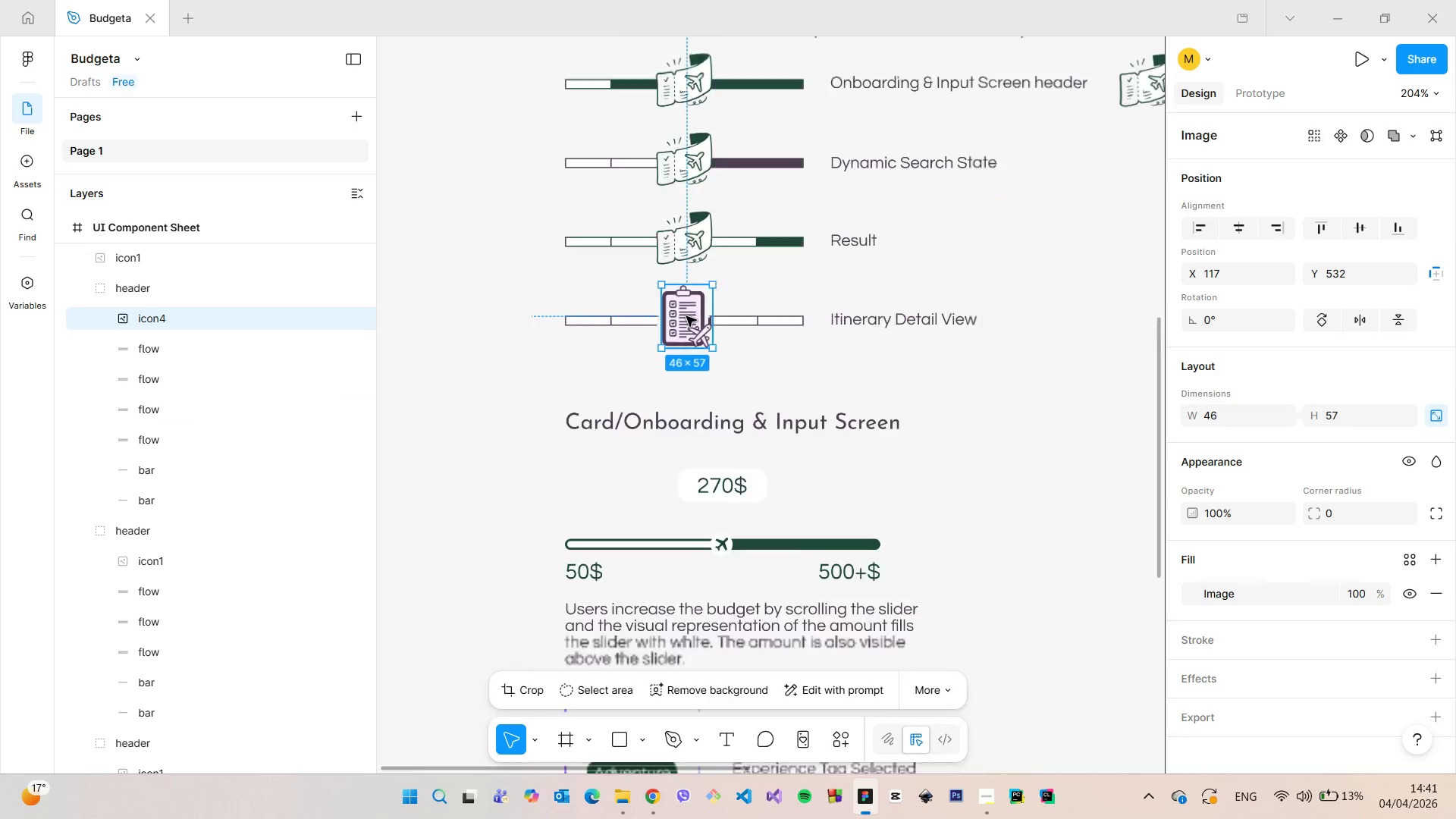 
scroll: coordinate [686, 316], scroll_direction: down, amount: 6.0
 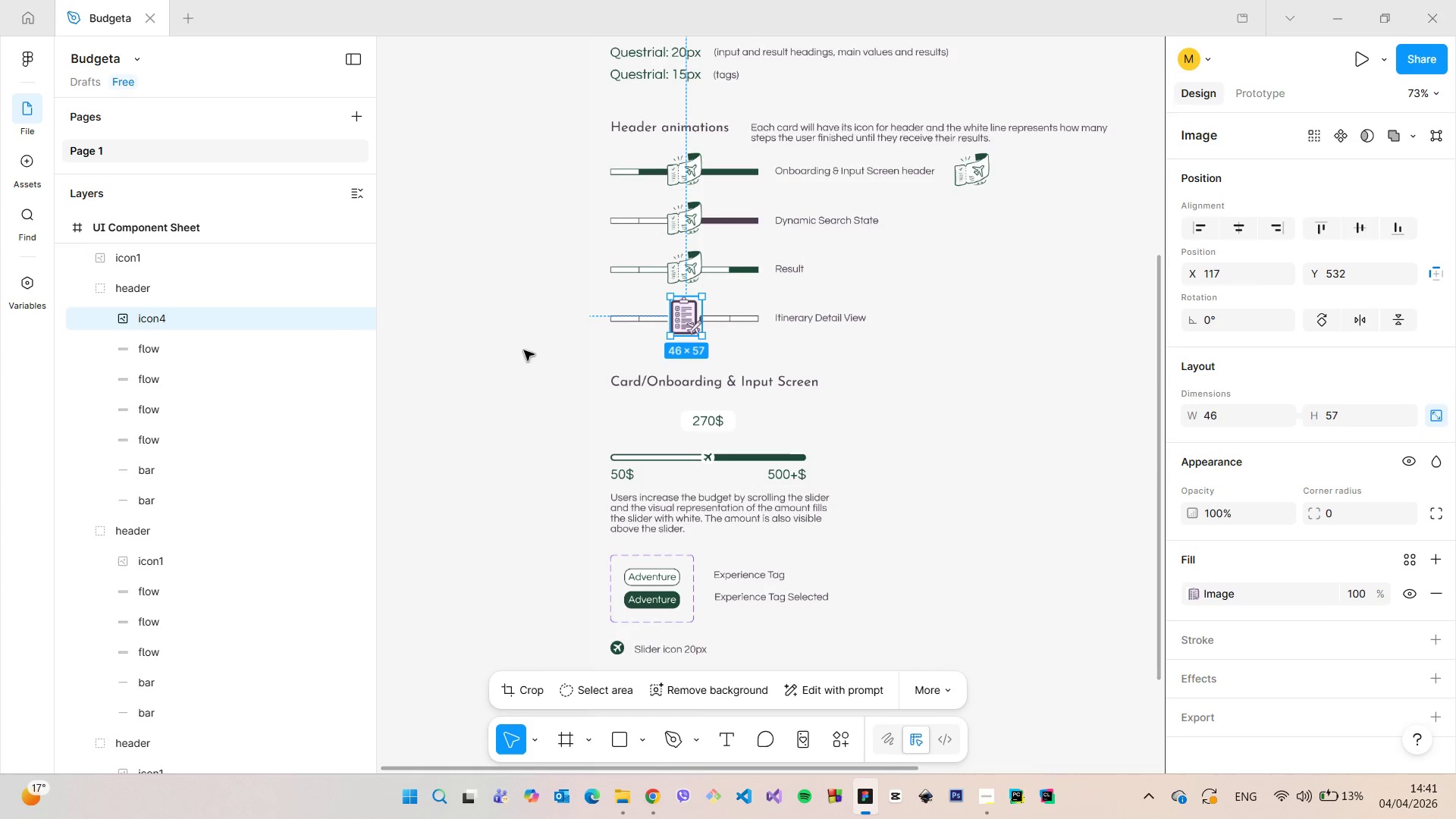 
left_click([524, 350])
 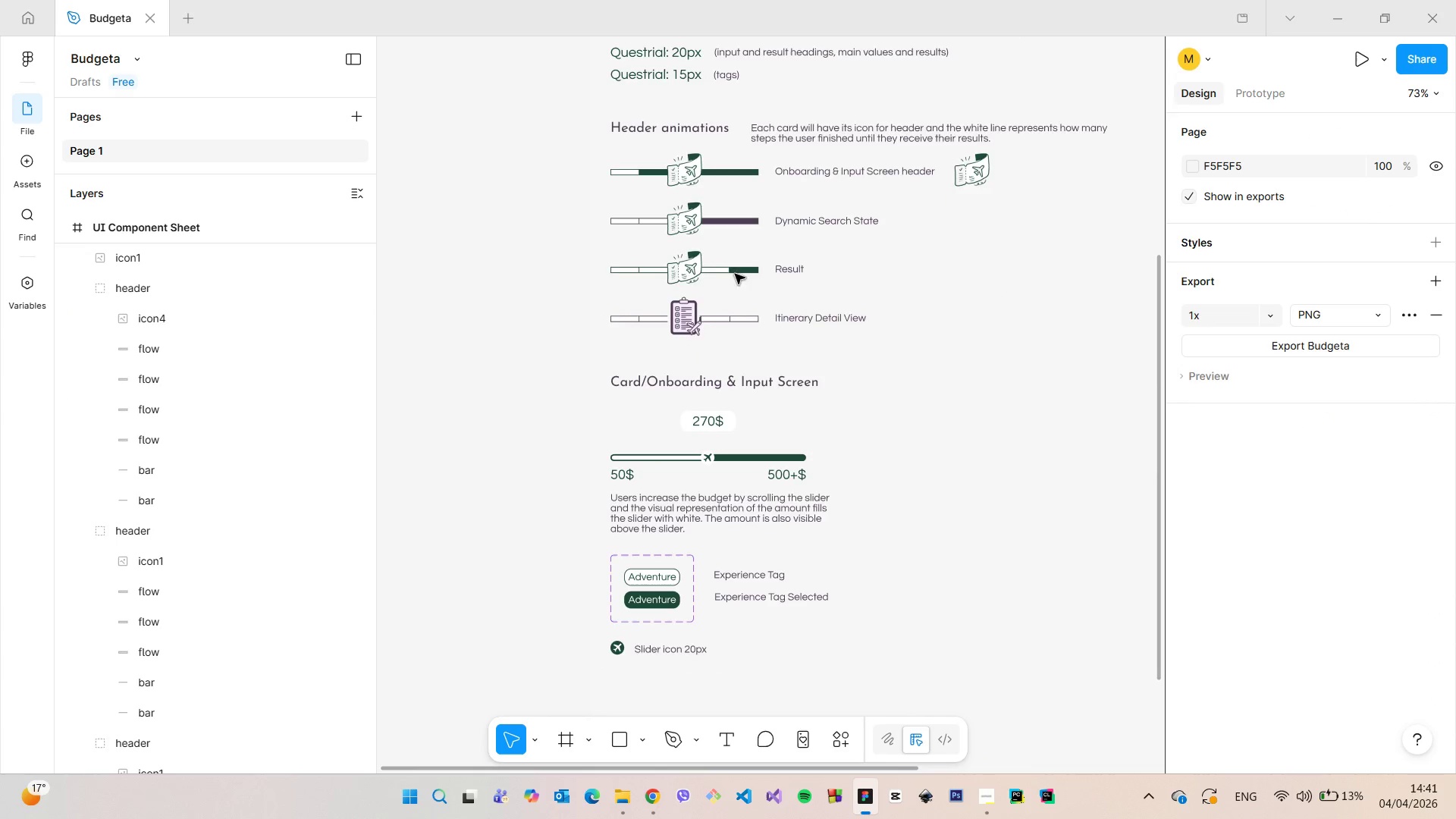 
scroll: coordinate [699, 311], scroll_direction: up, amount: 20.0
 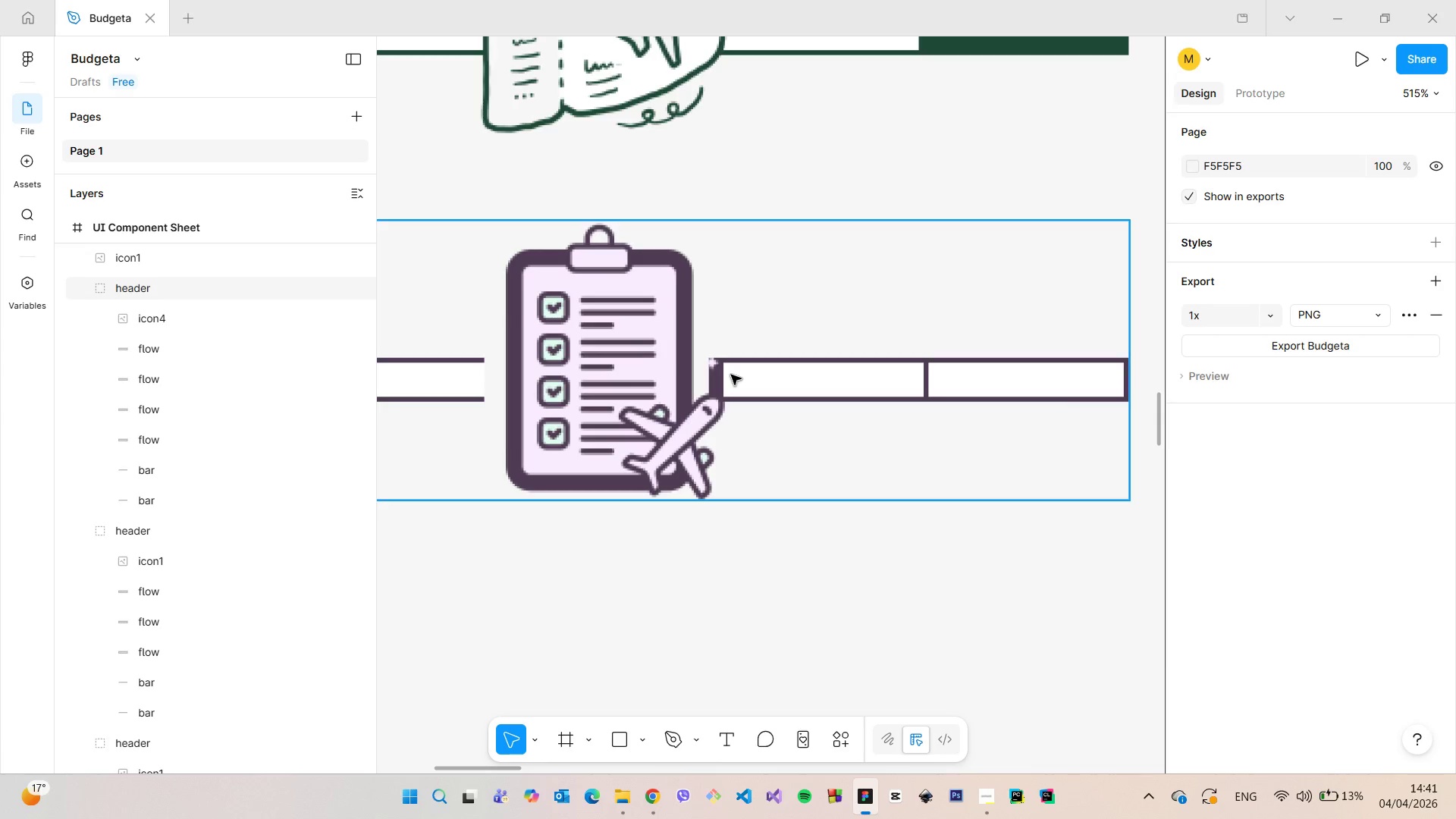 
double_click([731, 375])
 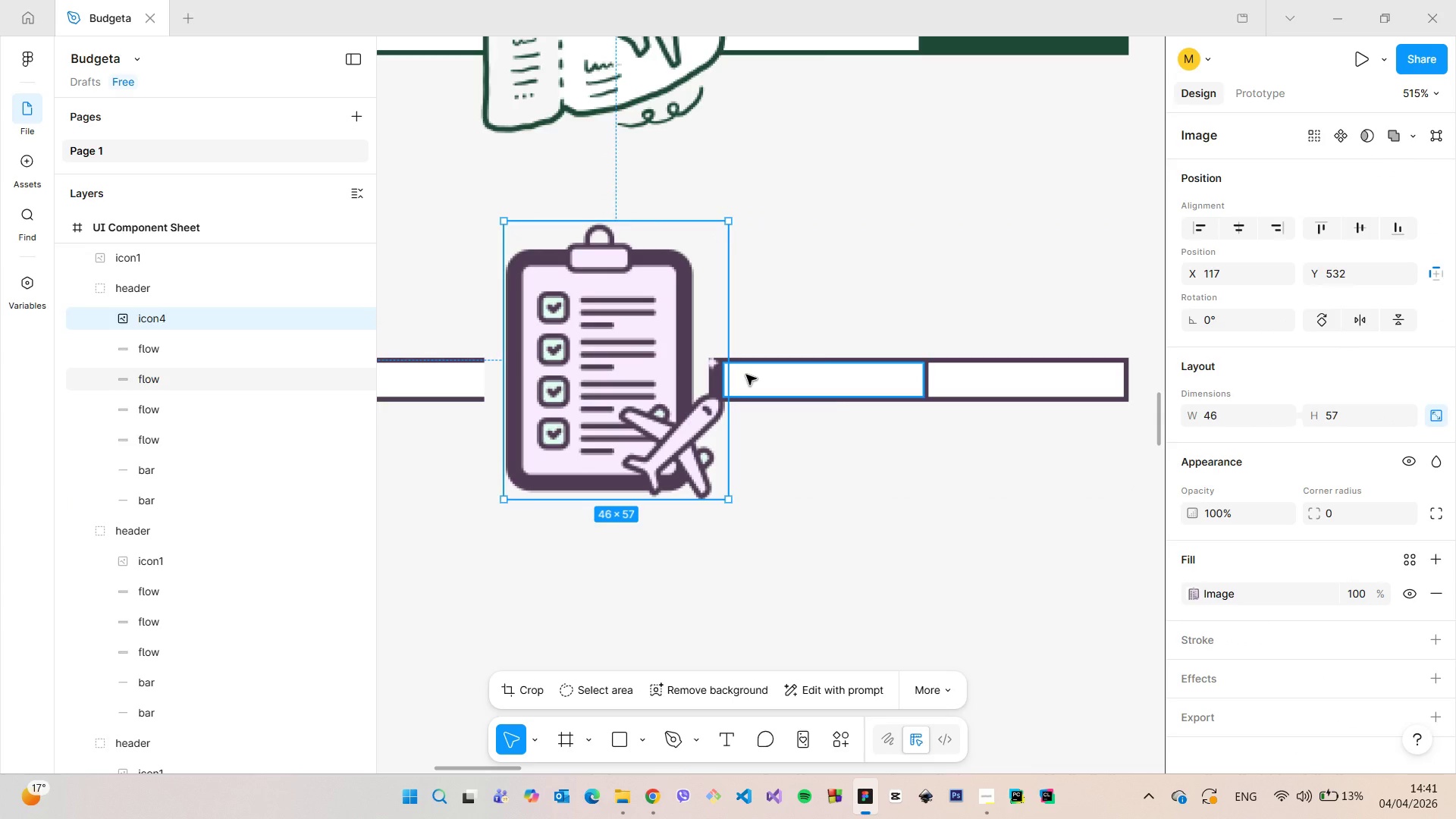 
double_click([746, 375])
 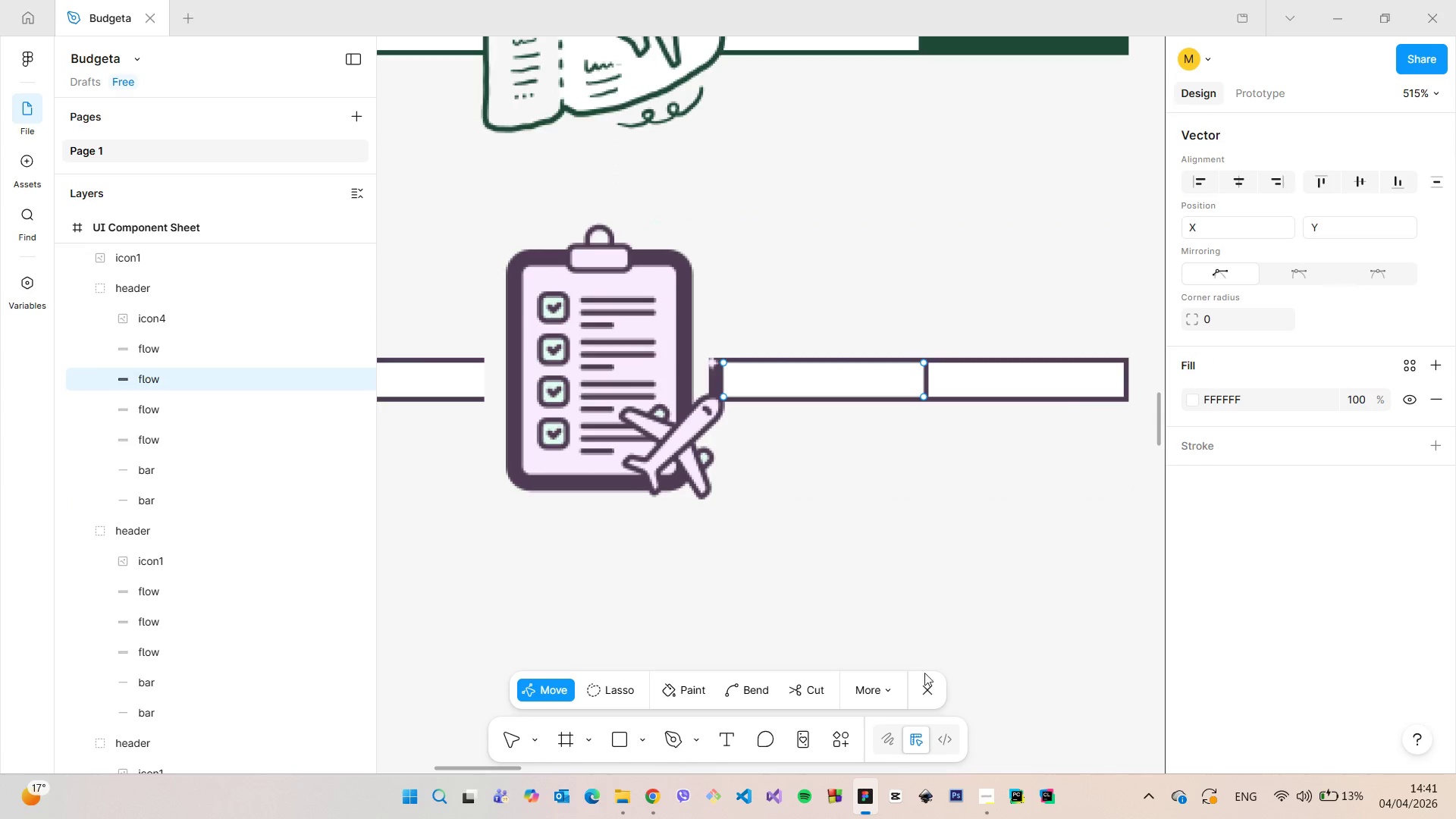 
left_click([927, 682])
 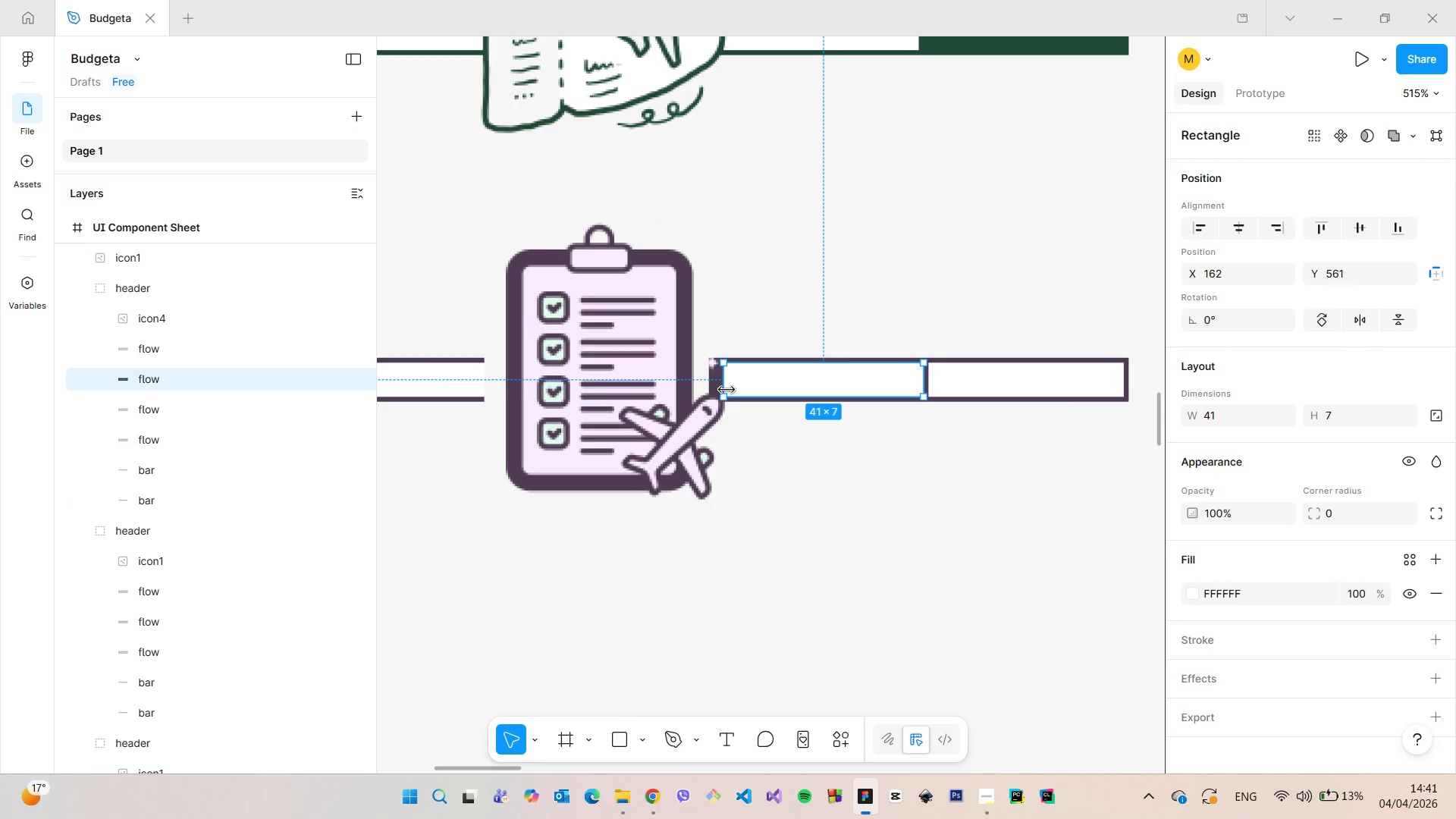 
left_click_drag(start_coordinate=[726, 389], to_coordinate=[686, 389])
 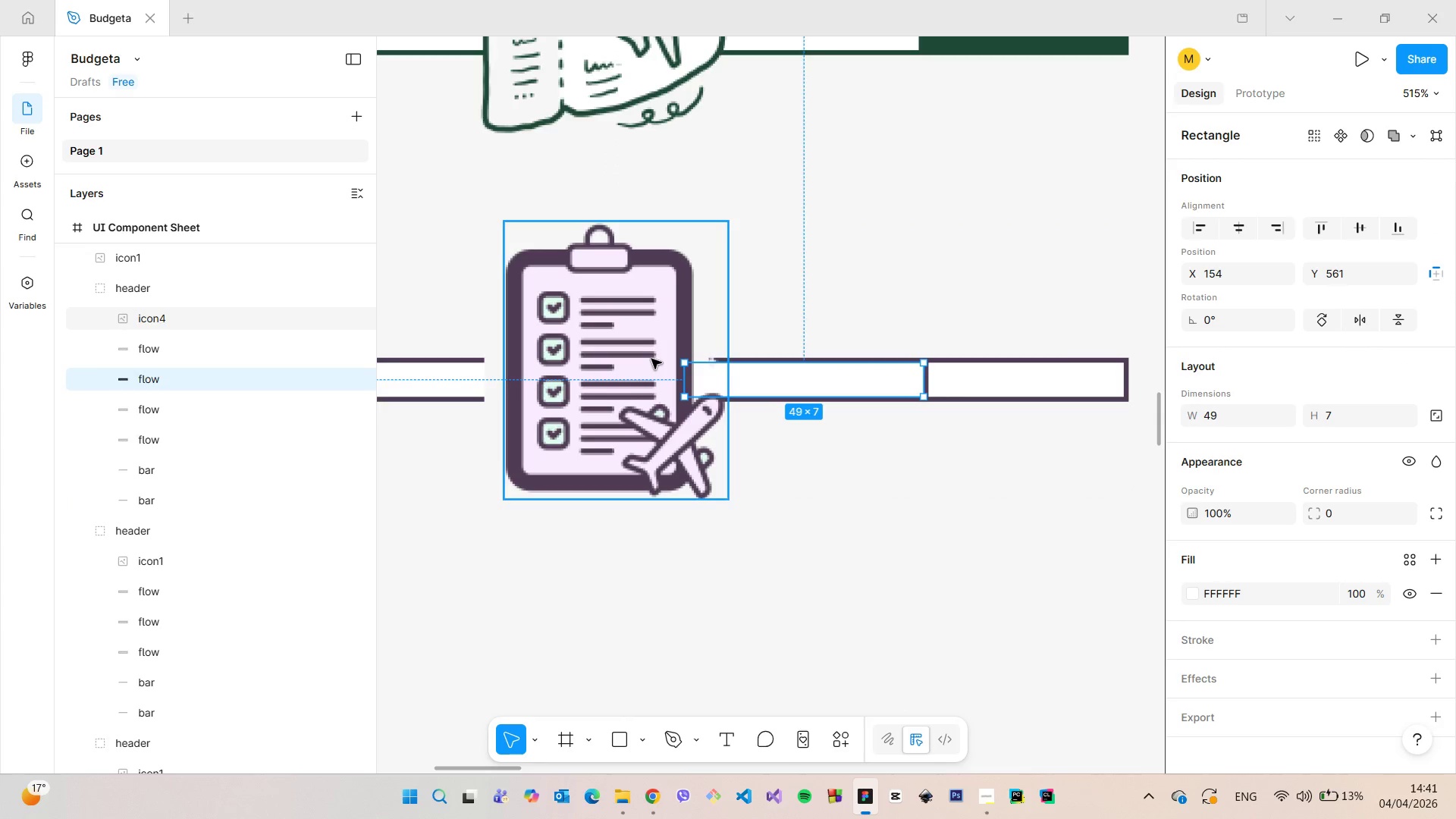 
scroll: coordinate [651, 359], scroll_direction: down, amount: 9.0
 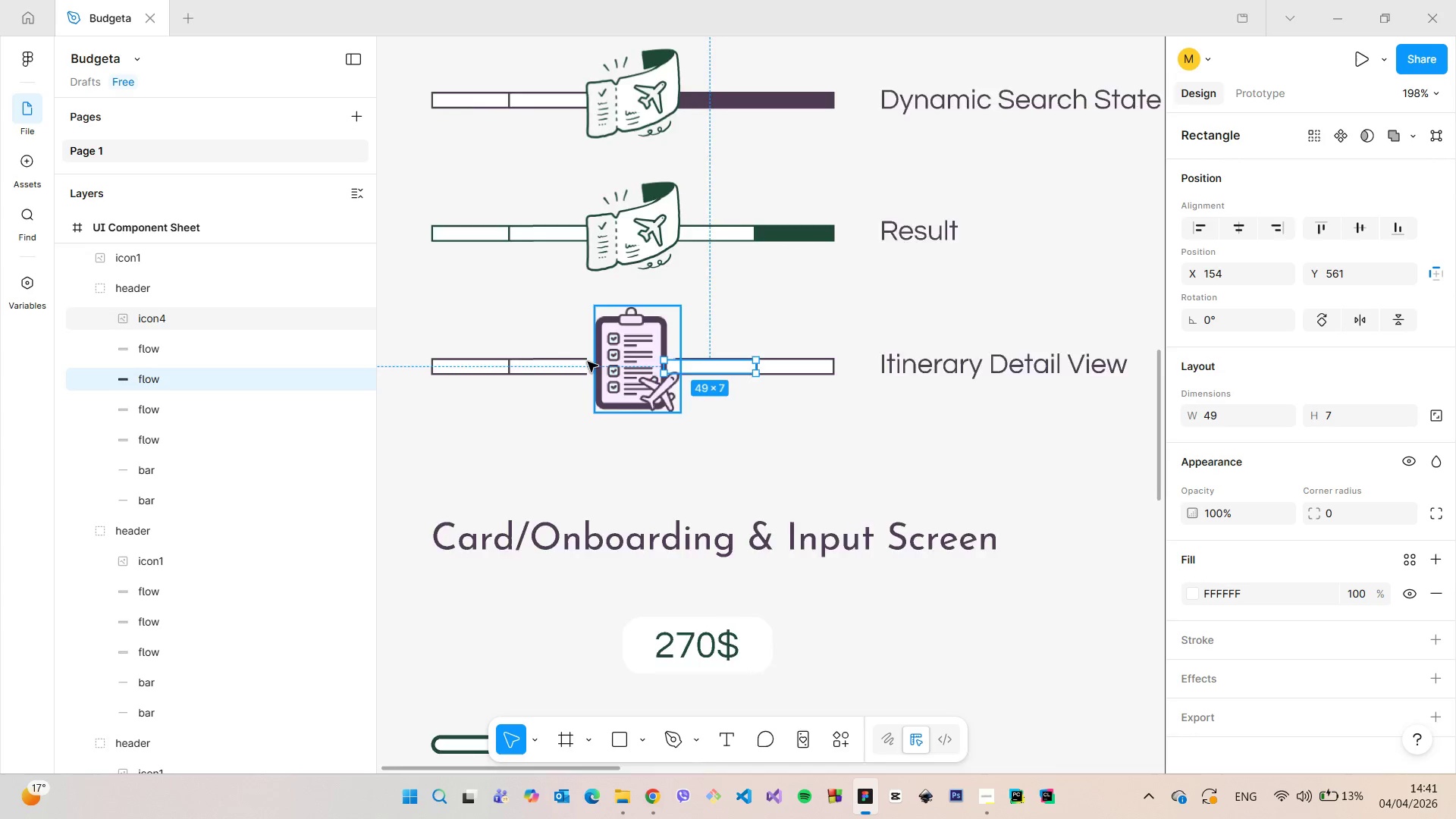 
scroll: coordinate [589, 365], scroll_direction: up, amount: 11.0
 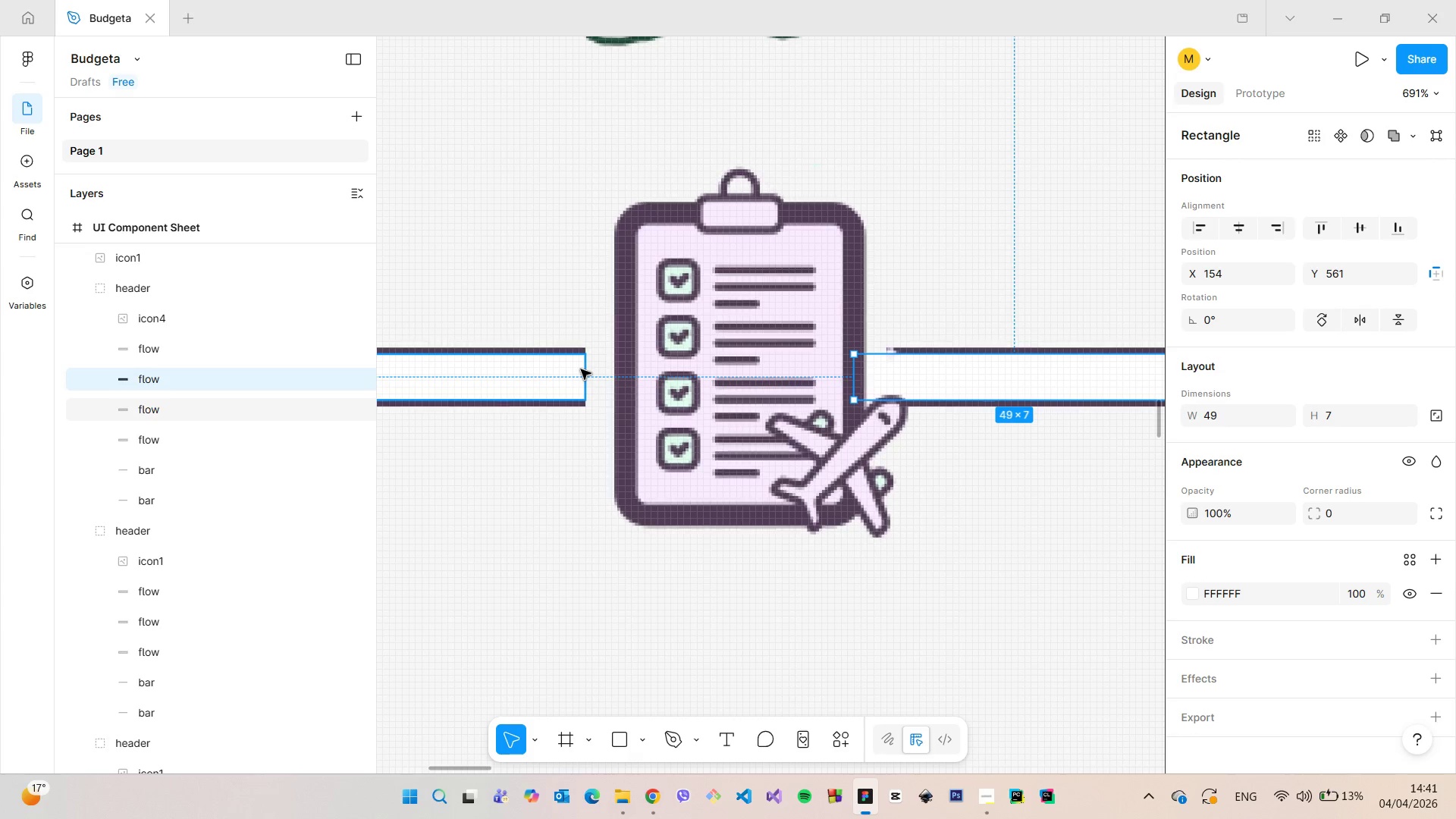 
left_click([581, 369])
 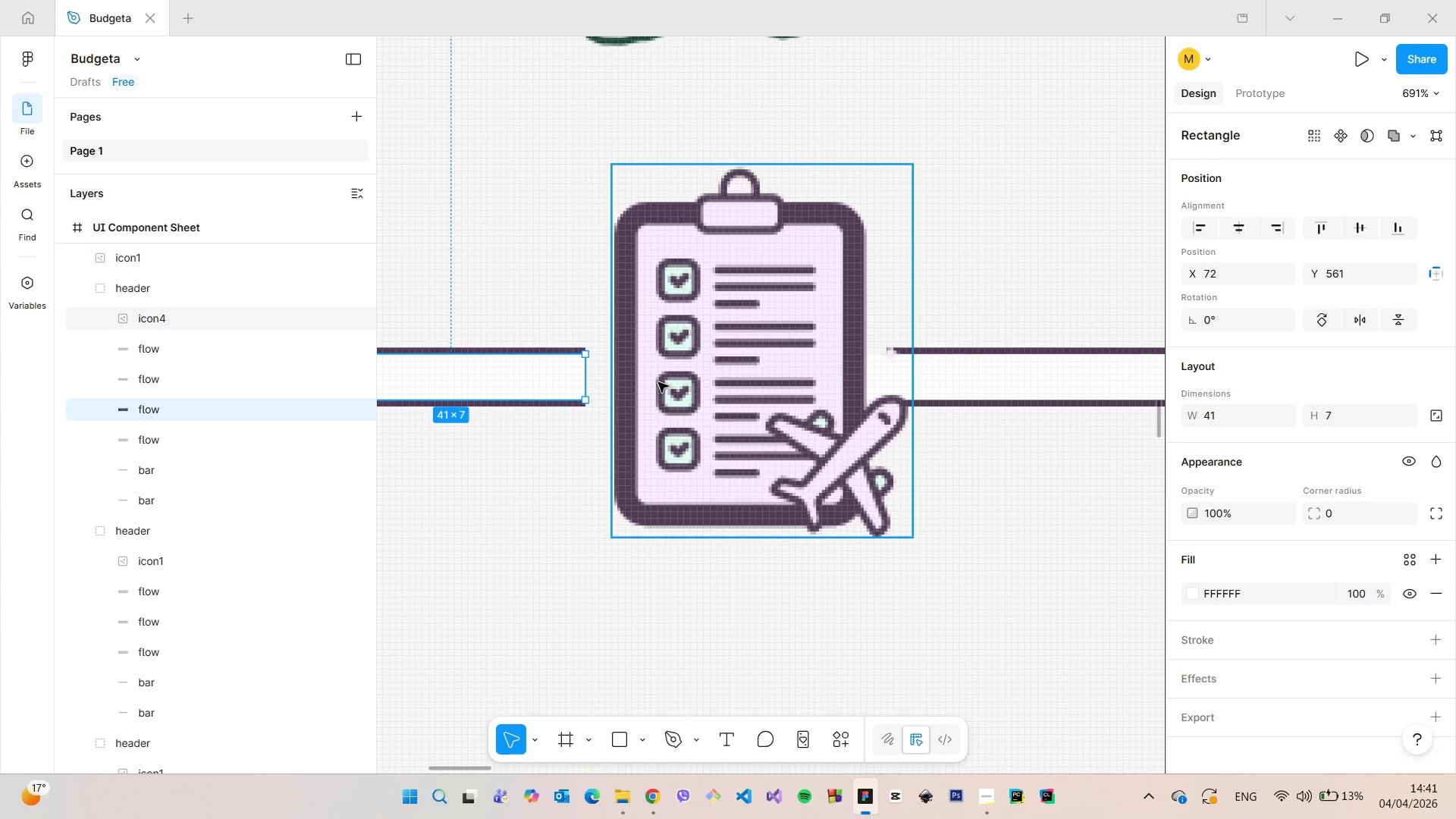 
left_click([658, 382])
 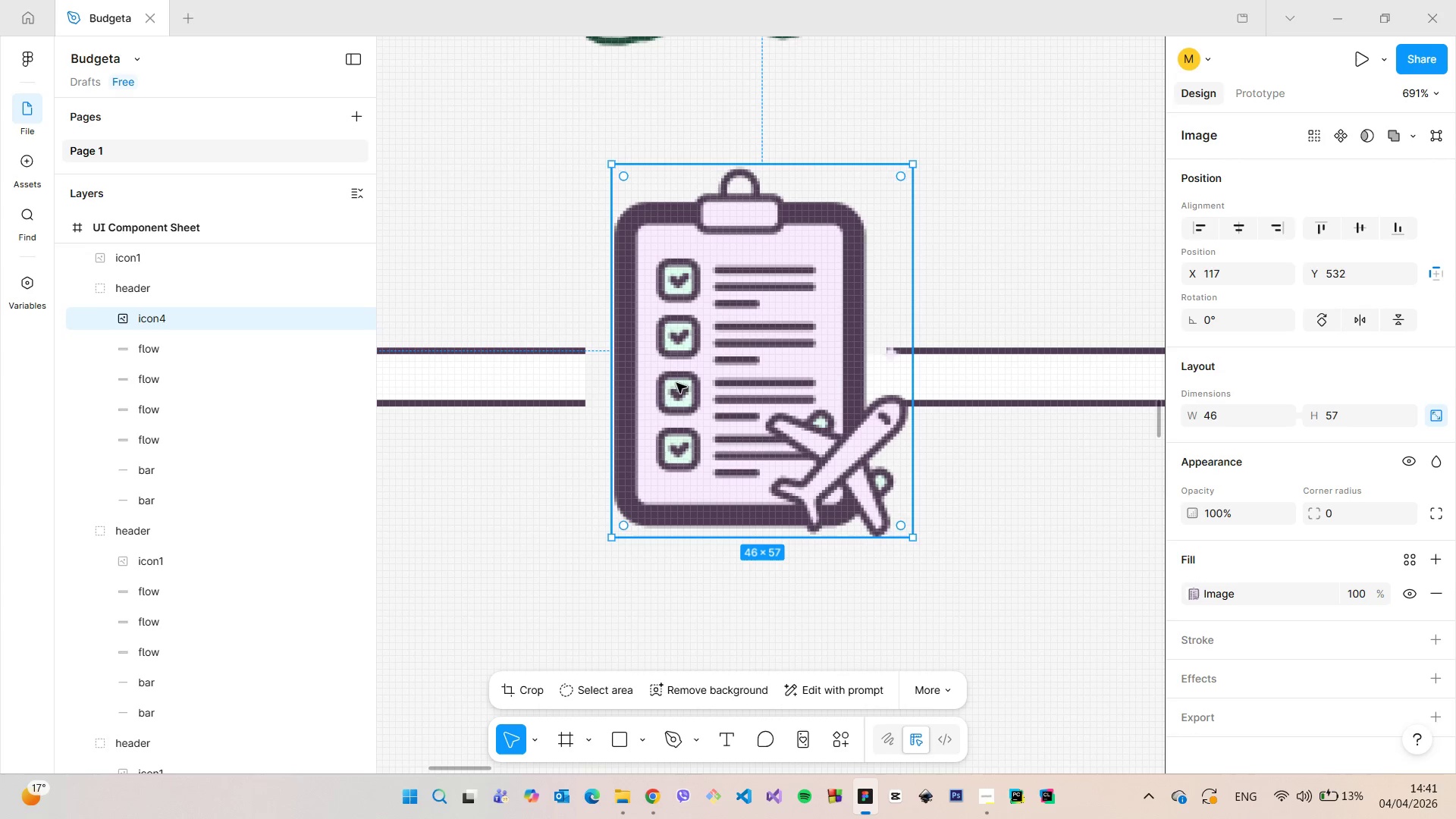 
left_click_drag(start_coordinate=[676, 383], to_coordinate=[668, 384])
 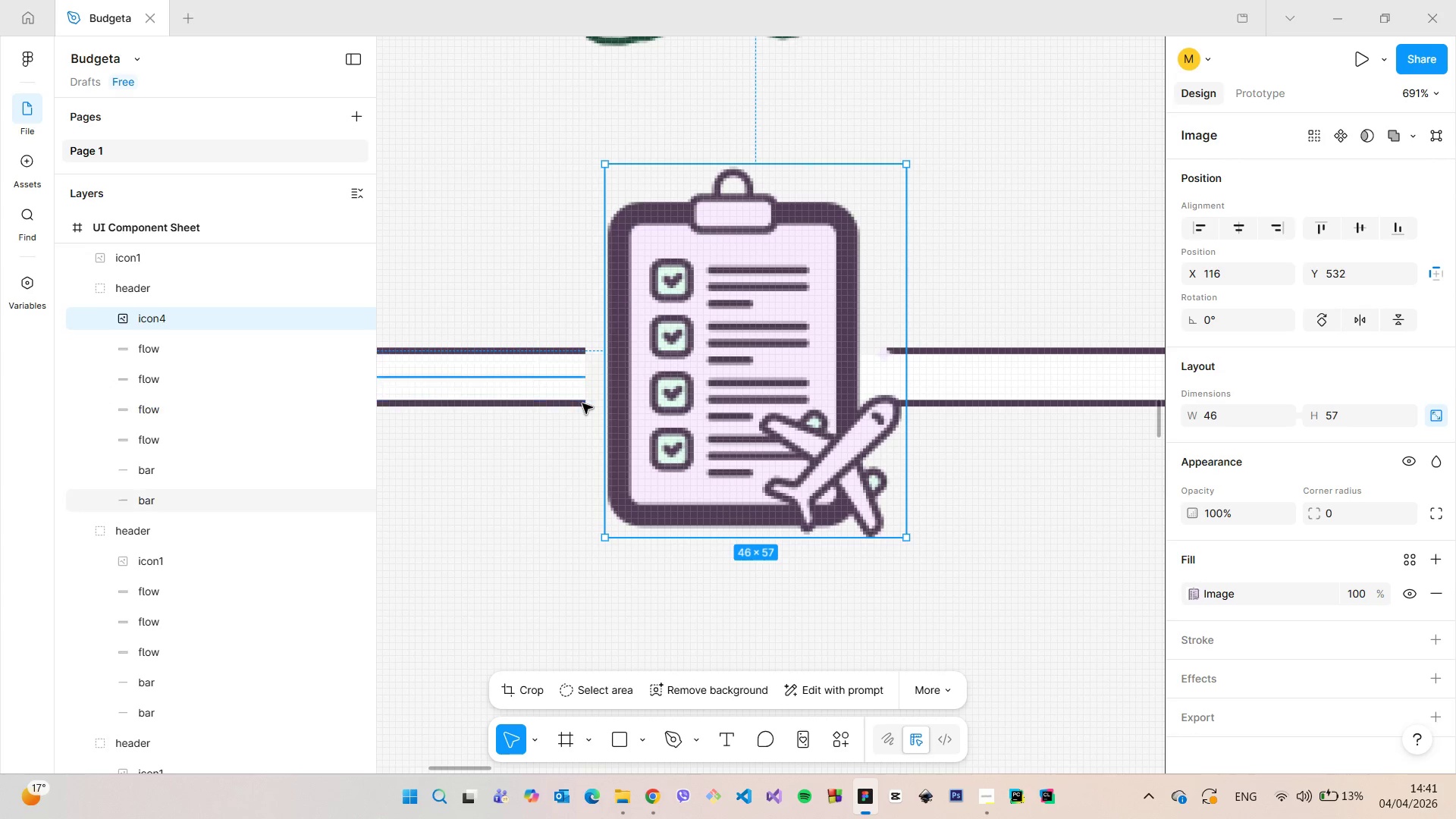 
left_click([582, 403])
 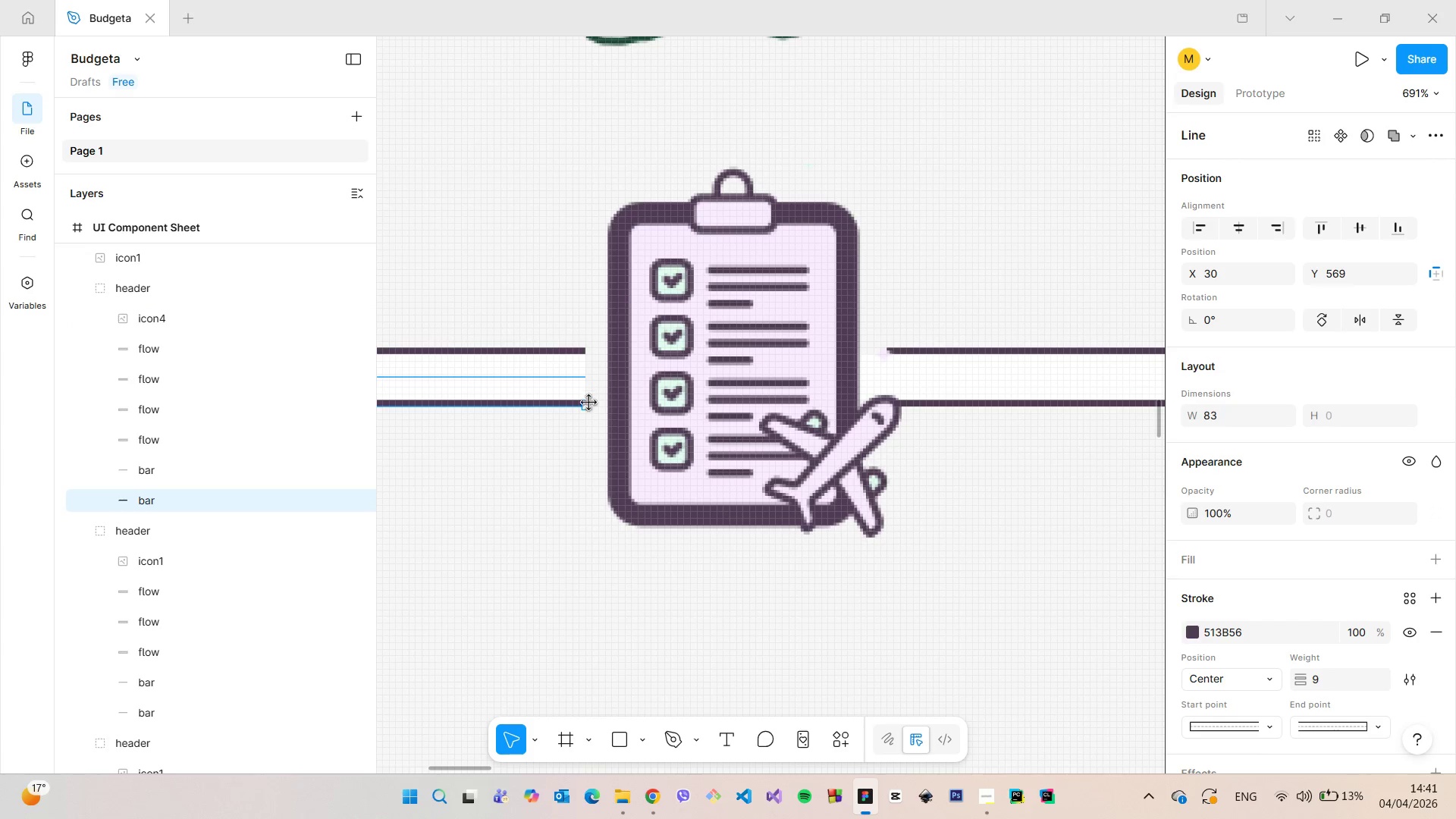 
left_click_drag(start_coordinate=[587, 404], to_coordinate=[613, 406])
 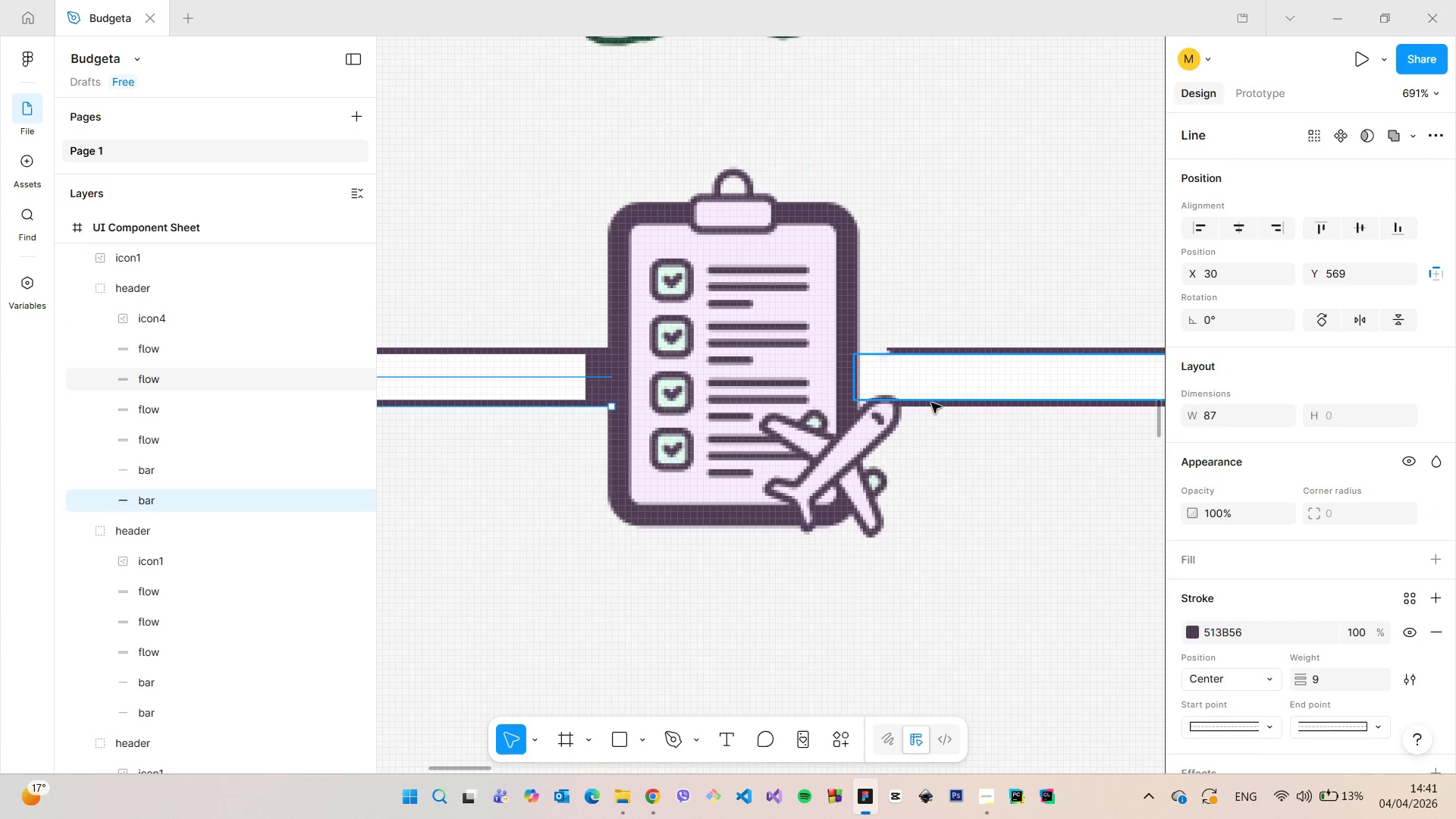 
left_click([931, 403])
 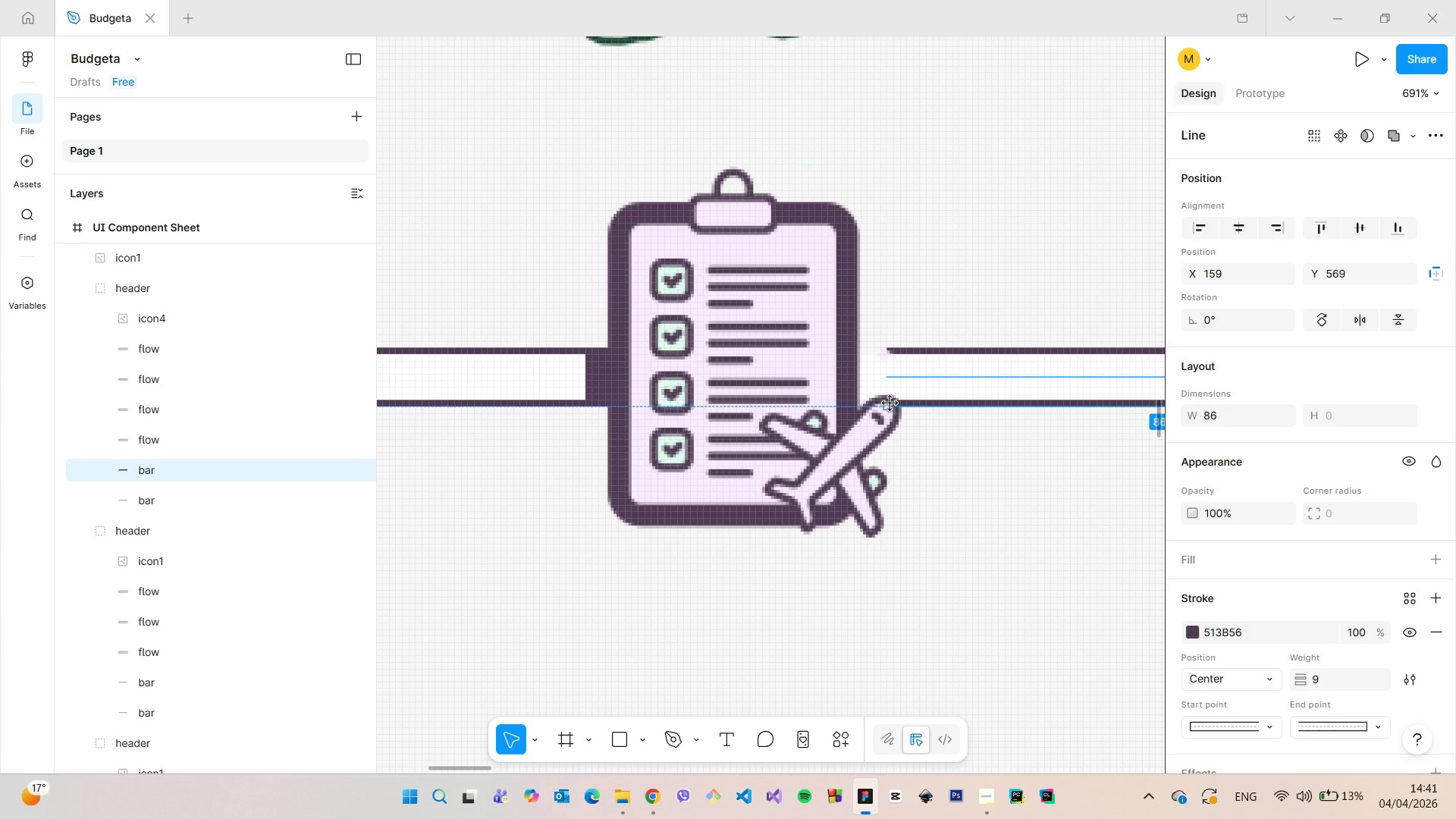 
left_click_drag(start_coordinate=[890, 403], to_coordinate=[855, 403])
 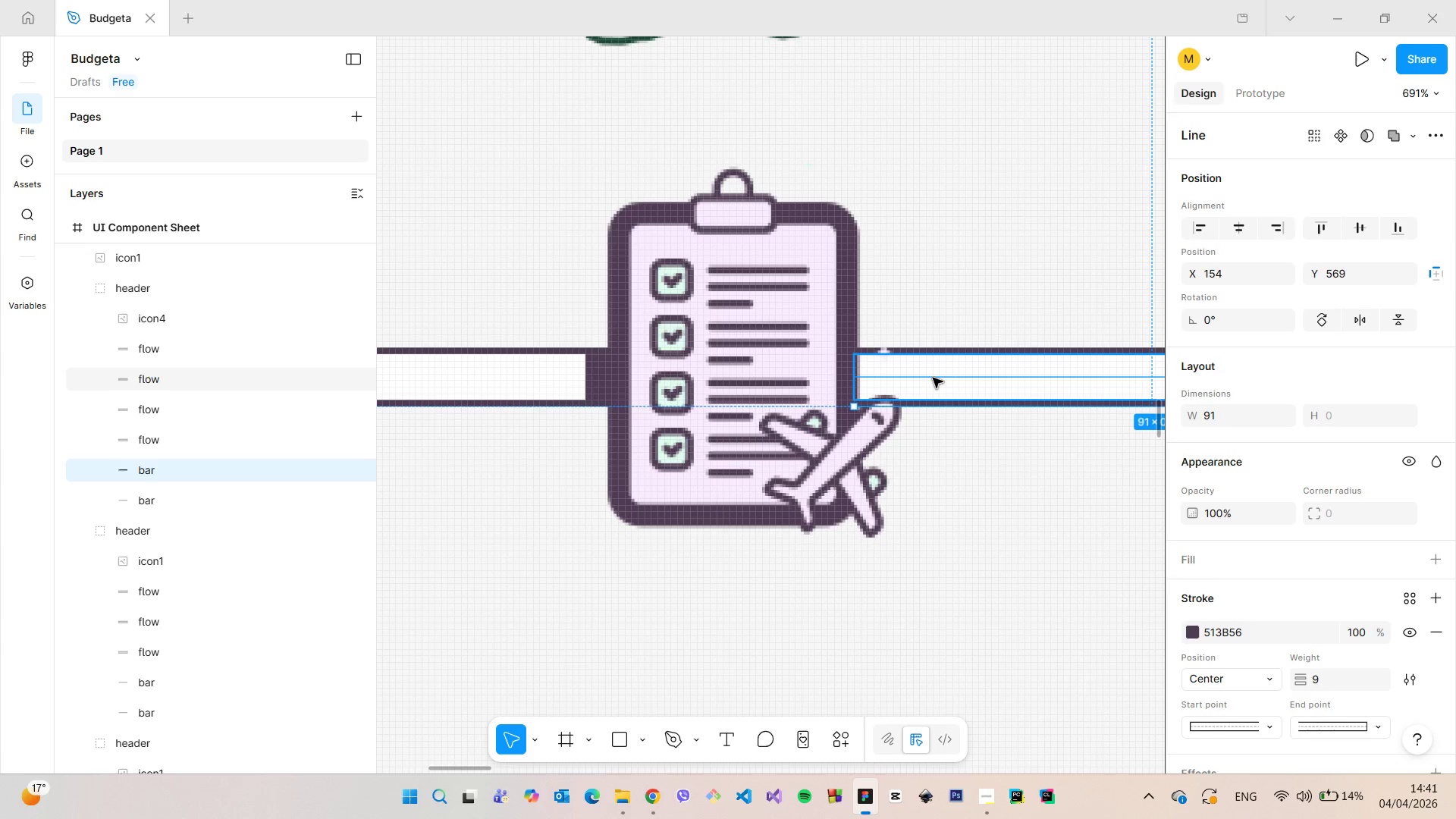 
left_click([933, 378])
 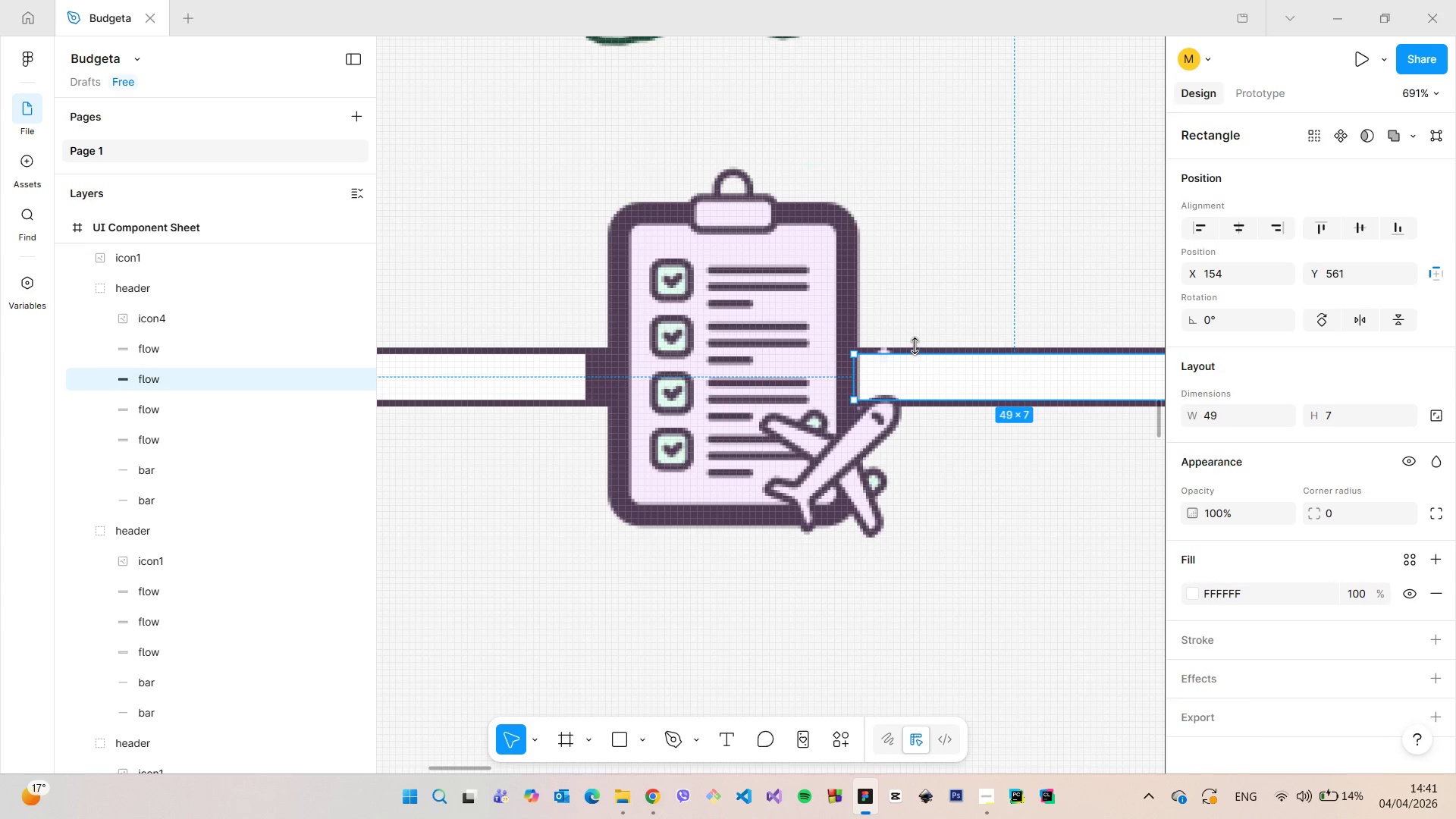 
left_click([915, 346])
 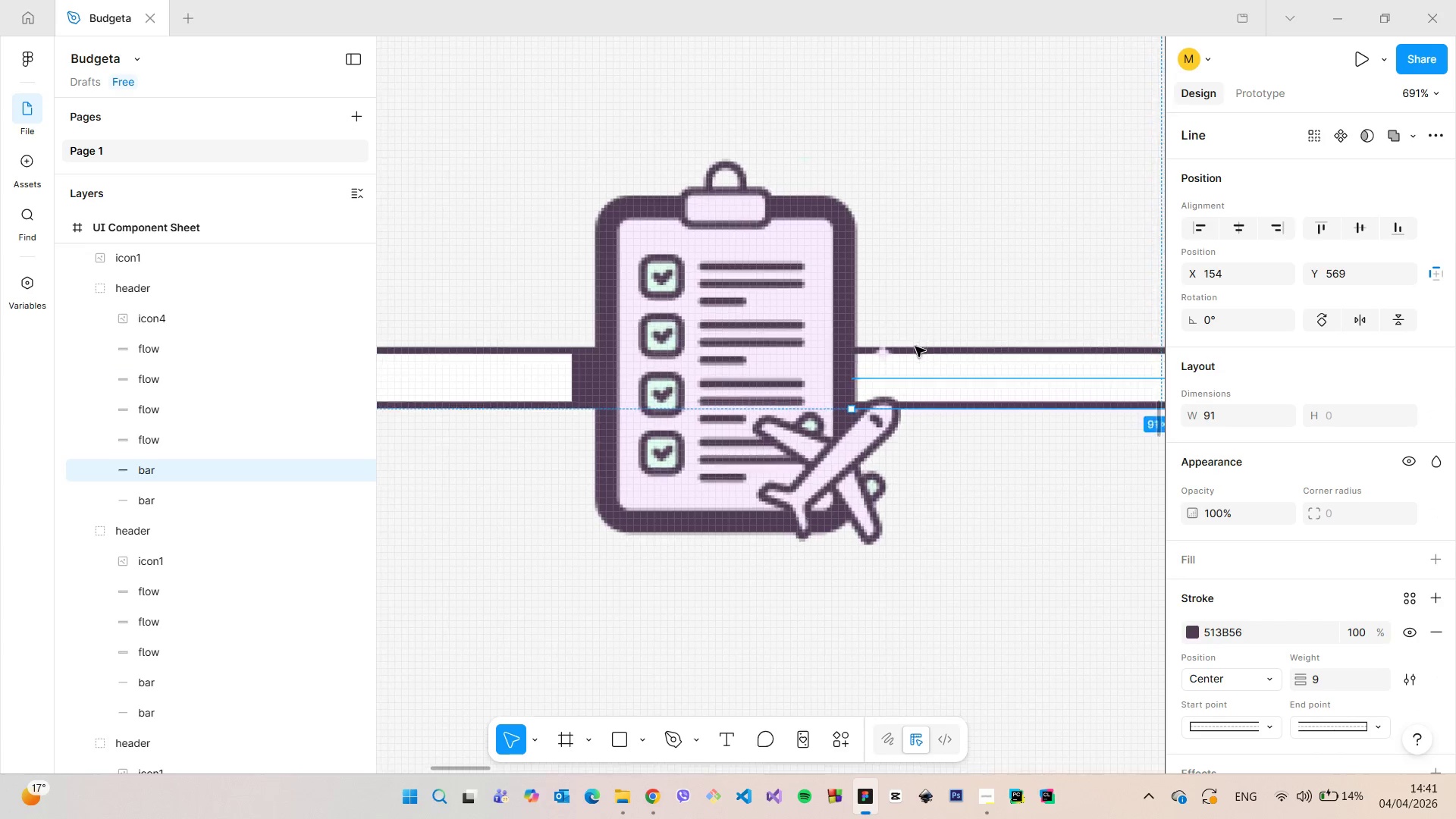 
scroll: coordinate [915, 350], scroll_direction: up, amount: 10.0
 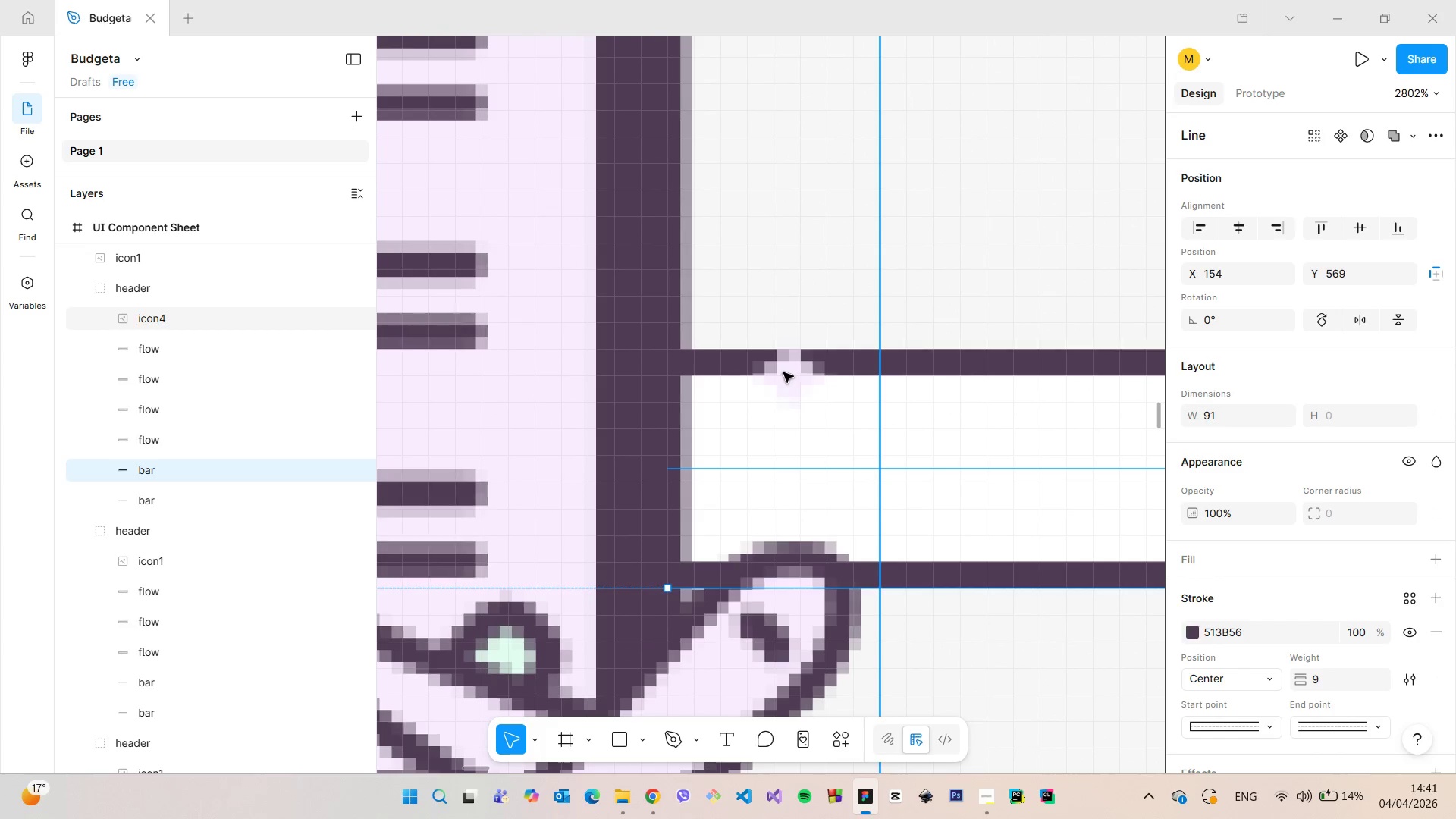 
double_click([783, 372])
 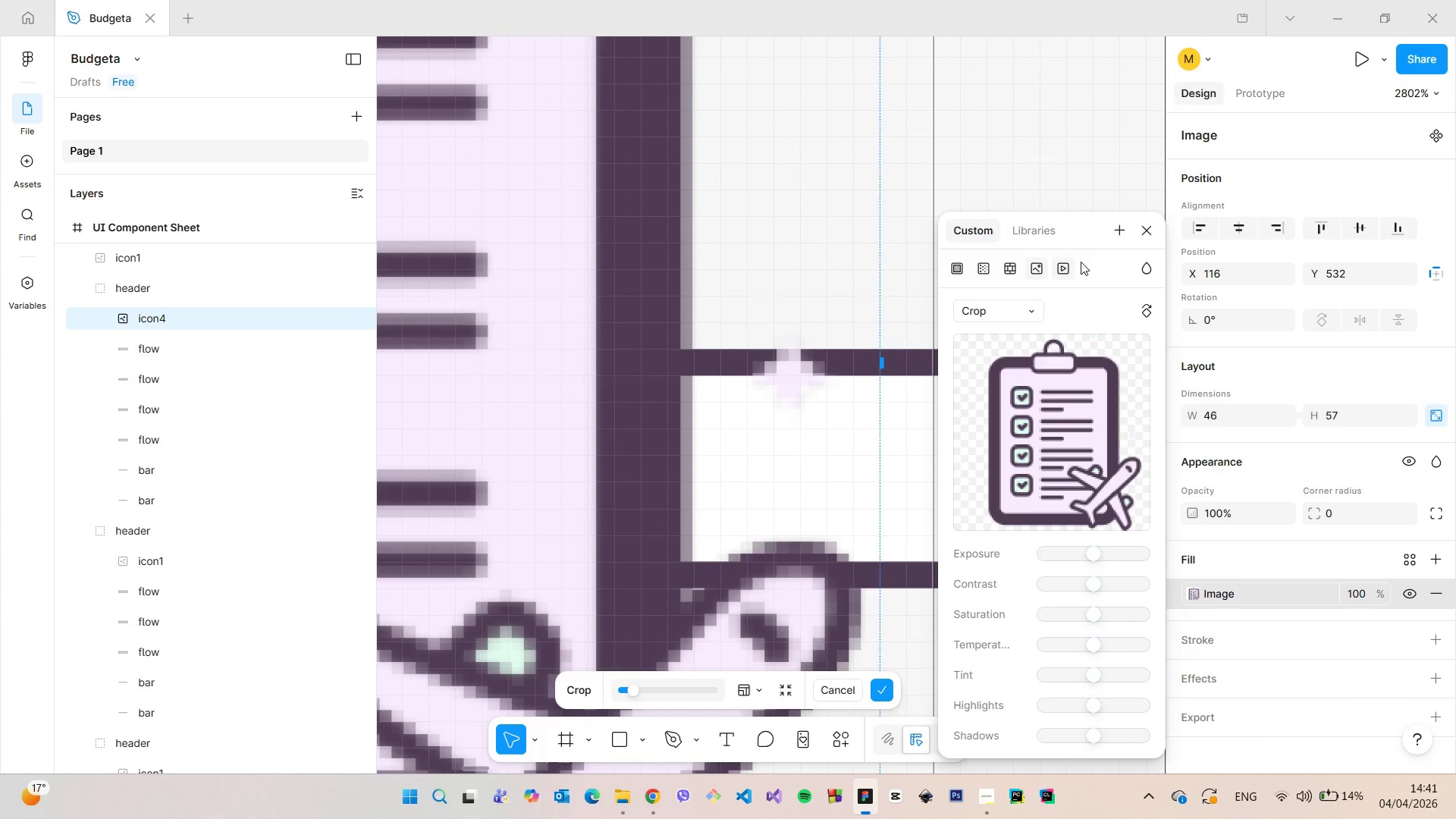 
left_click([1150, 218])
 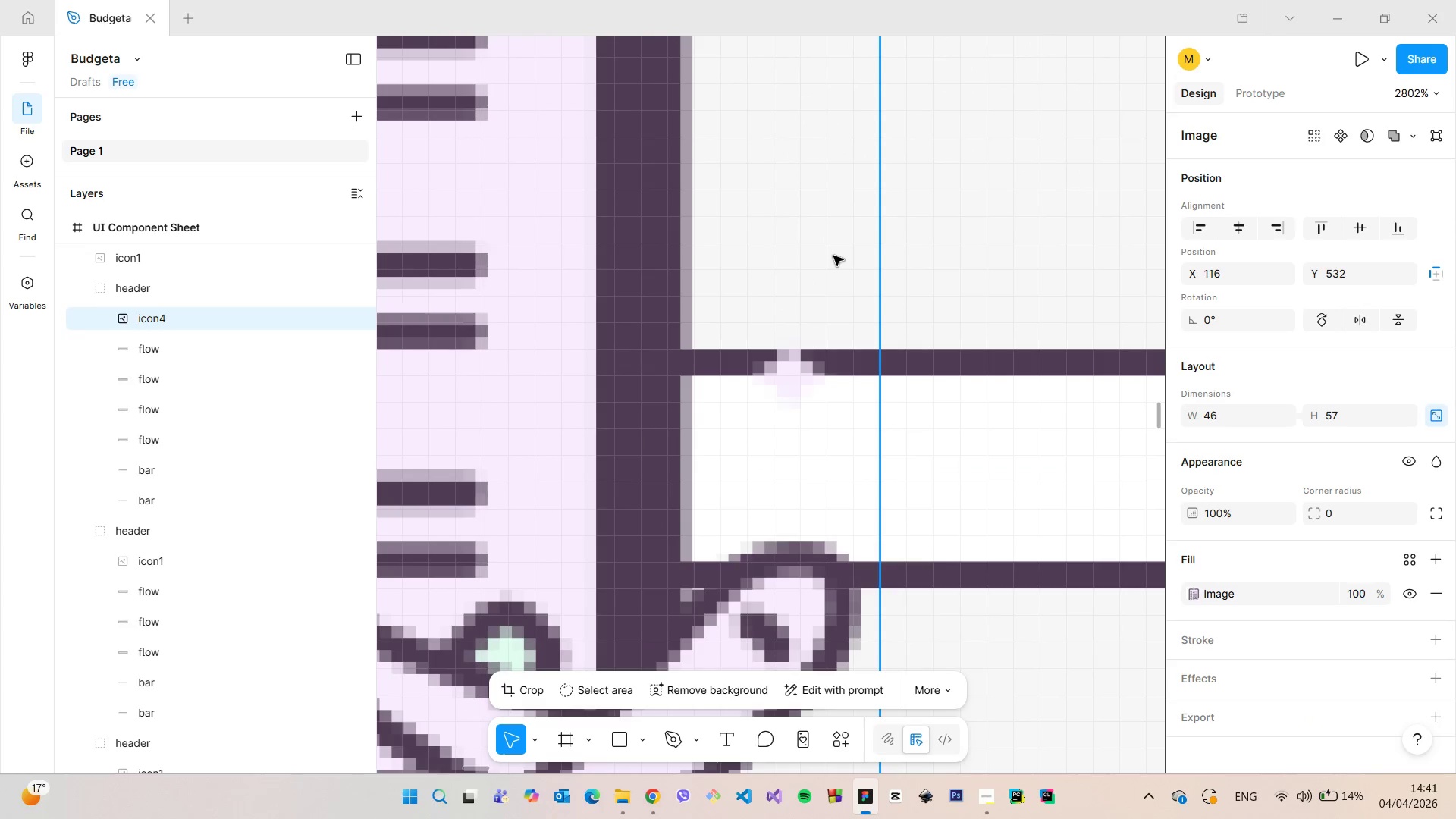 
scroll: coordinate [833, 256], scroll_direction: down, amount: 14.0
 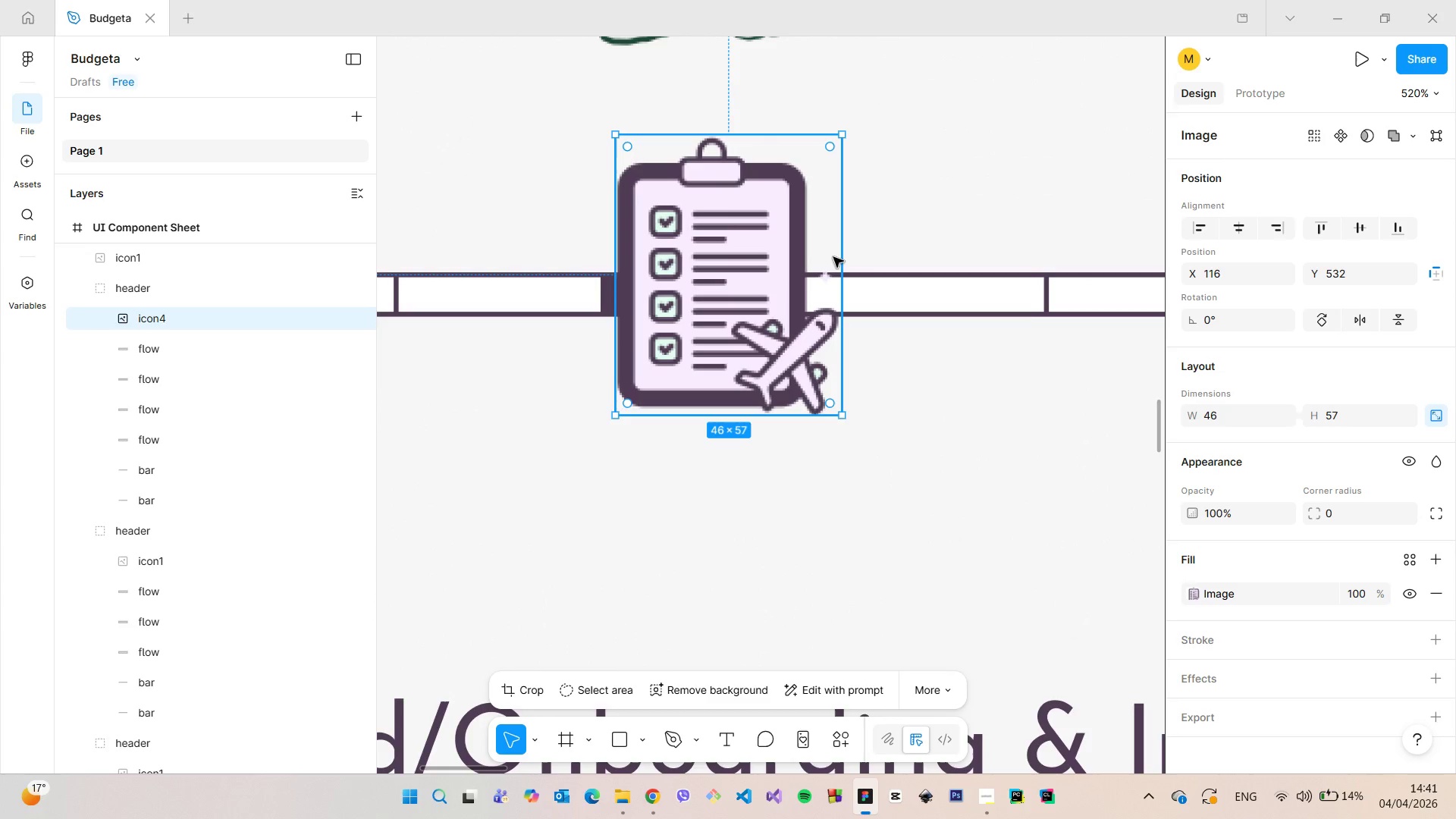 
right_click([833, 257])
 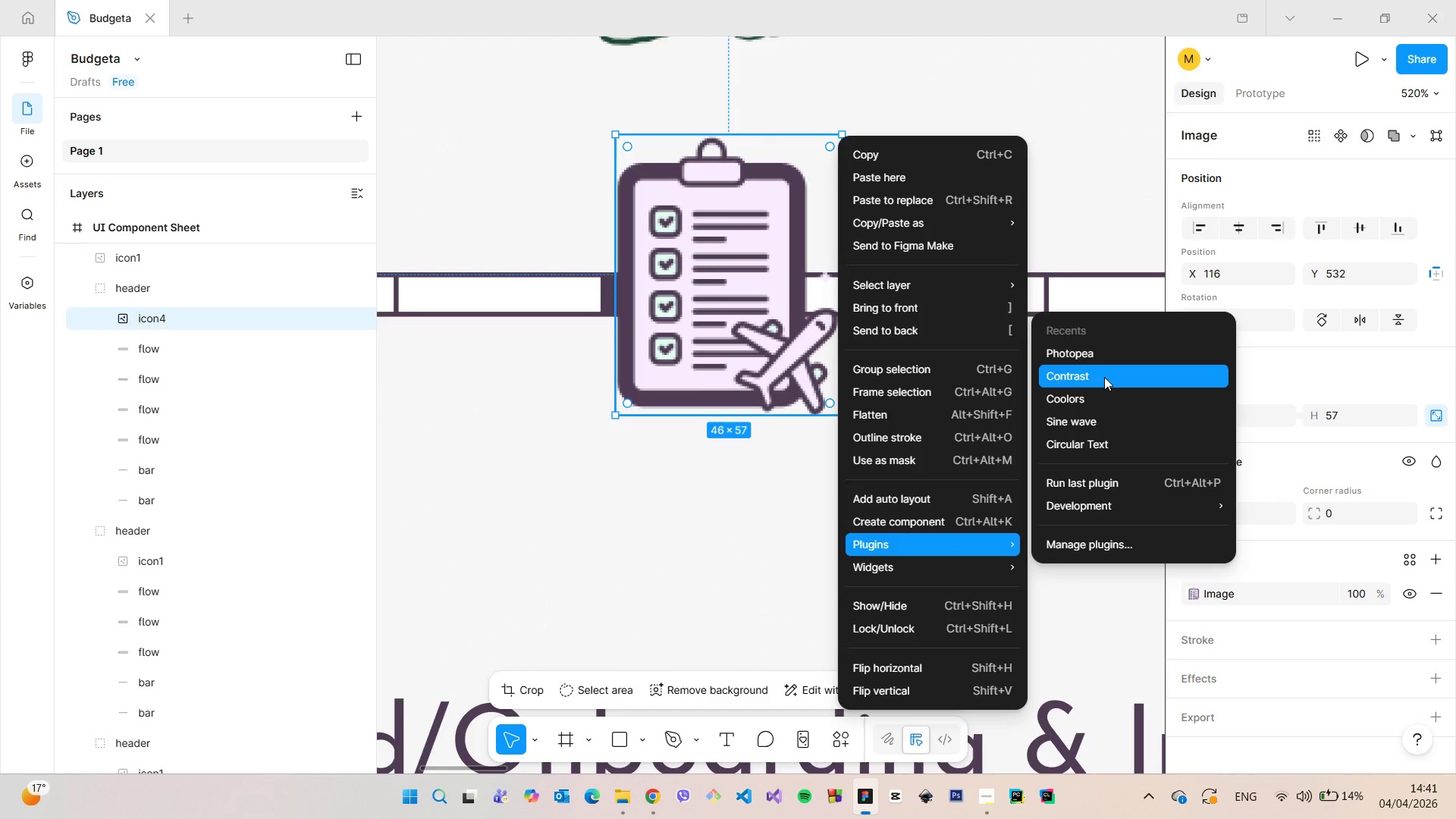 
left_click([1098, 361])
 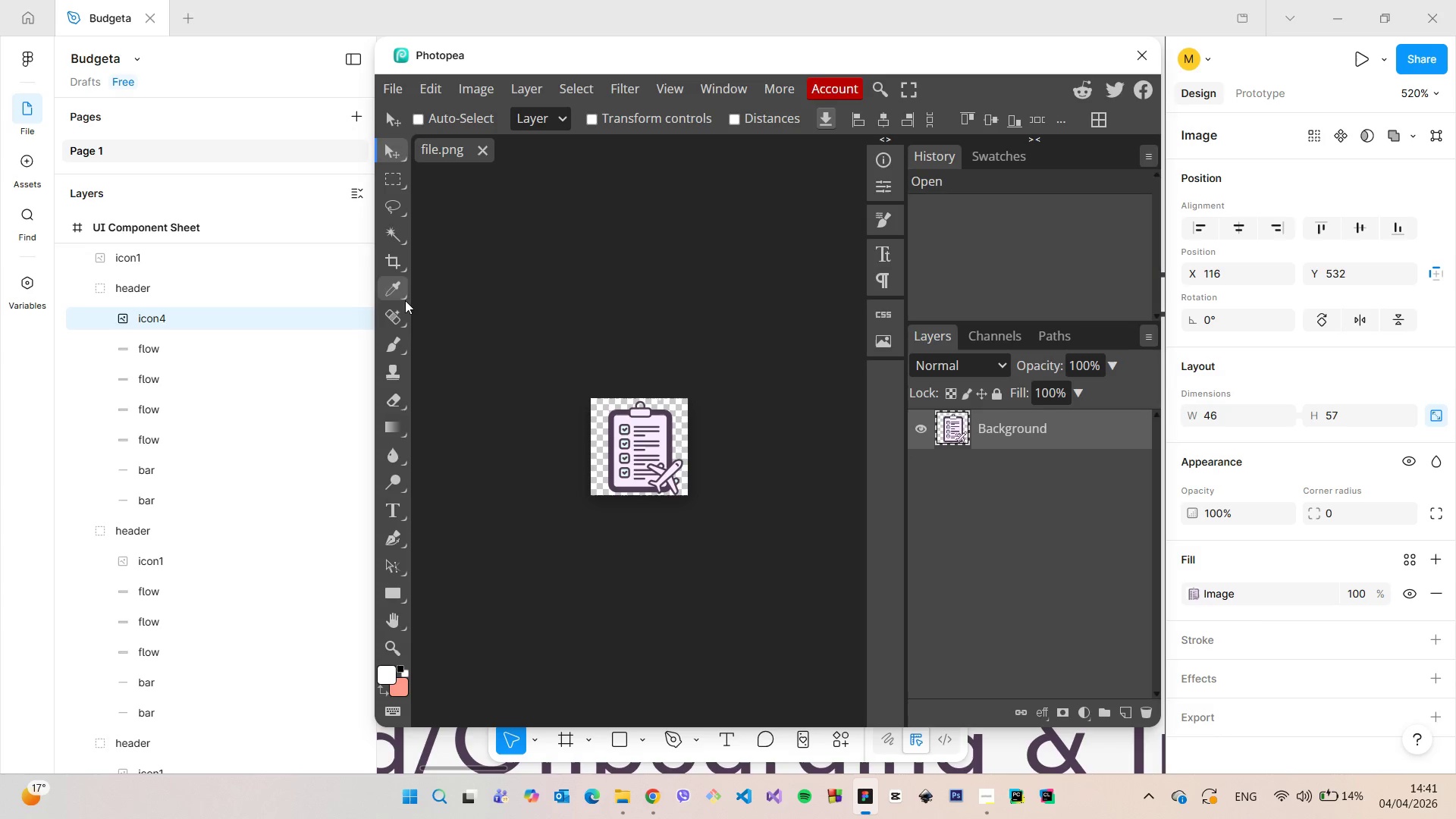 
left_click([402, 387])
 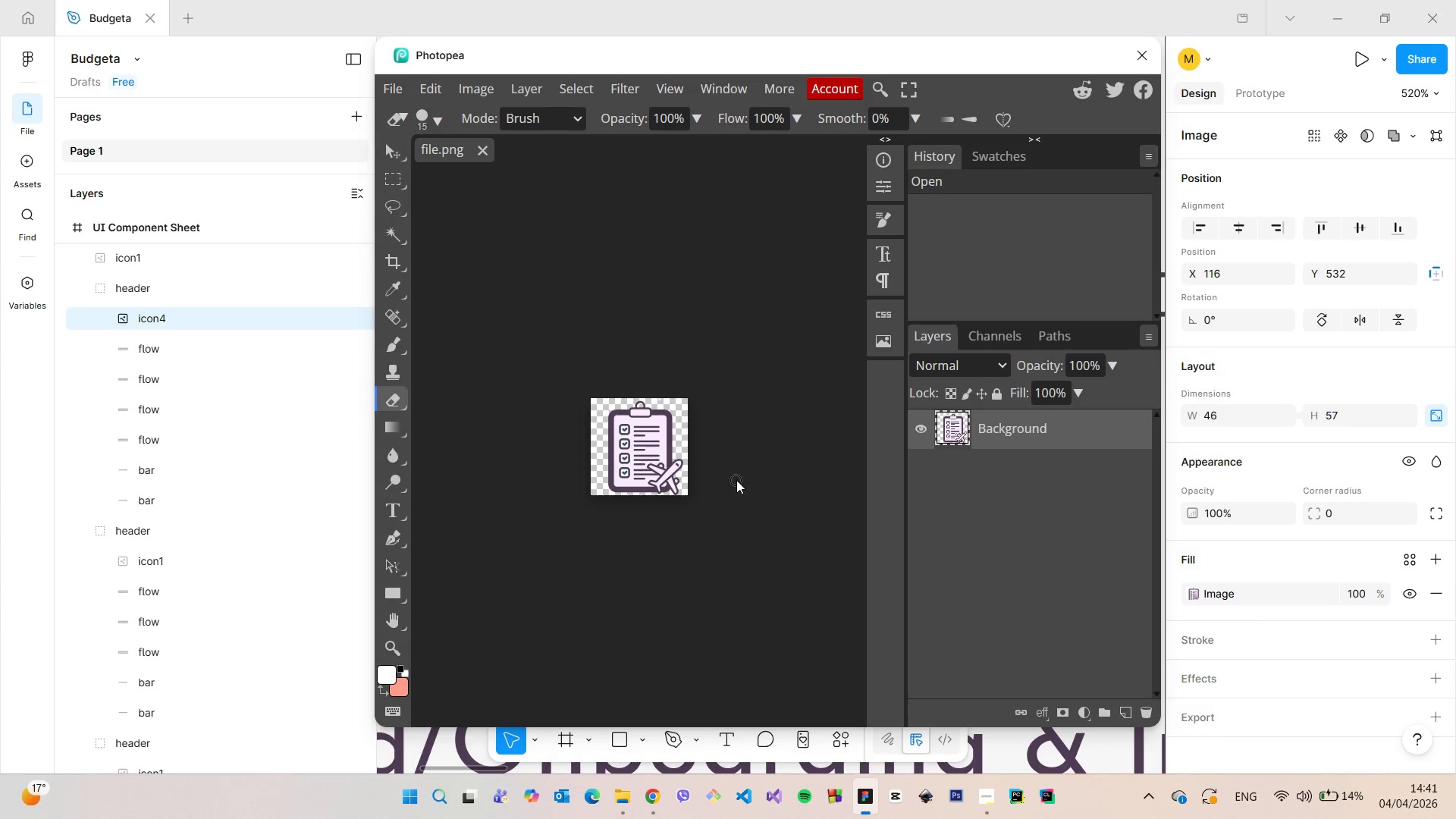 
hold_key(key=AltLeft, duration=1.5)
 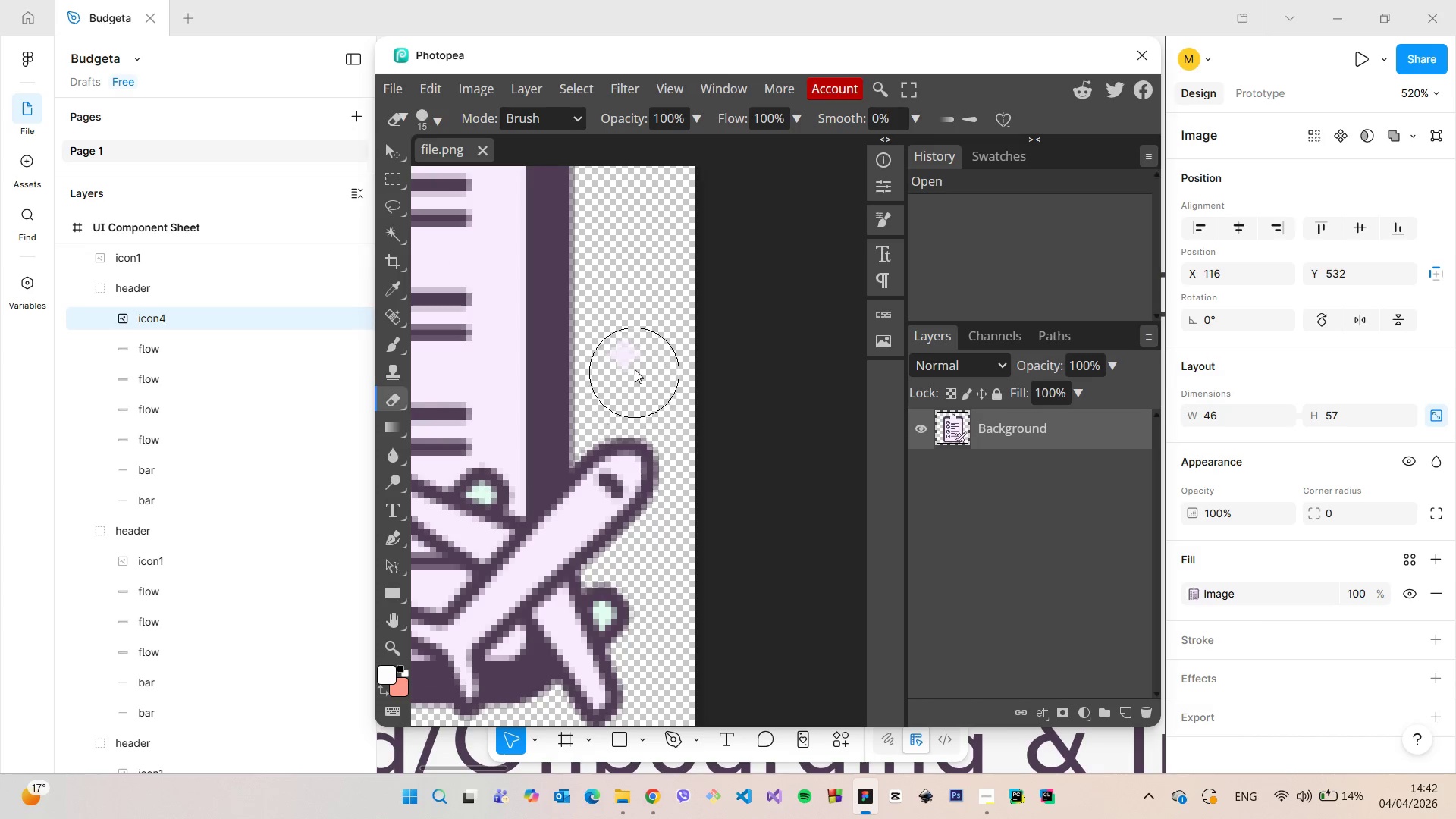 
hold_key(key=AltLeft, duration=0.47)
 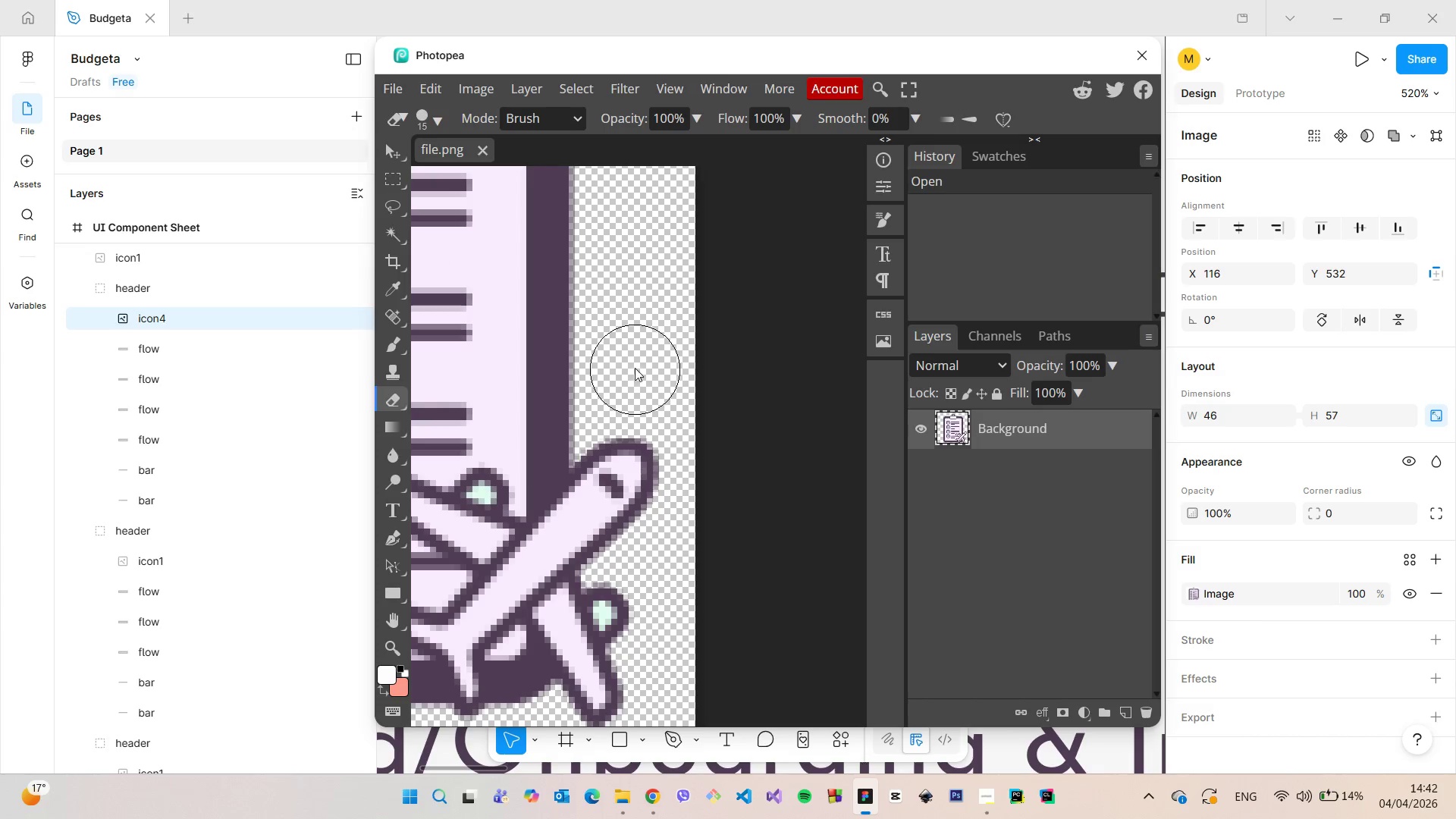 
left_click_drag(start_coordinate=[635, 369], to_coordinate=[645, 370])
 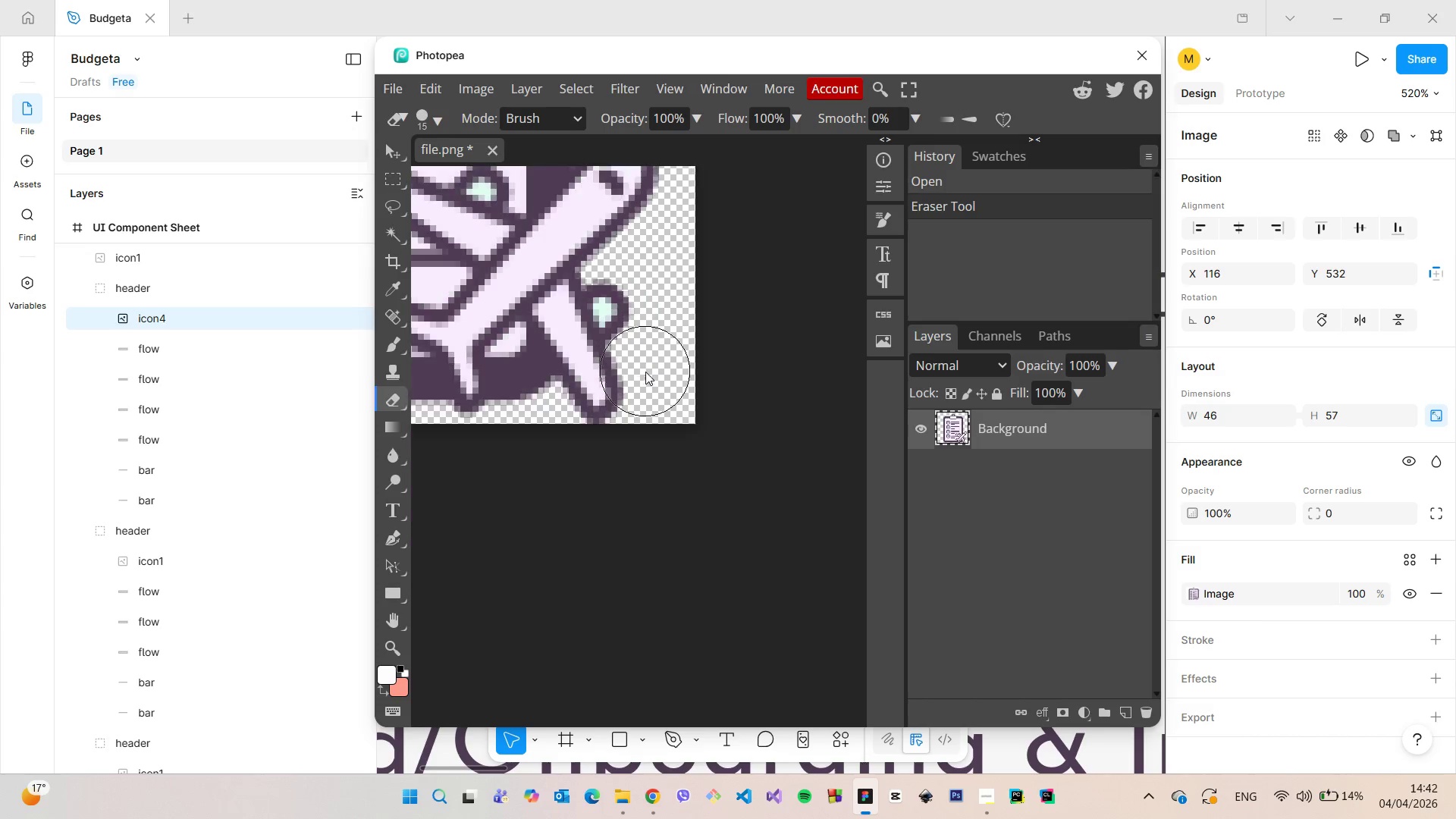 
scroll: coordinate [626, 404], scroll_direction: up, amount: 27.0
 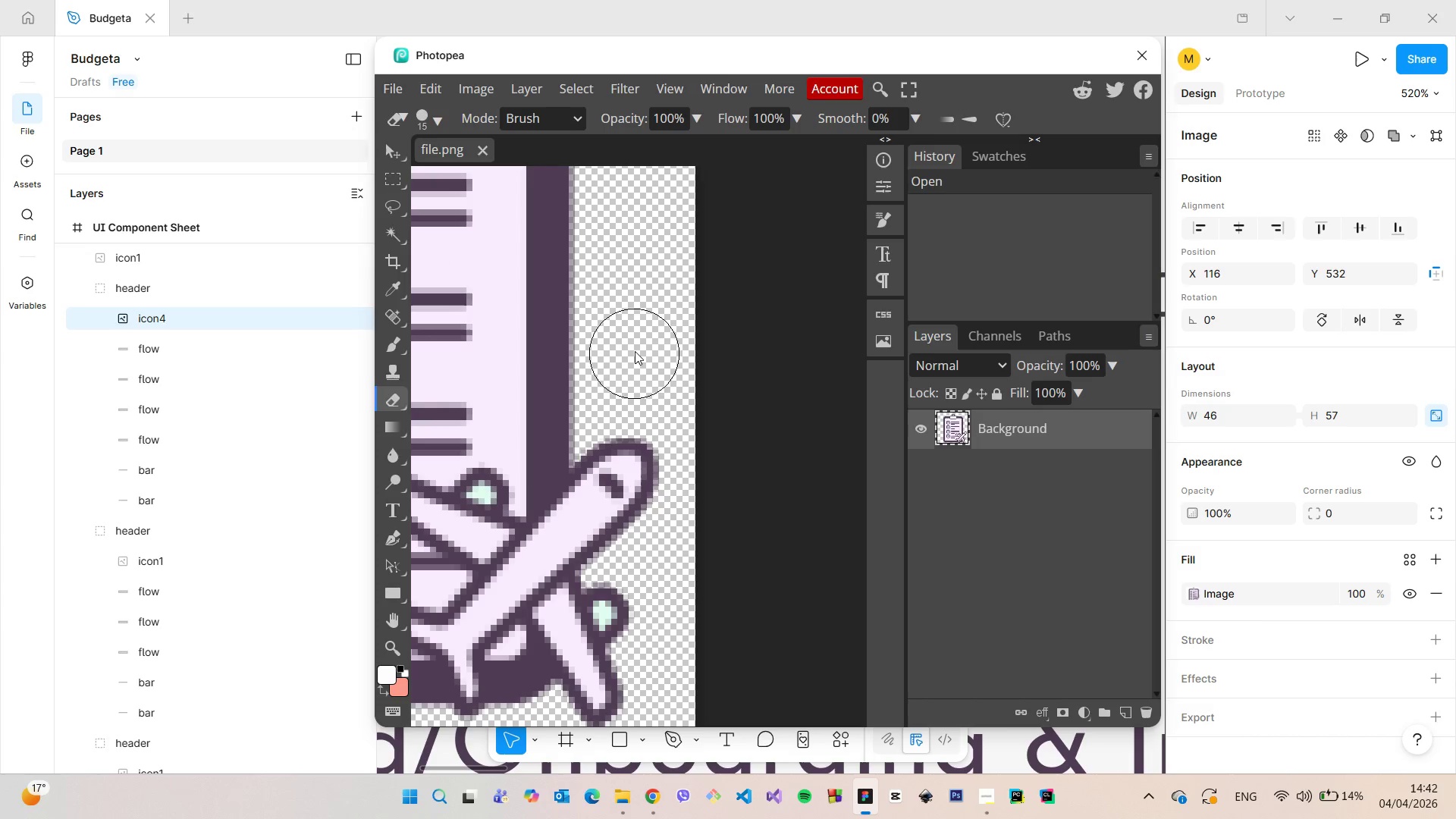 
scroll: coordinate [645, 373], scroll_direction: none, amount: 0.0
 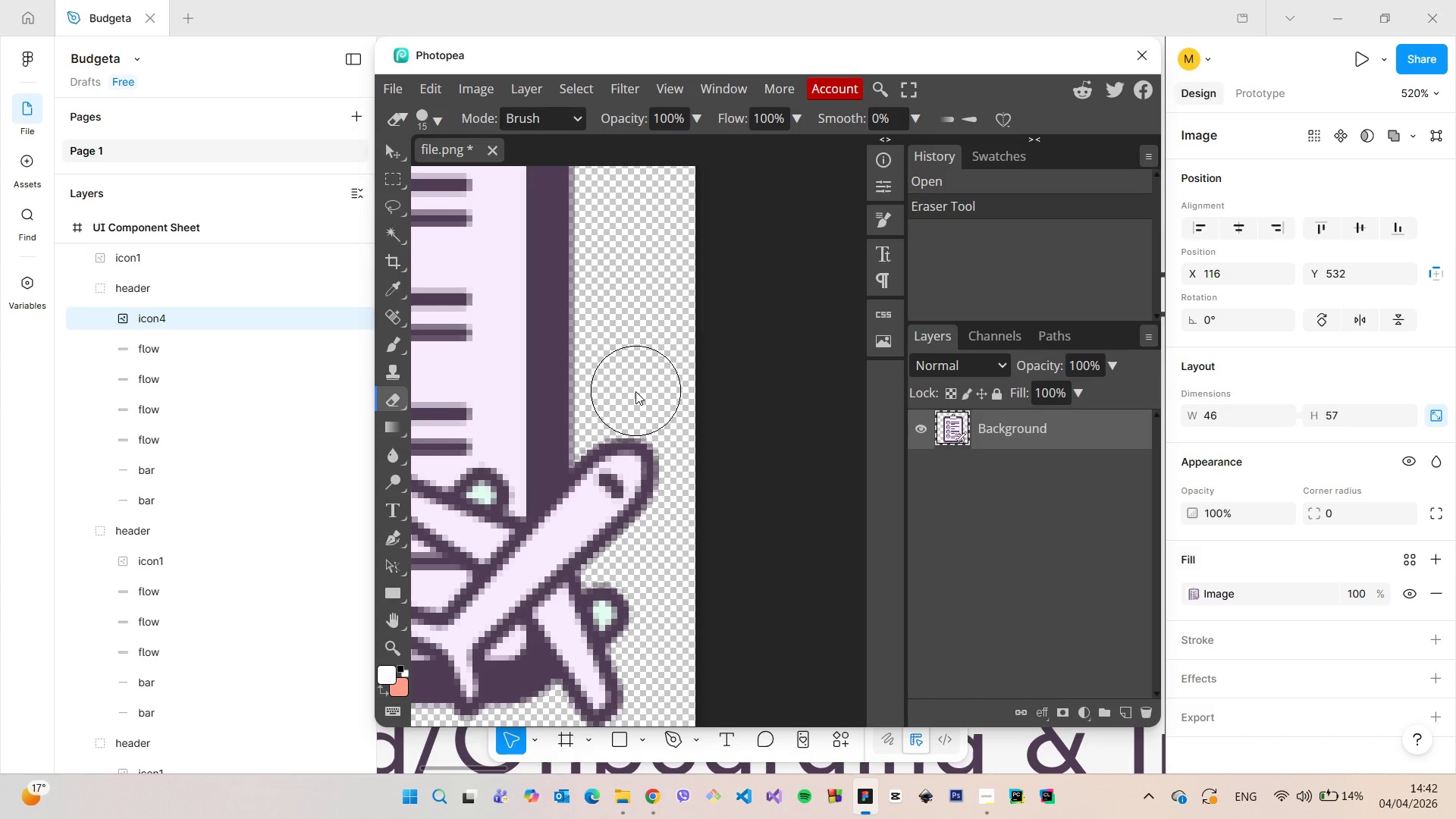 
left_click([635, 391])
 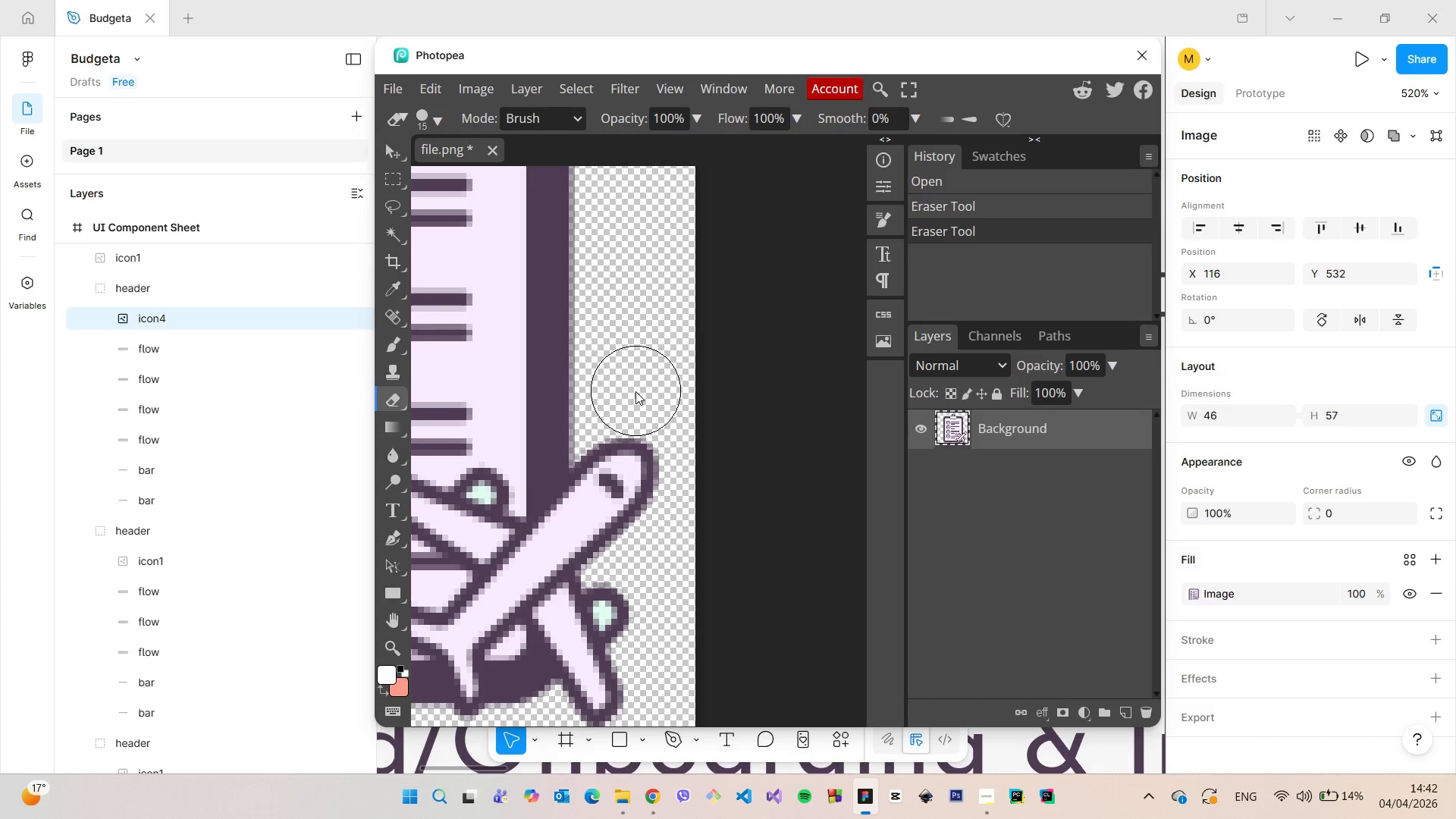 
left_click([635, 391])
 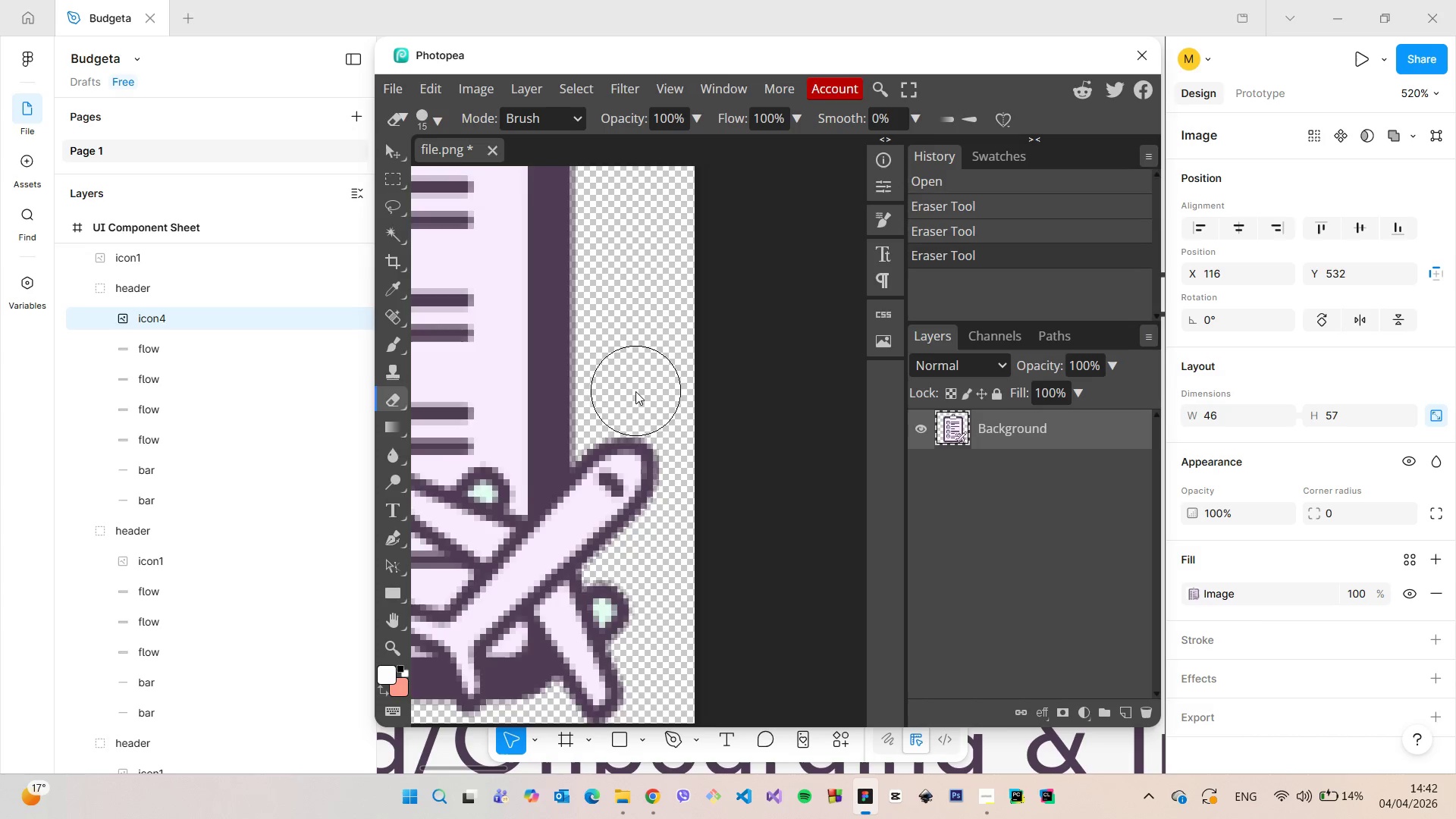 
hold_key(key=AltLeft, duration=1.51)
hold_key(key=AltLeft, duration=0.42)
scroll: coordinate [535, 406], scroll_direction: down, amount: 14.0
 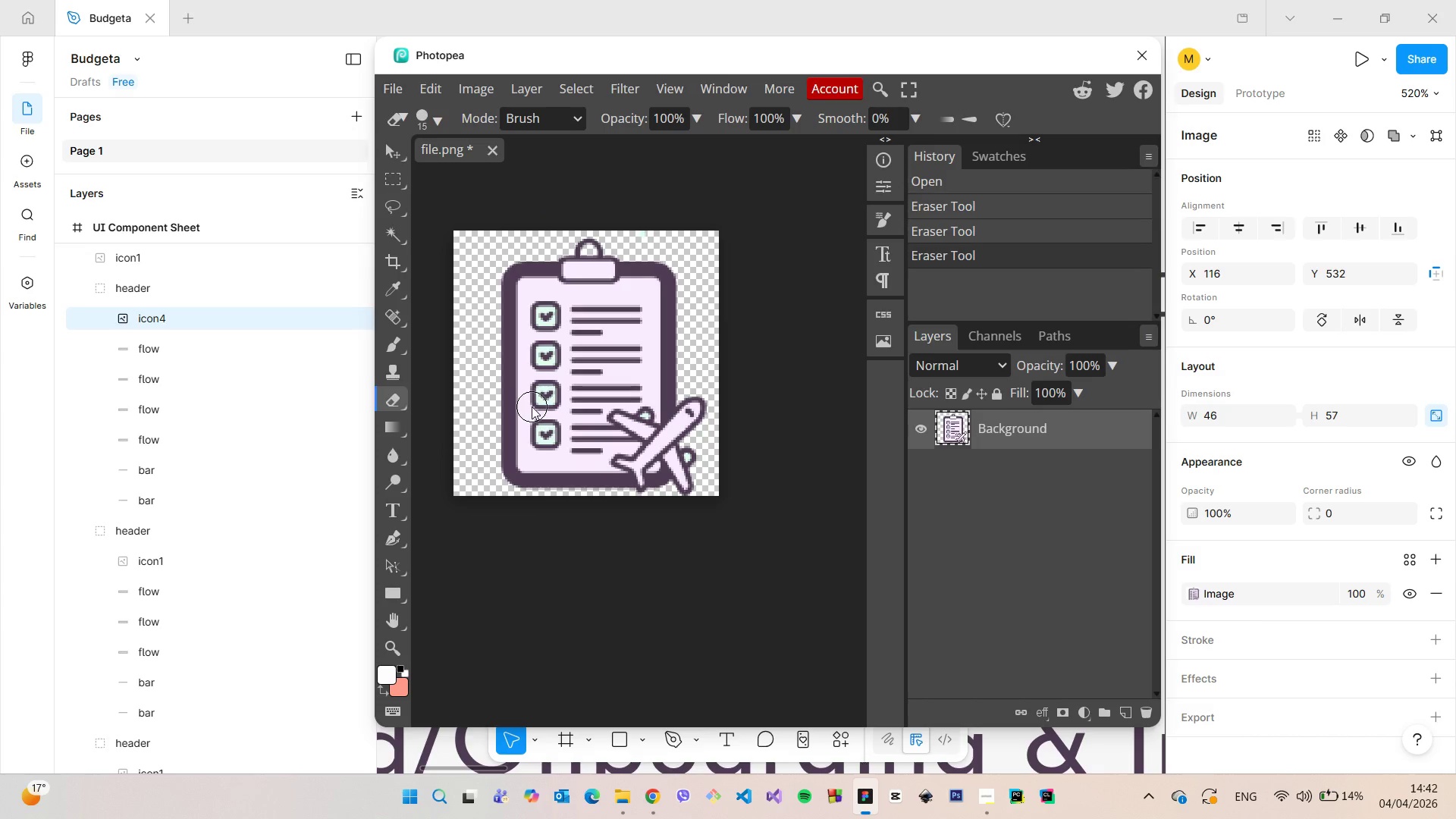 
left_click([400, 88])
 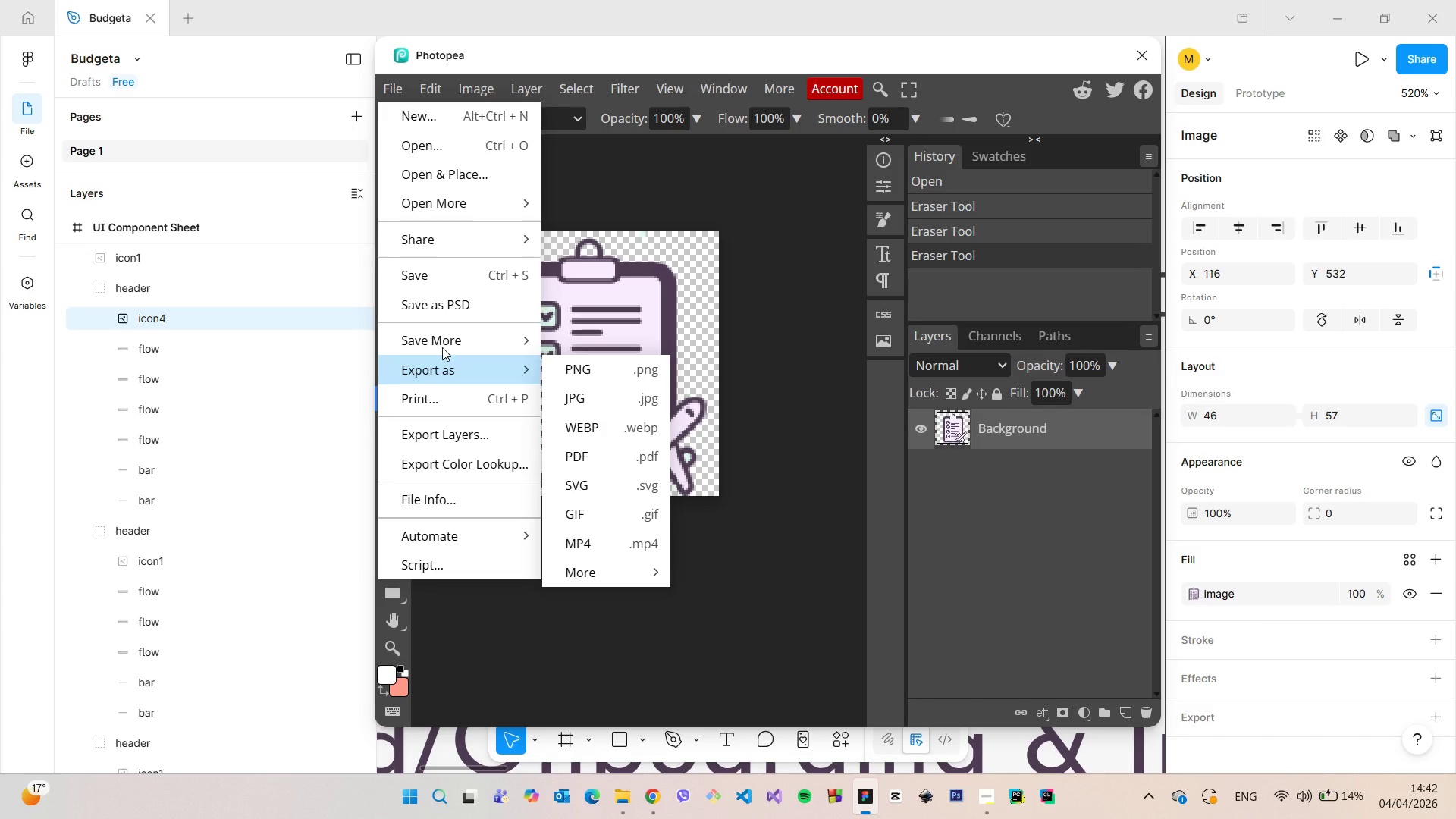 
left_click([450, 281])
 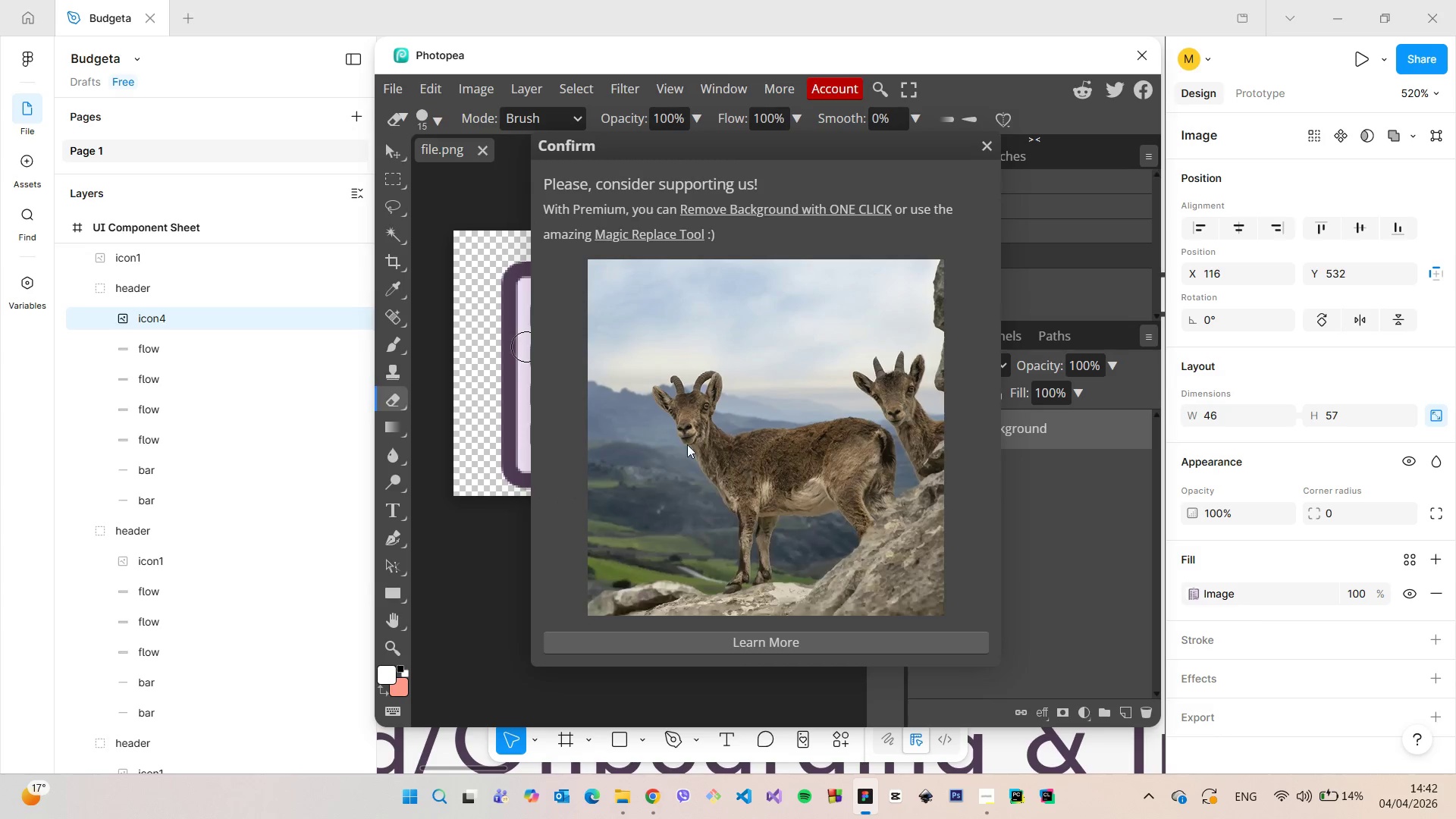 
wait(12.22)
 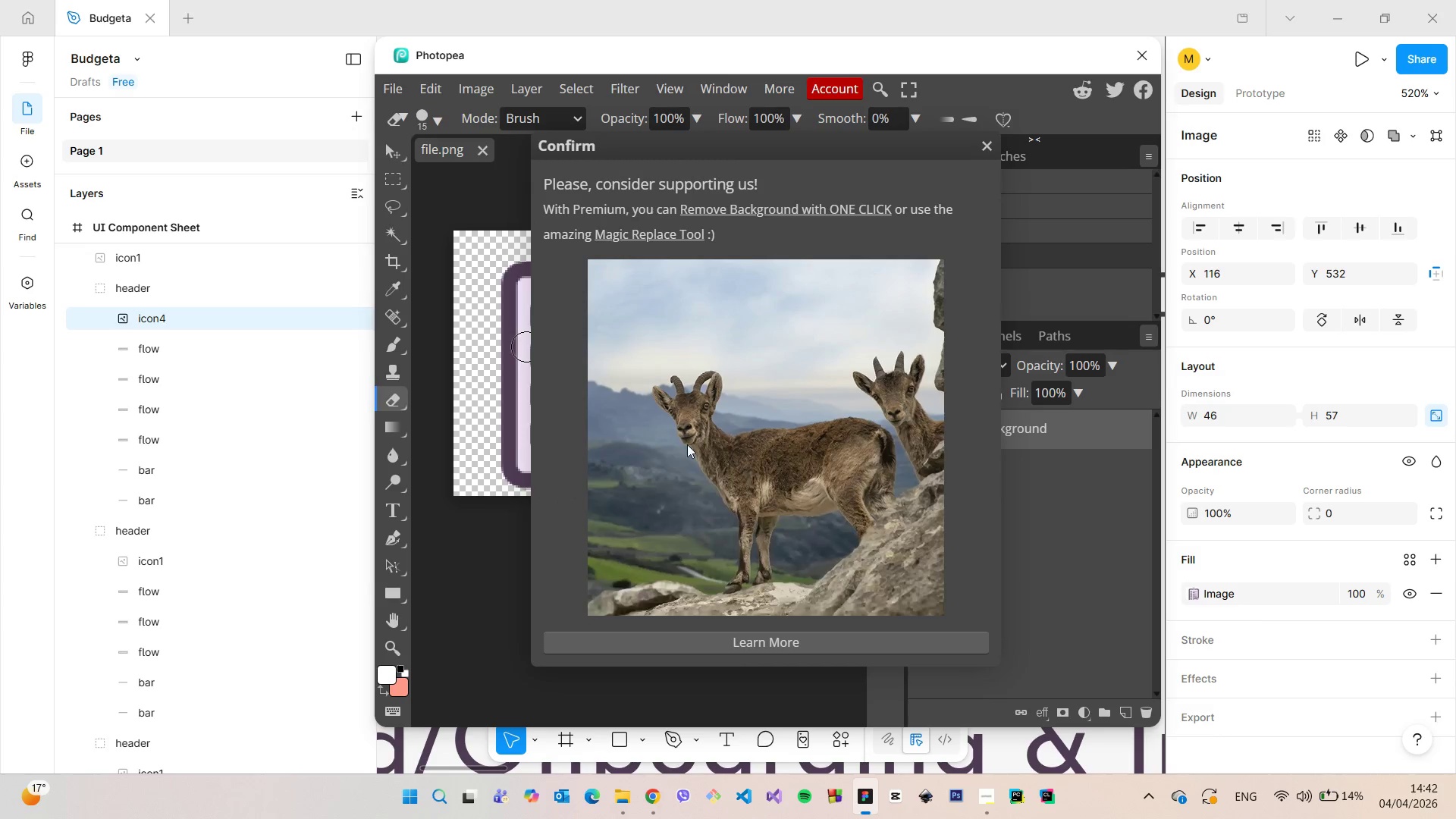 
left_click([1144, 49])
 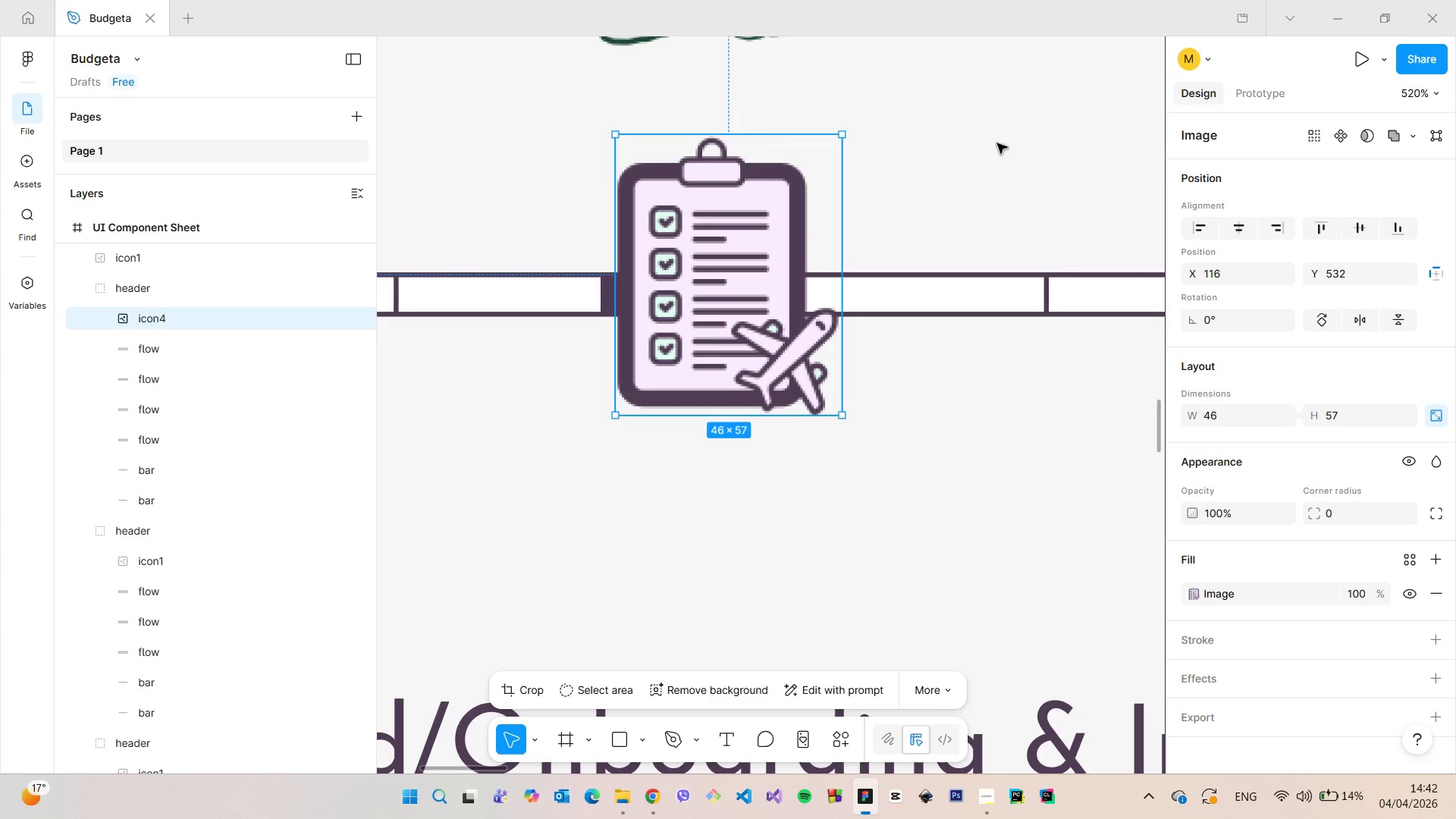 
left_click([997, 143])
 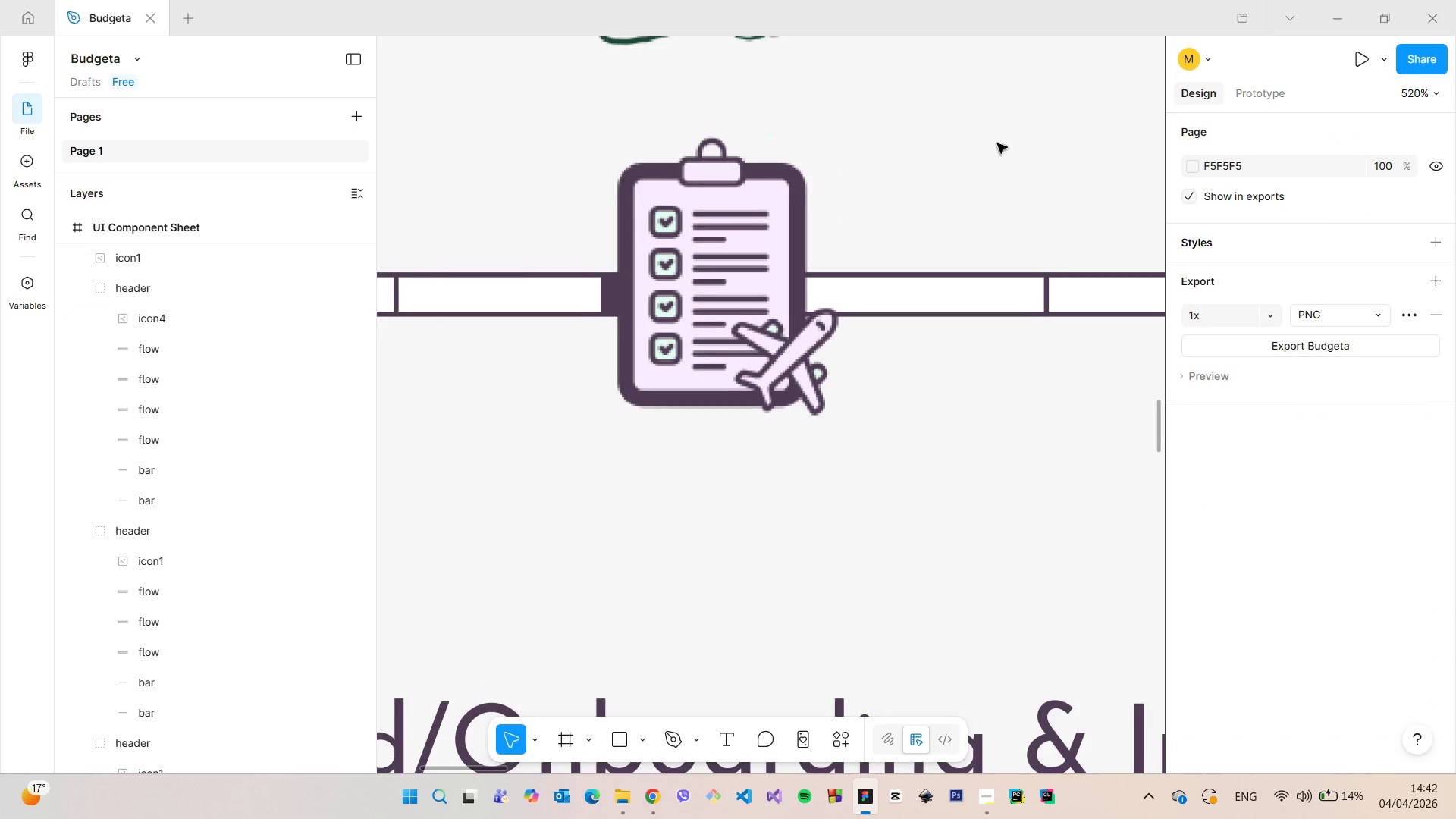 
scroll: coordinate [997, 143], scroll_direction: down, amount: 4.0
 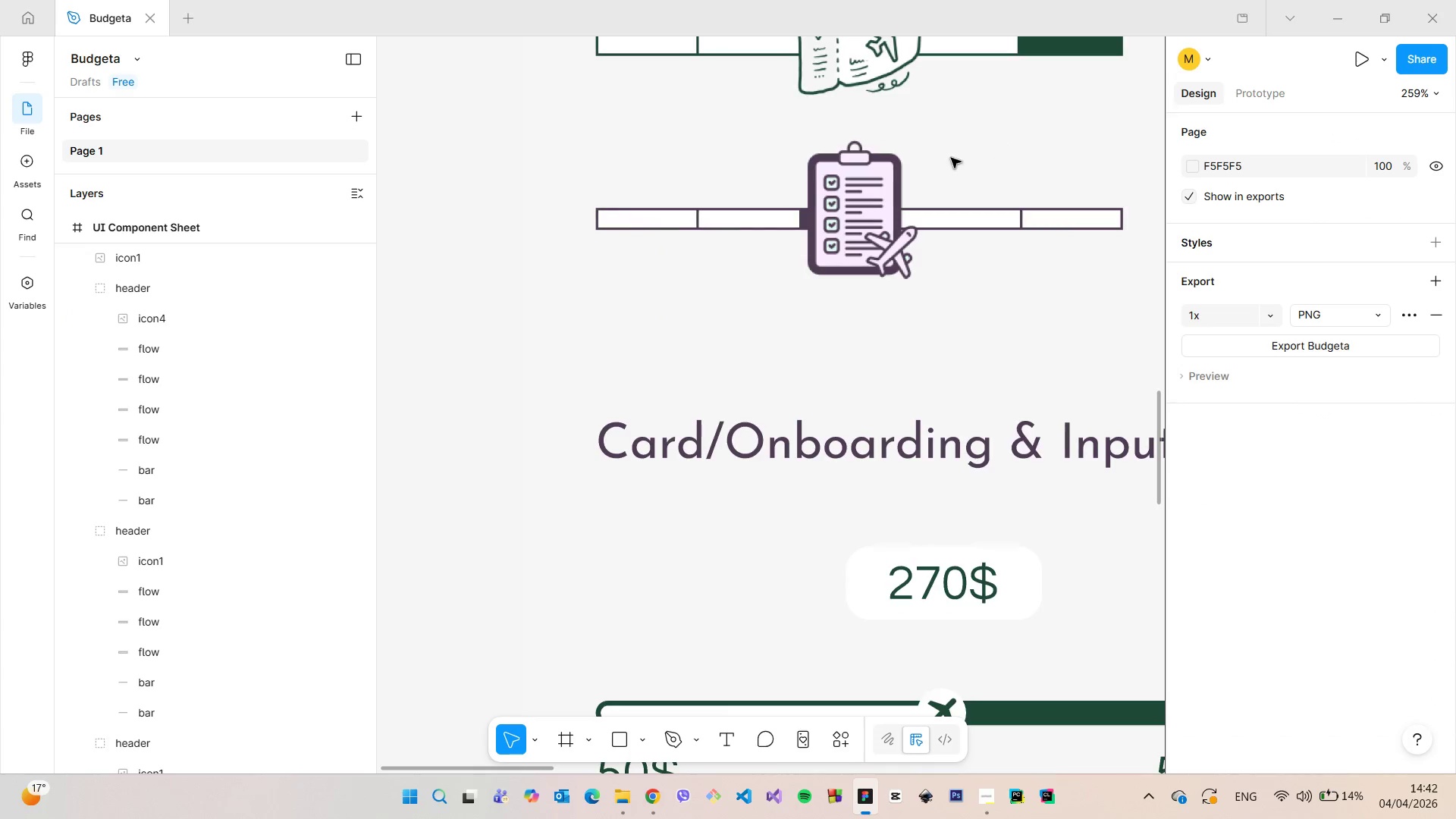 
scroll: coordinate [828, 215], scroll_direction: up, amount: 11.0
 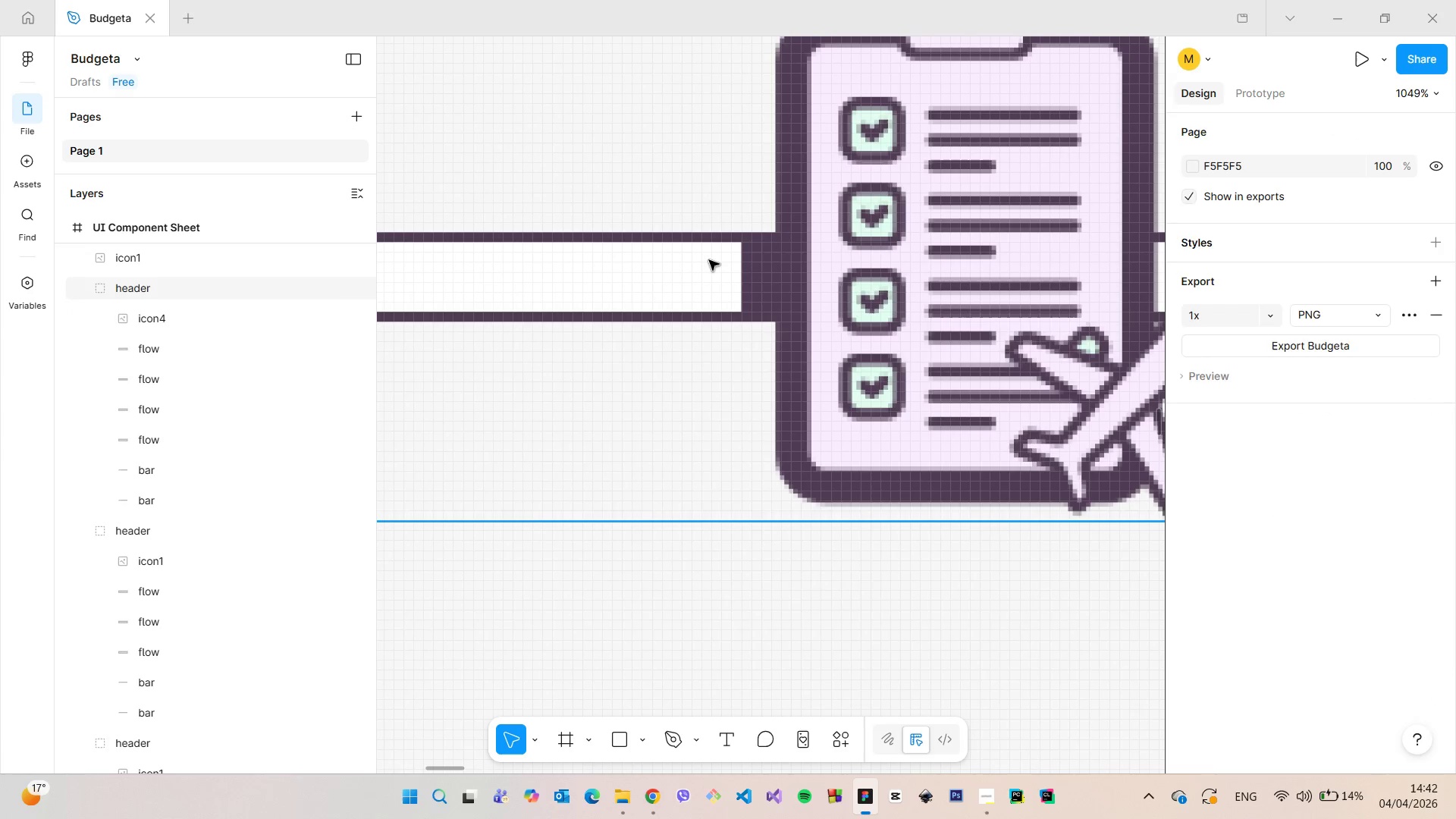 
double_click([709, 260])
 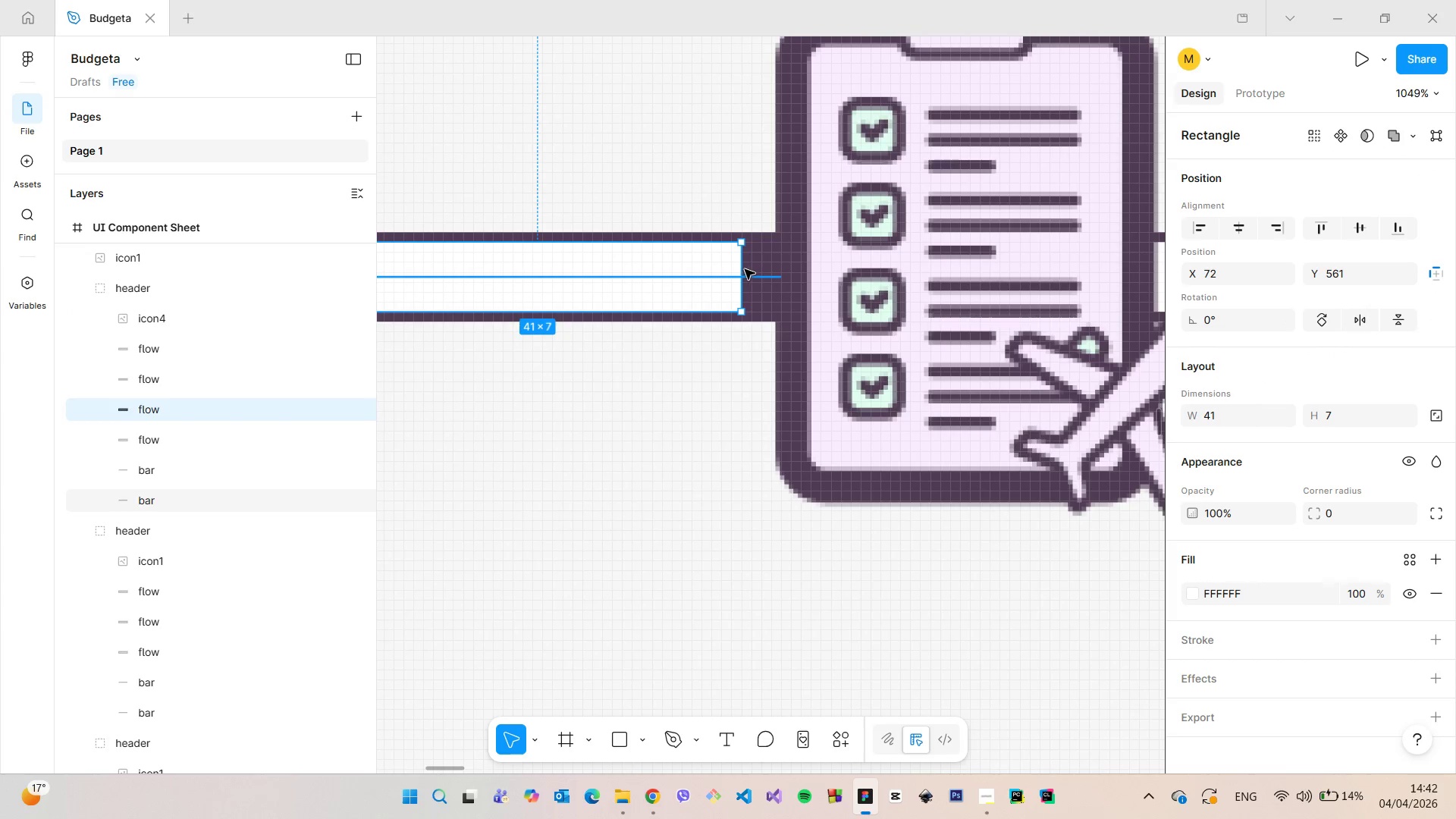 
left_click_drag(start_coordinate=[742, 268], to_coordinate=[795, 275])
 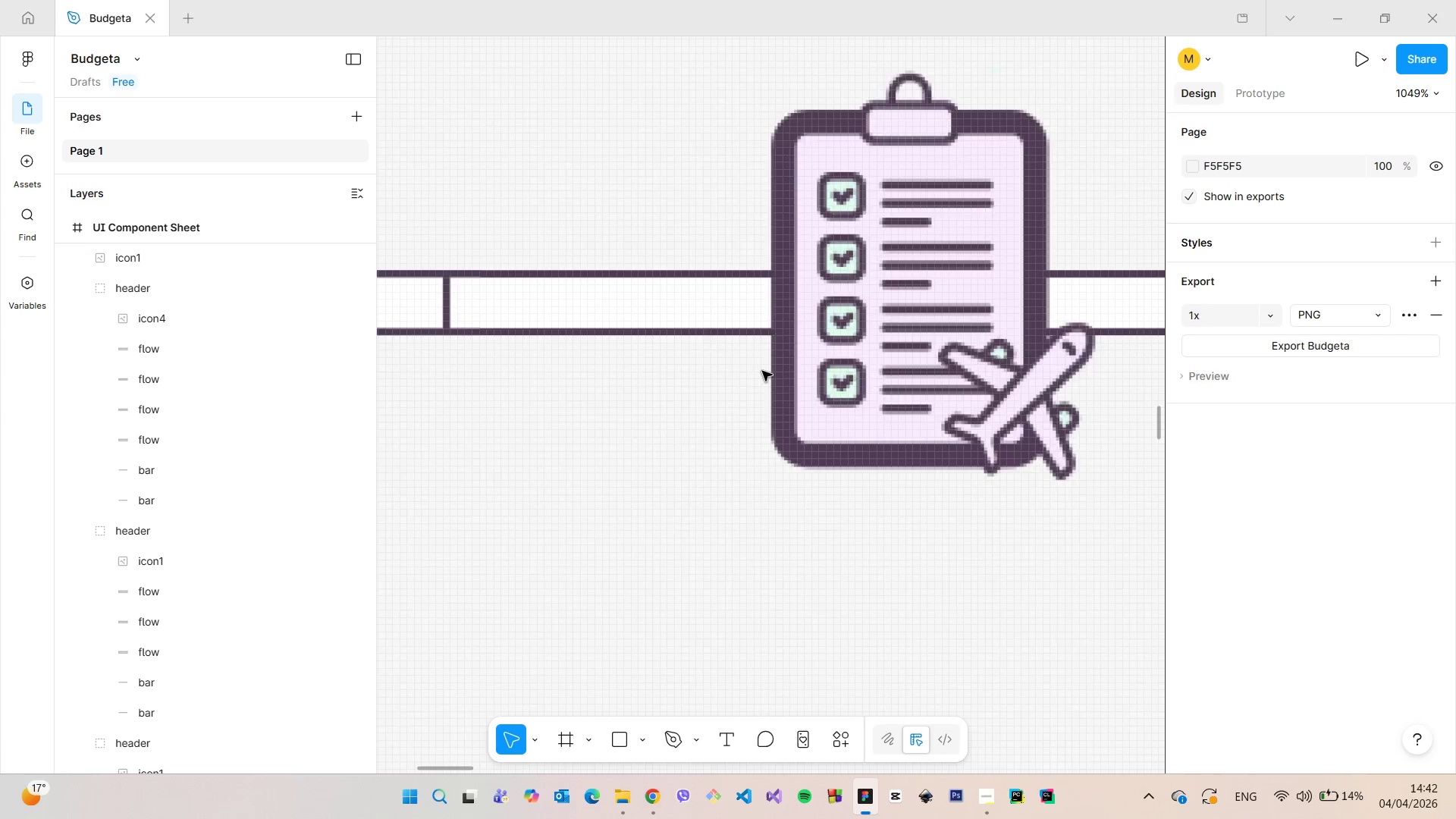 
scroll: coordinate [781, 437], scroll_direction: down, amount: 19.0
 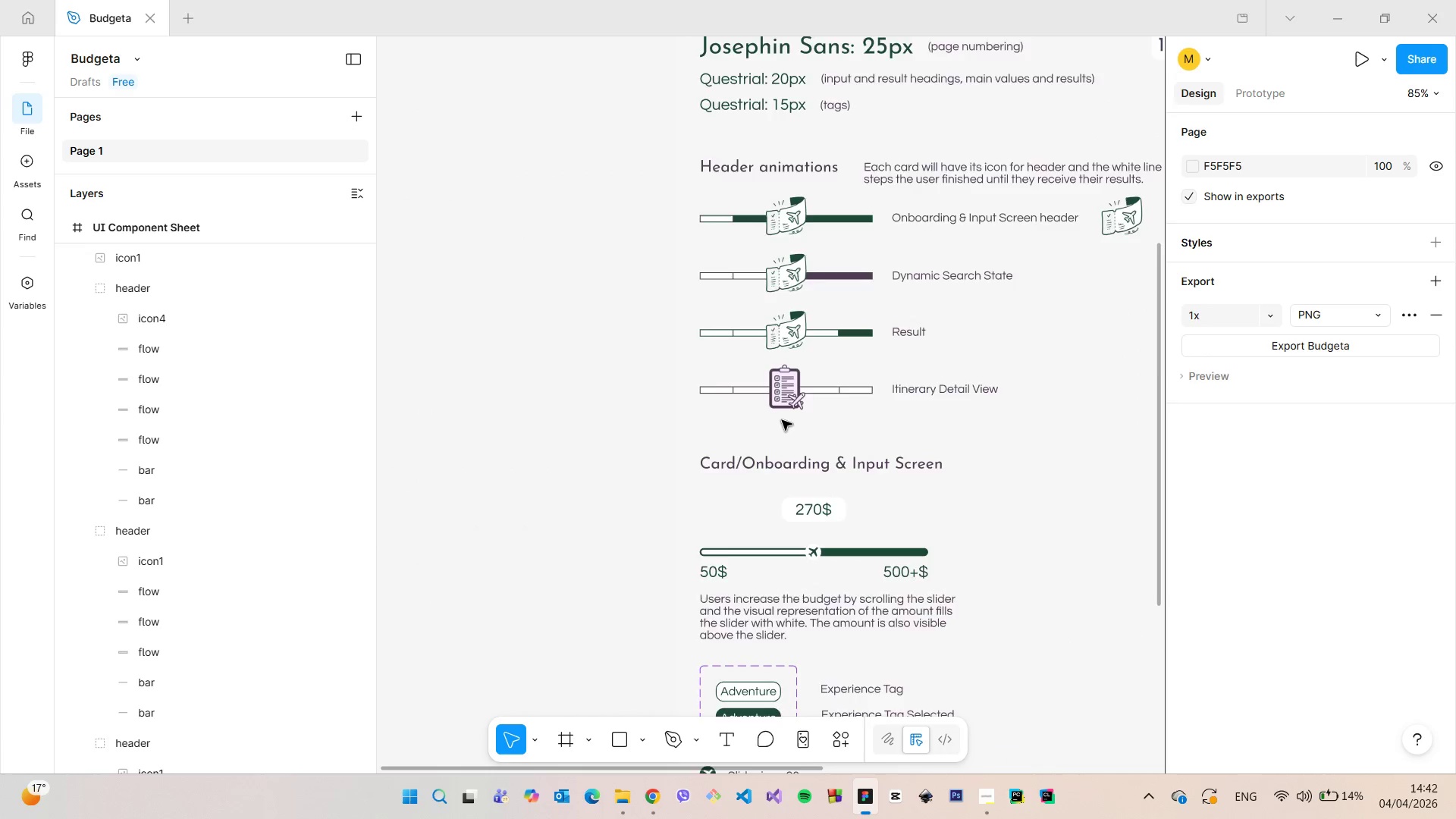 
scroll: coordinate [794, 396], scroll_direction: up, amount: 10.0
 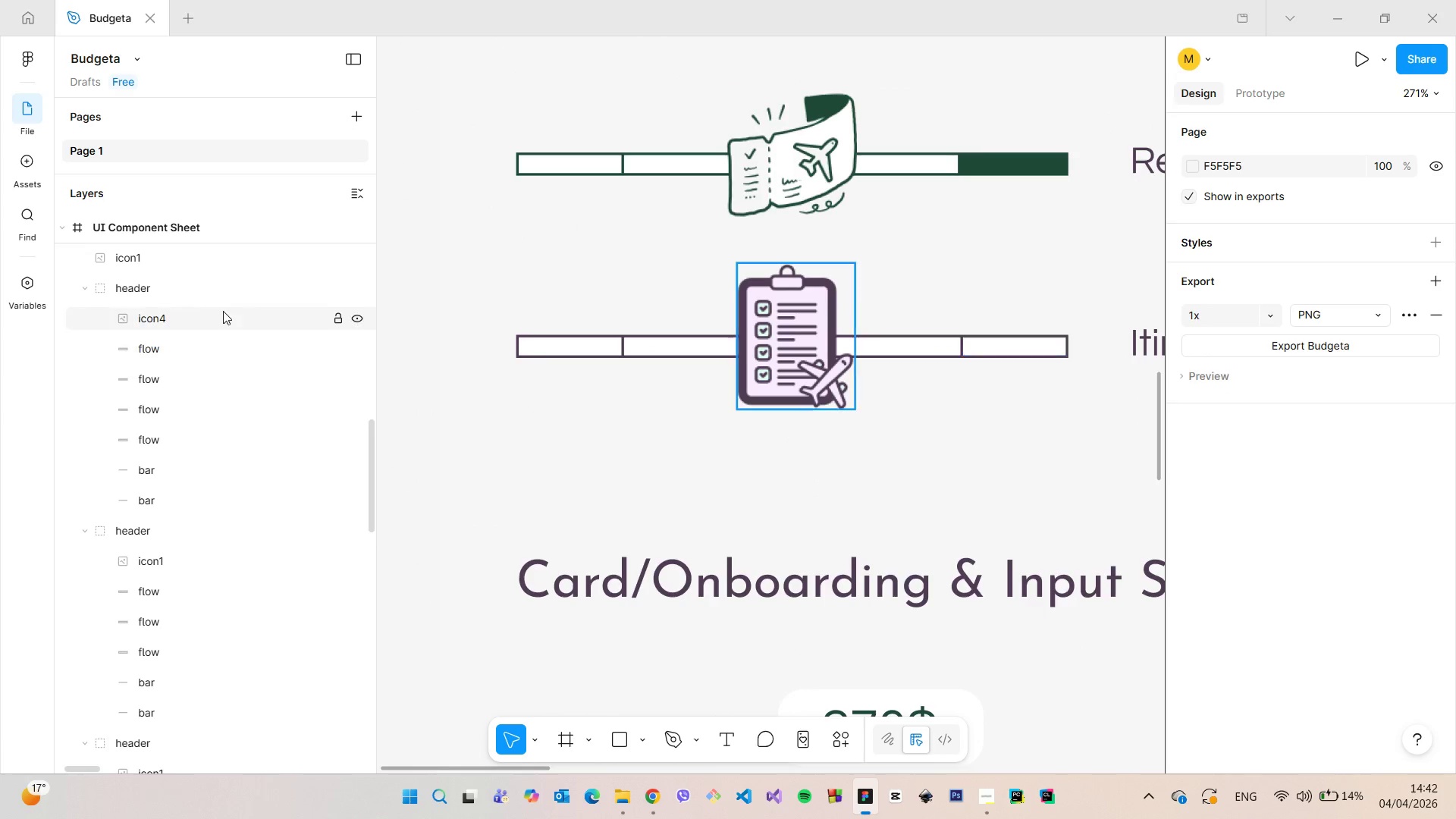 
left_click([223, 311])
 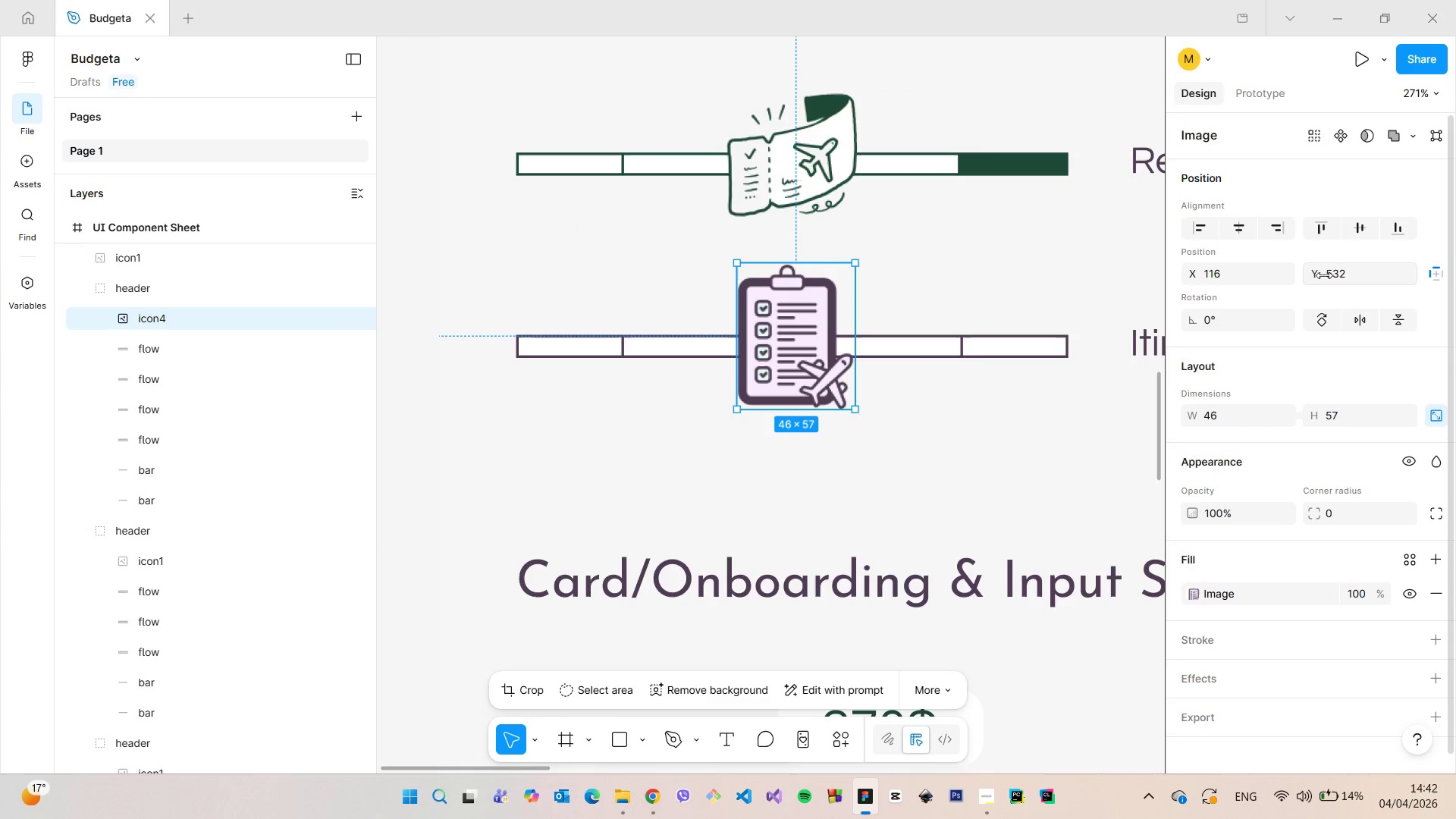 
left_click([1333, 275])
 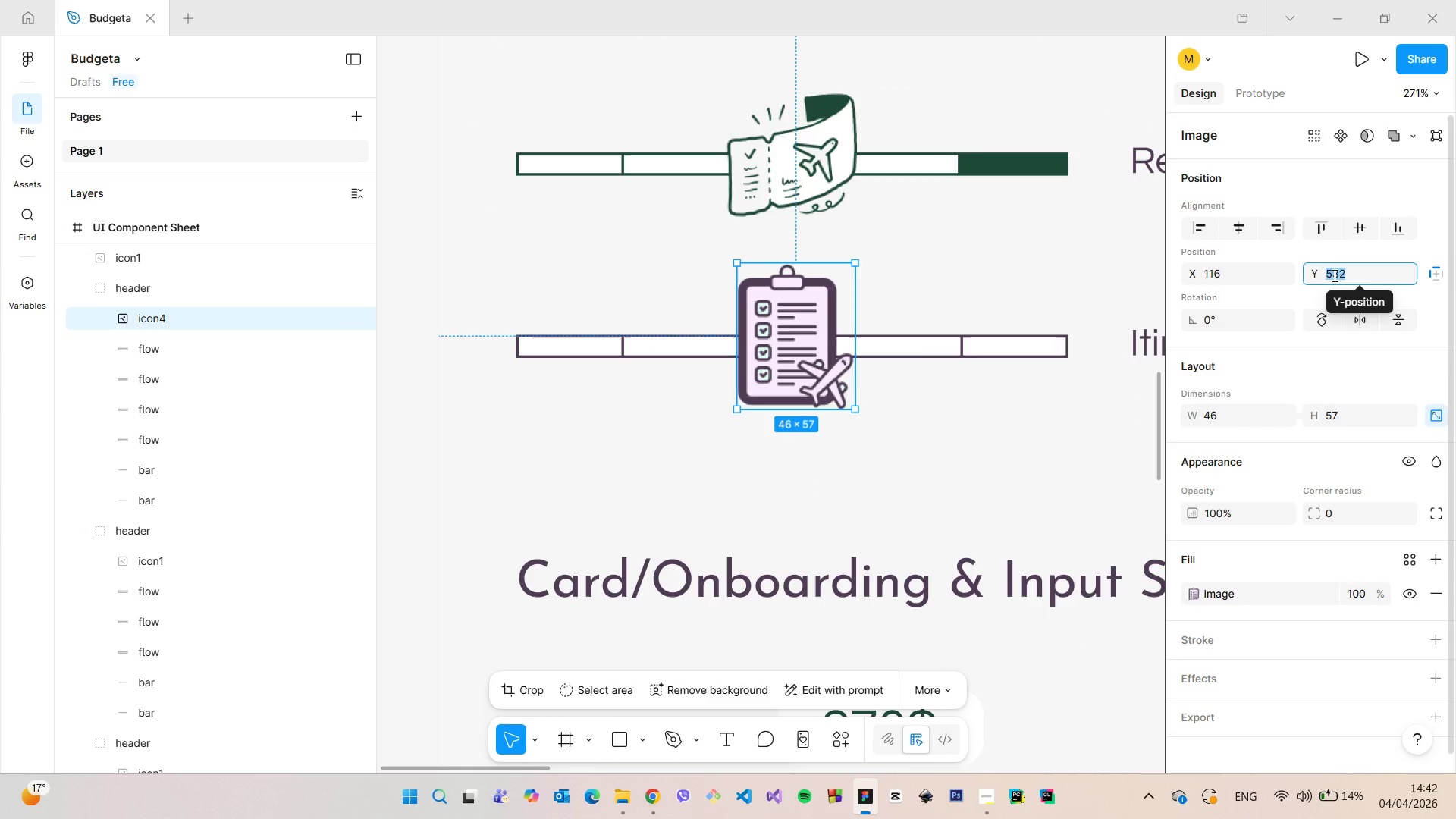 
key(ArrowUp)
 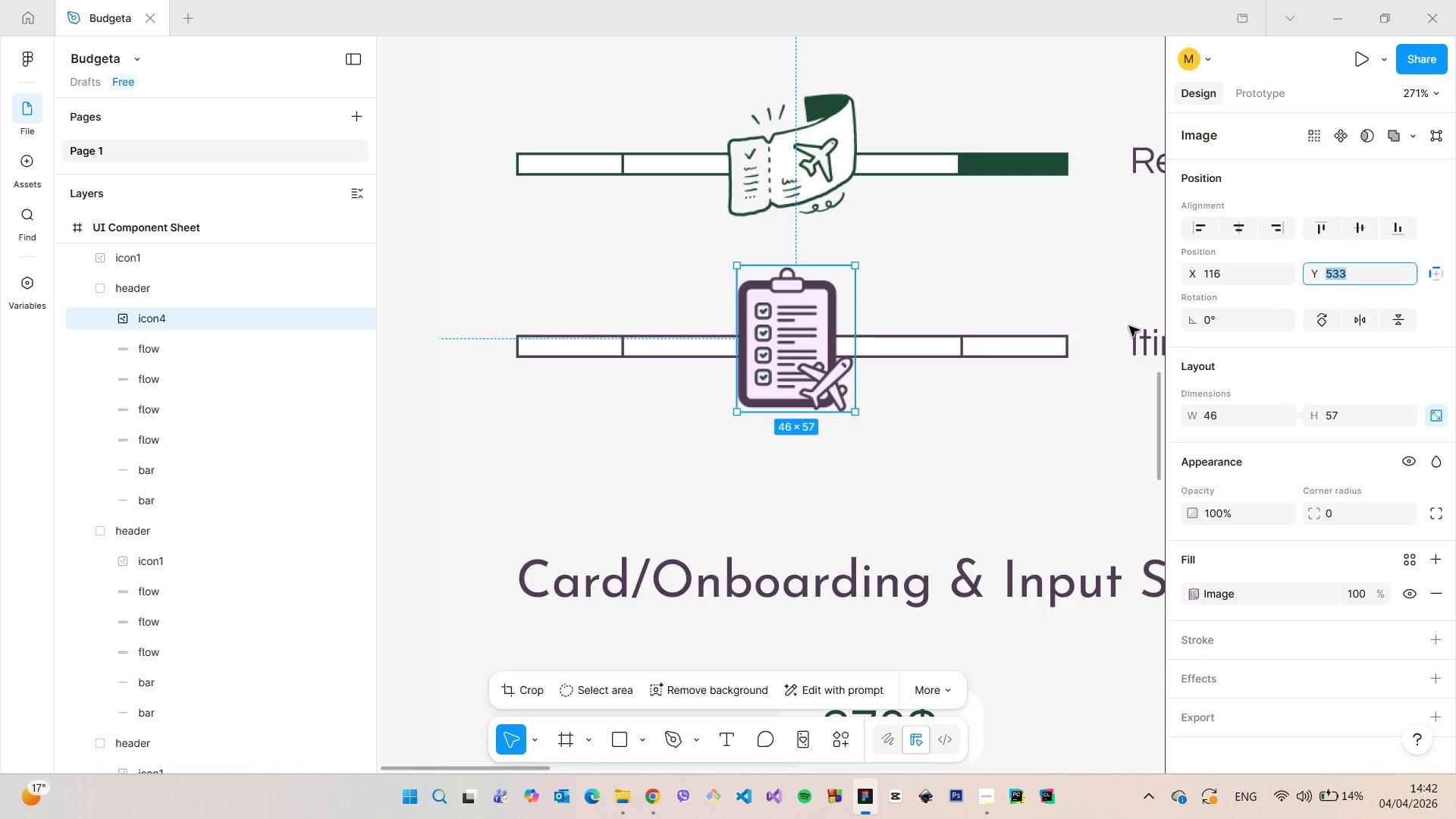 
hold_key(key=AltLeft, duration=0.98)
 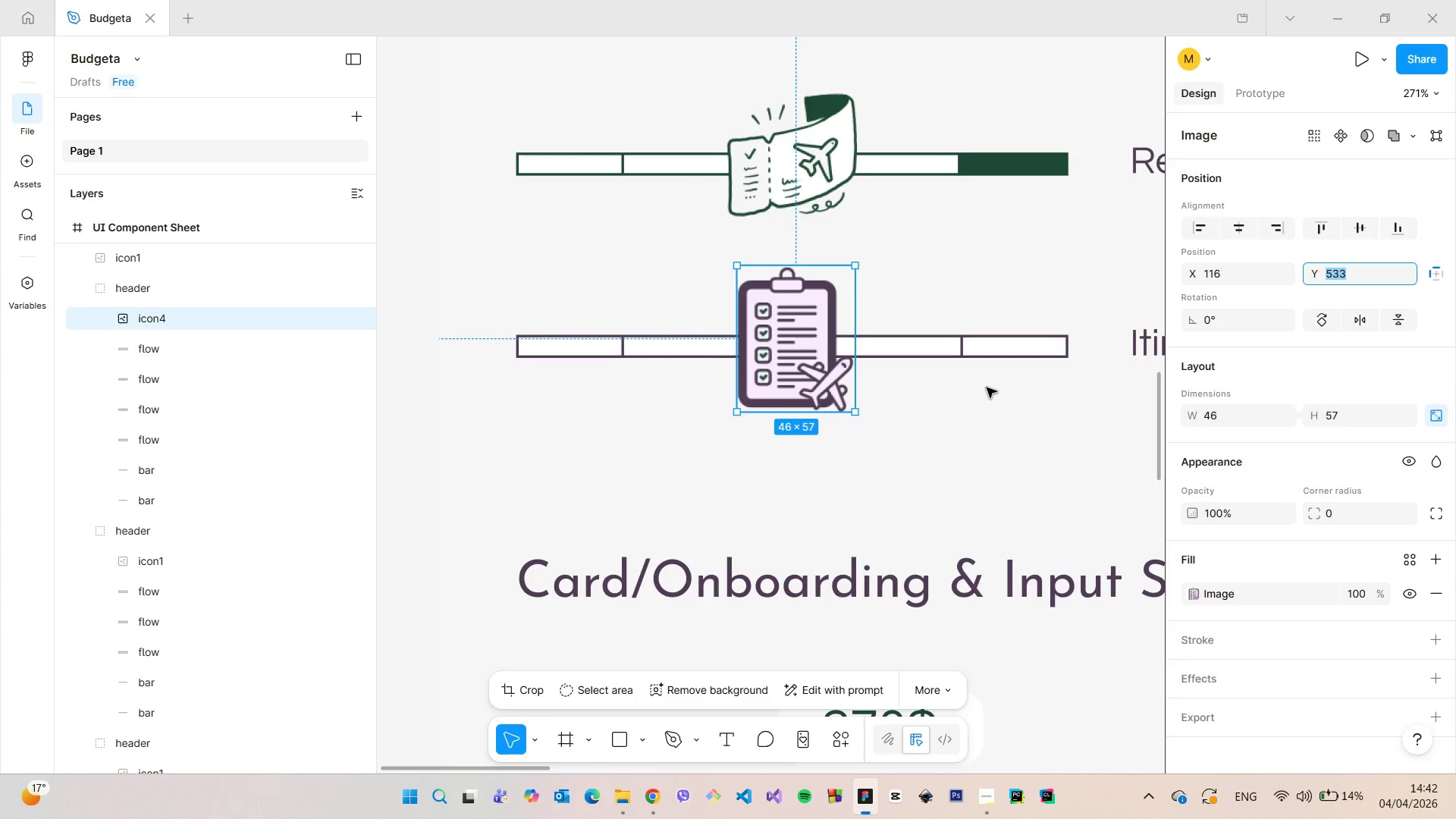 
left_click_drag(start_coordinate=[988, 386], to_coordinate=[984, 388])
 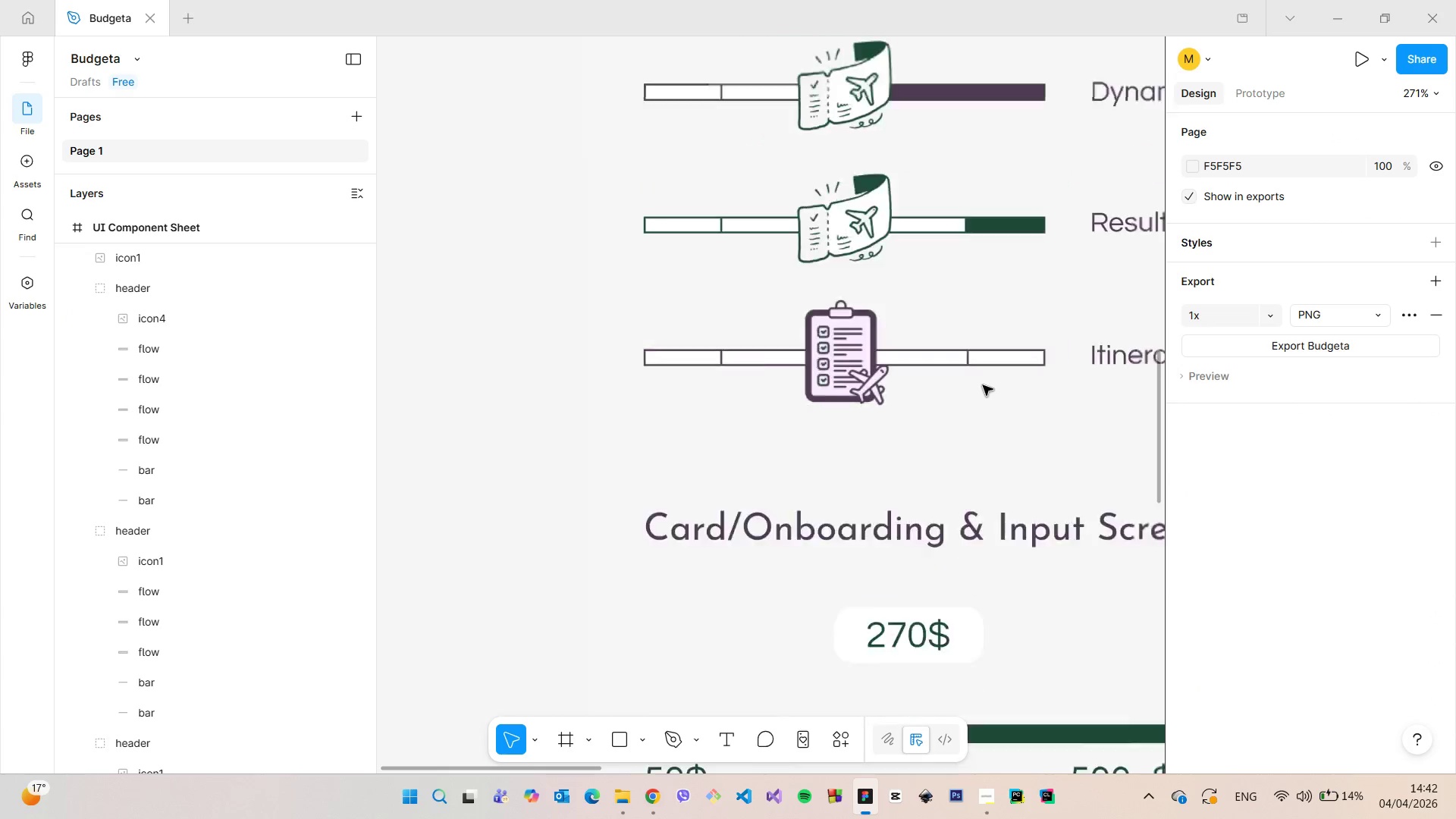 
scroll: coordinate [983, 387], scroll_direction: down, amount: 4.0
 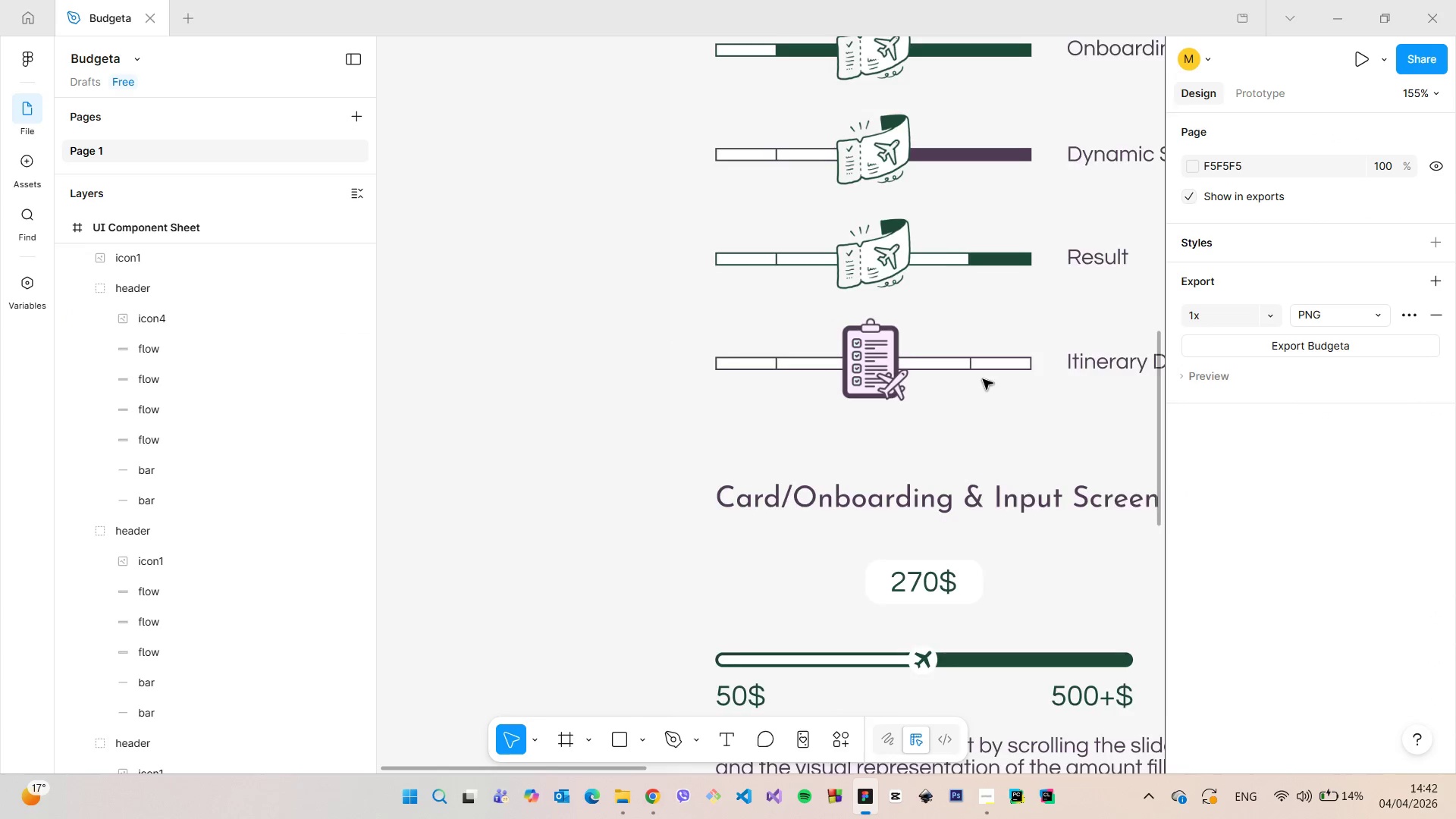 
scroll: coordinate [924, 382], scroll_direction: up, amount: 8.0
 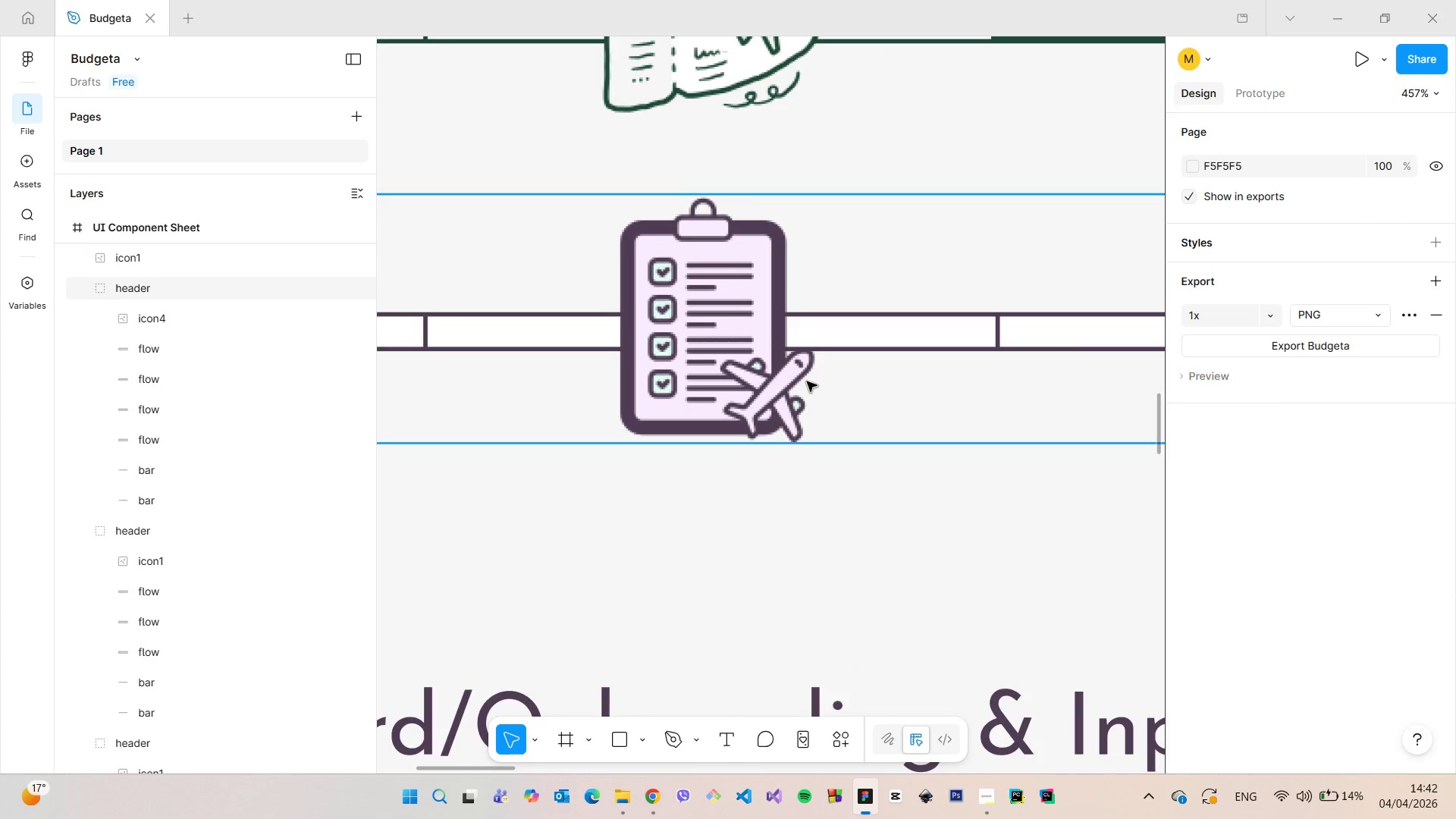 
left_click([807, 381])
 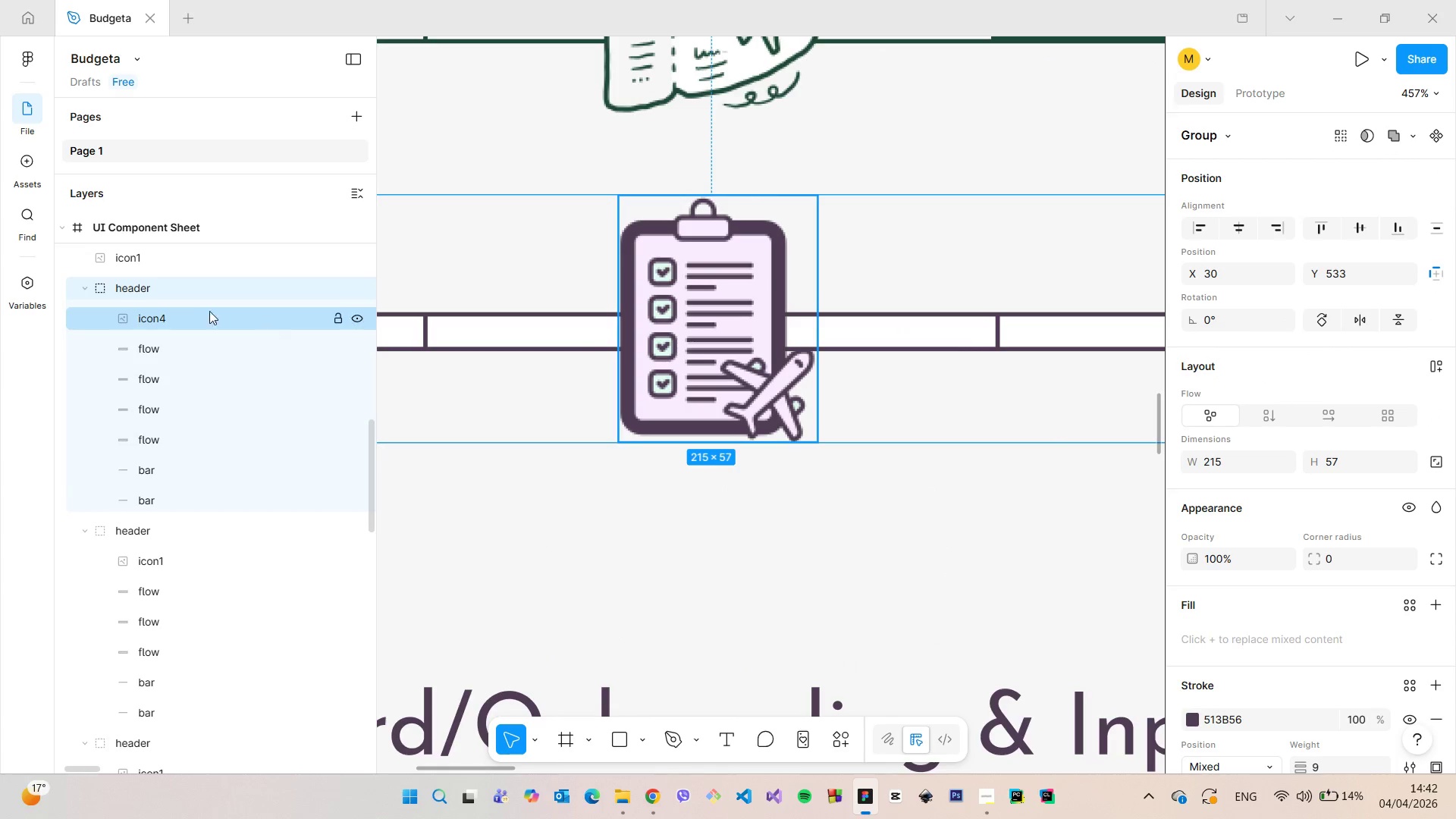 
left_click([204, 310])
 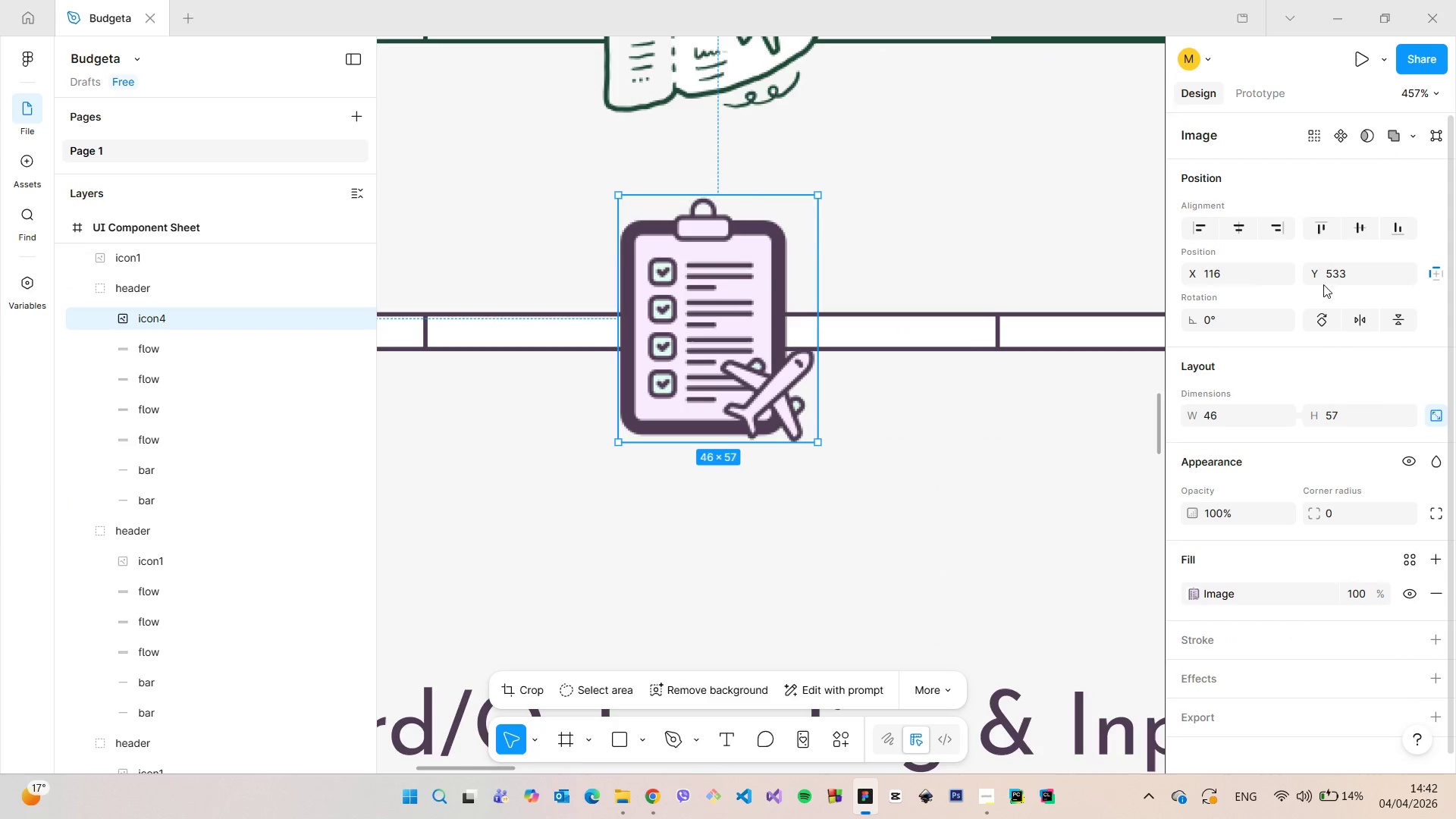 
left_click([1329, 282])
 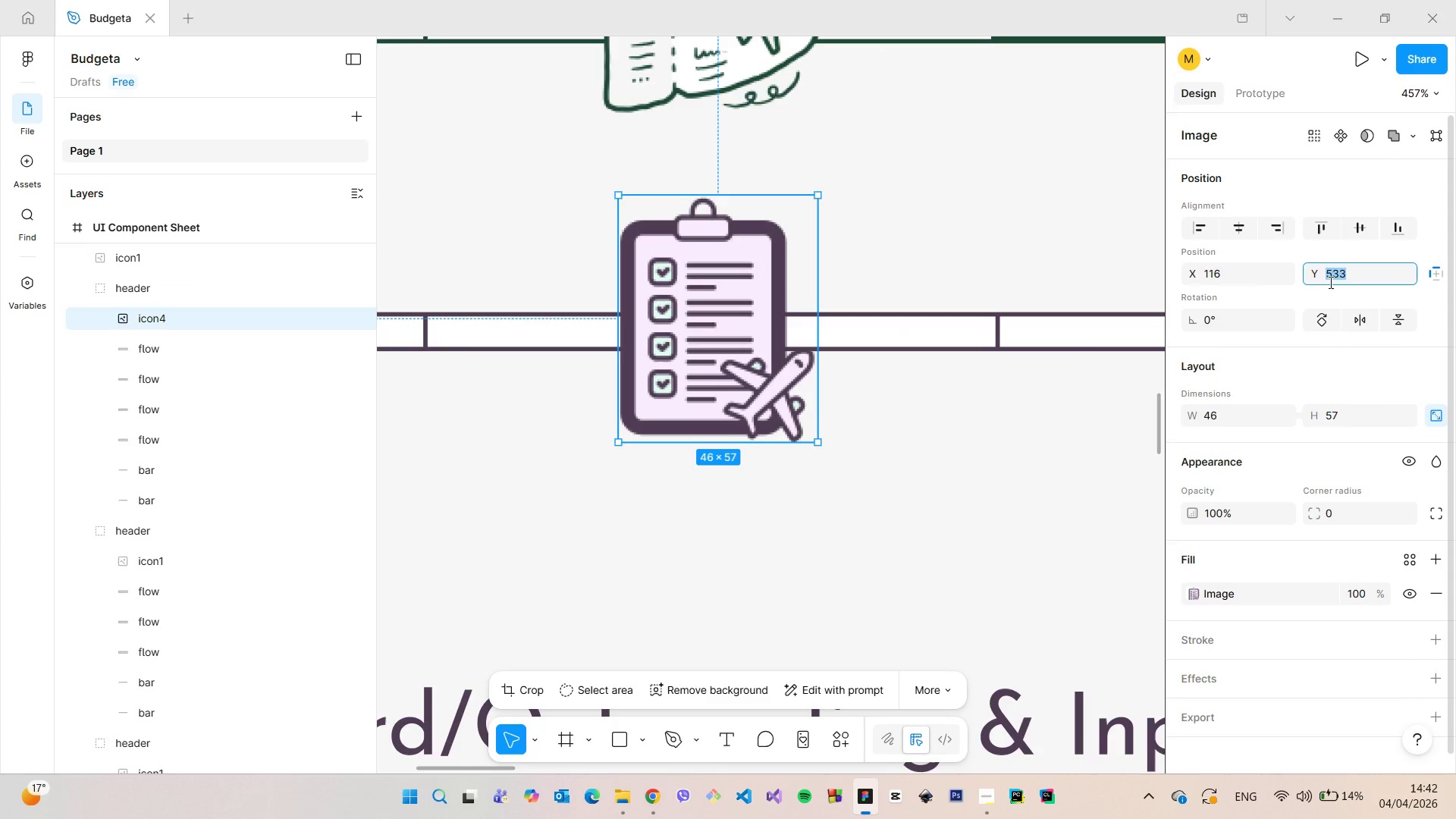 
key(ArrowDown)
 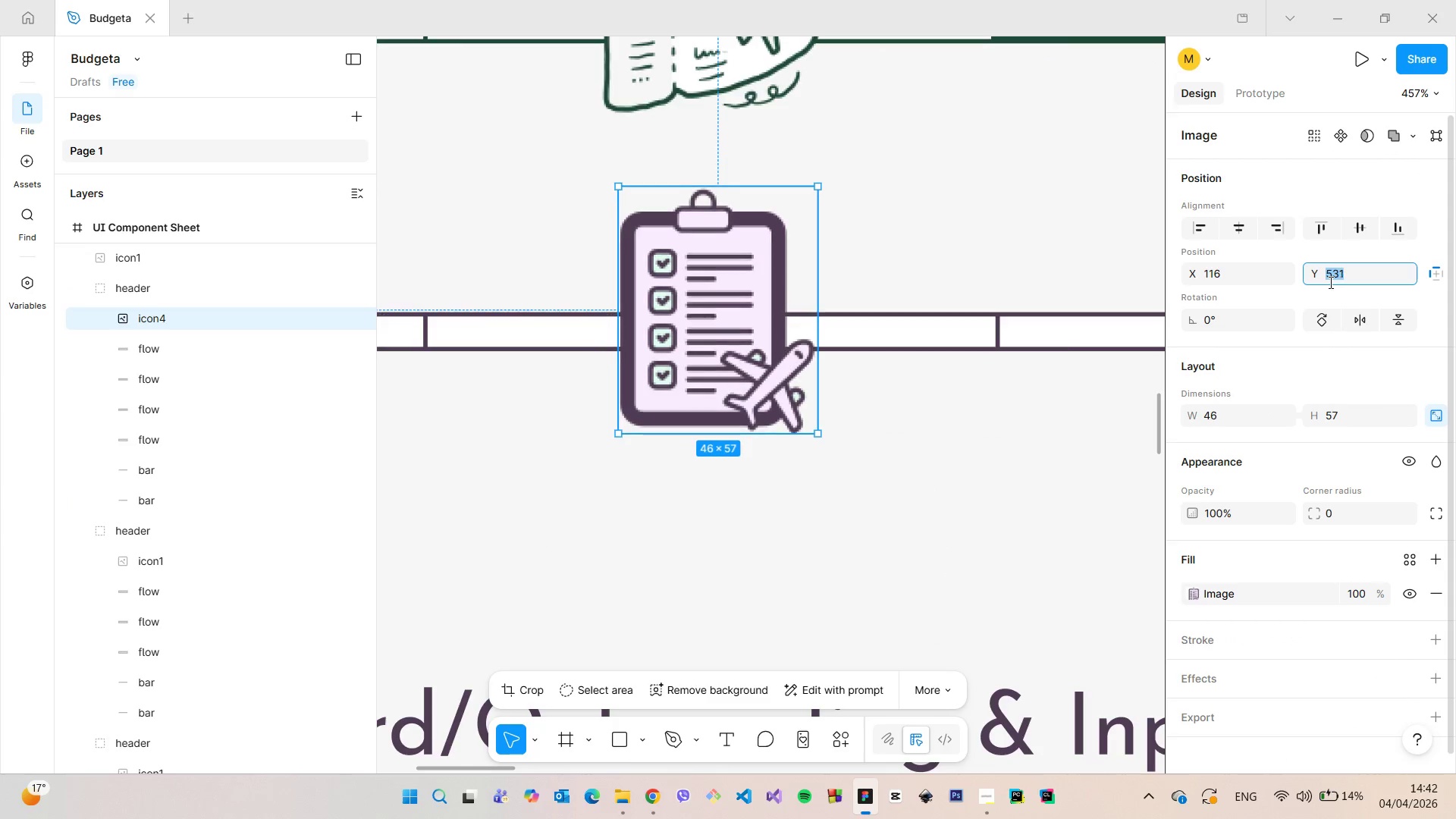 
key(ArrowDown)
 